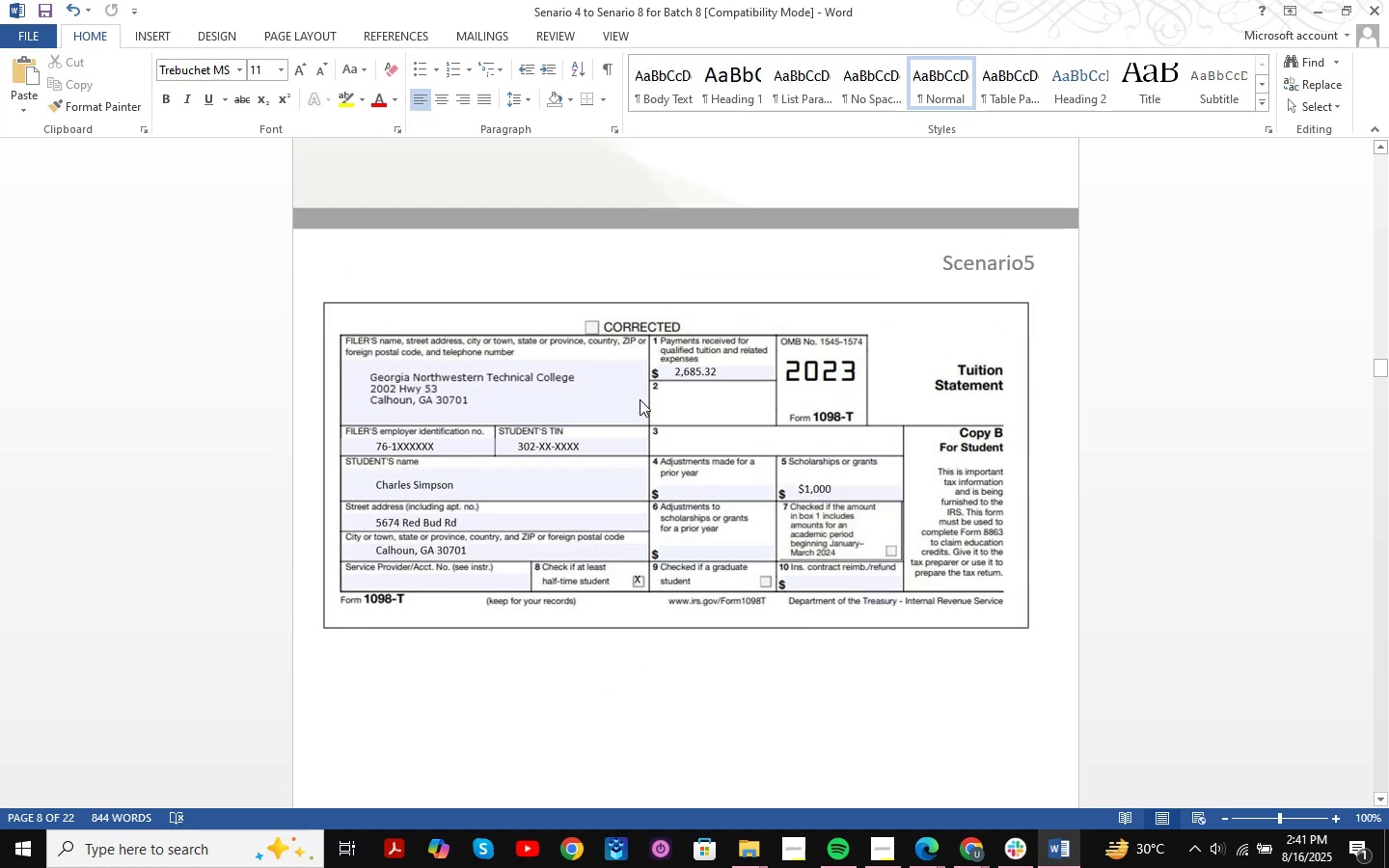 
key(Alt+AltLeft)
 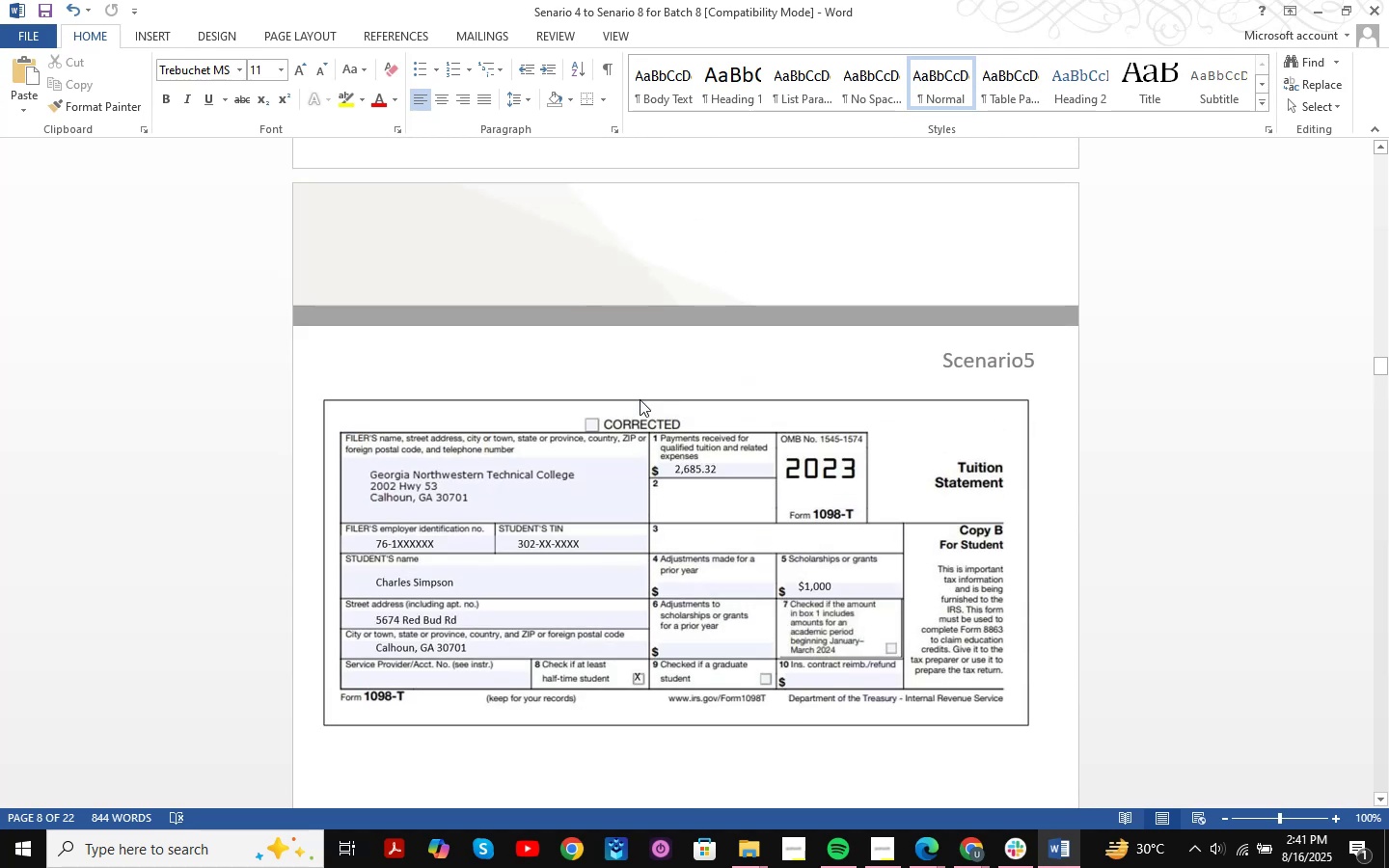 
key(Alt+Tab)
 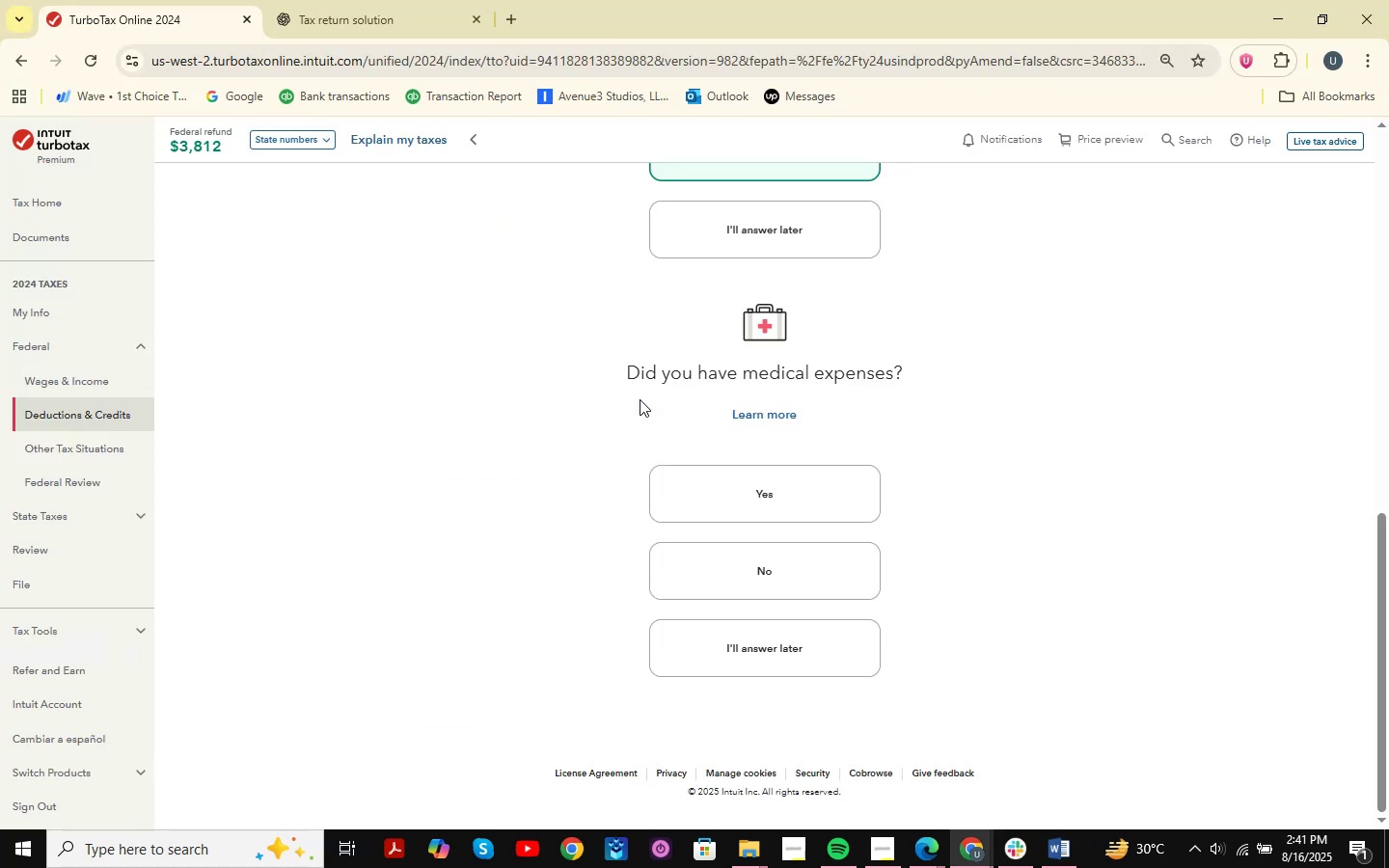 
key(Alt+AltLeft)
 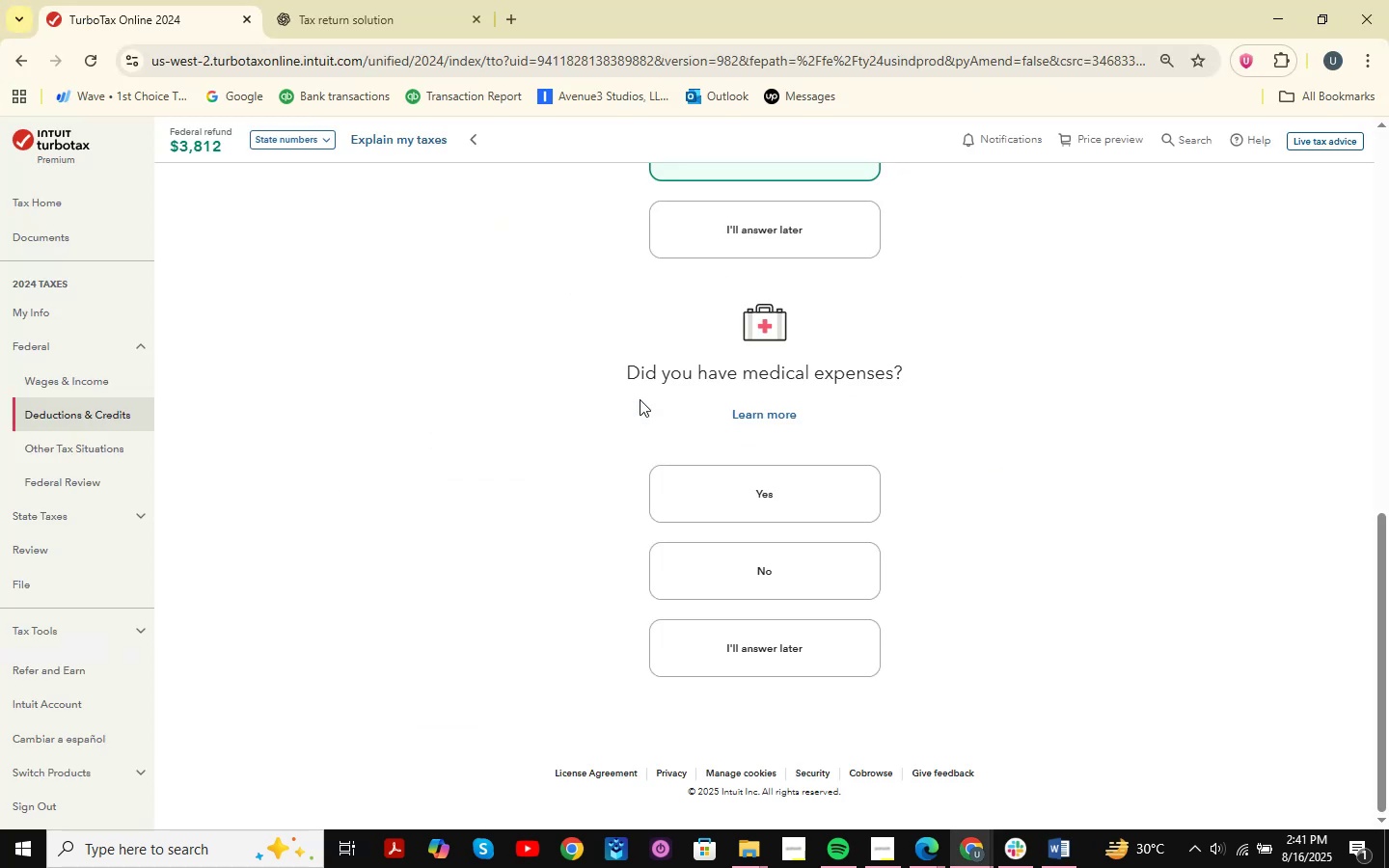 
key(Alt+Tab)
 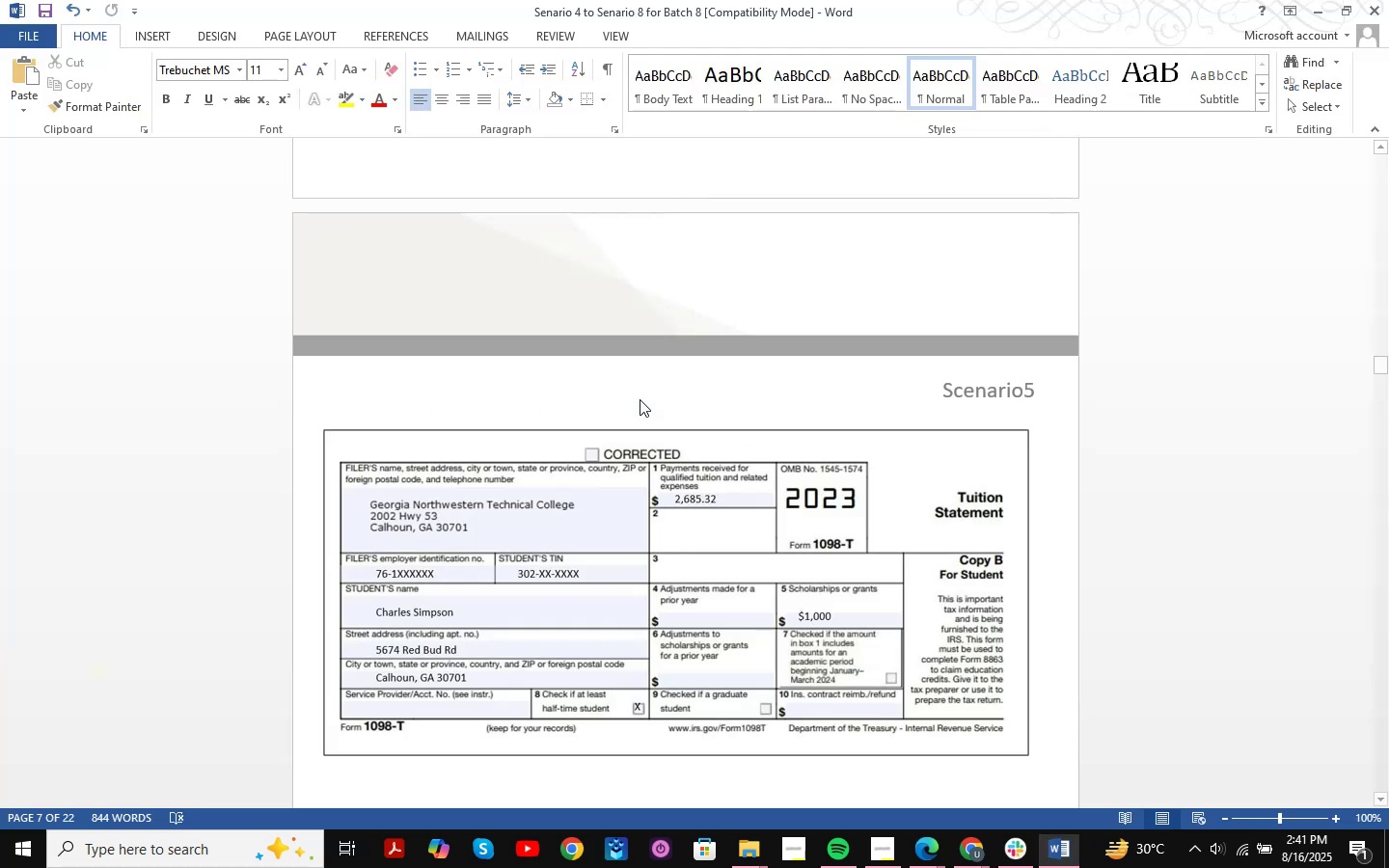 
key(Alt+AltLeft)
 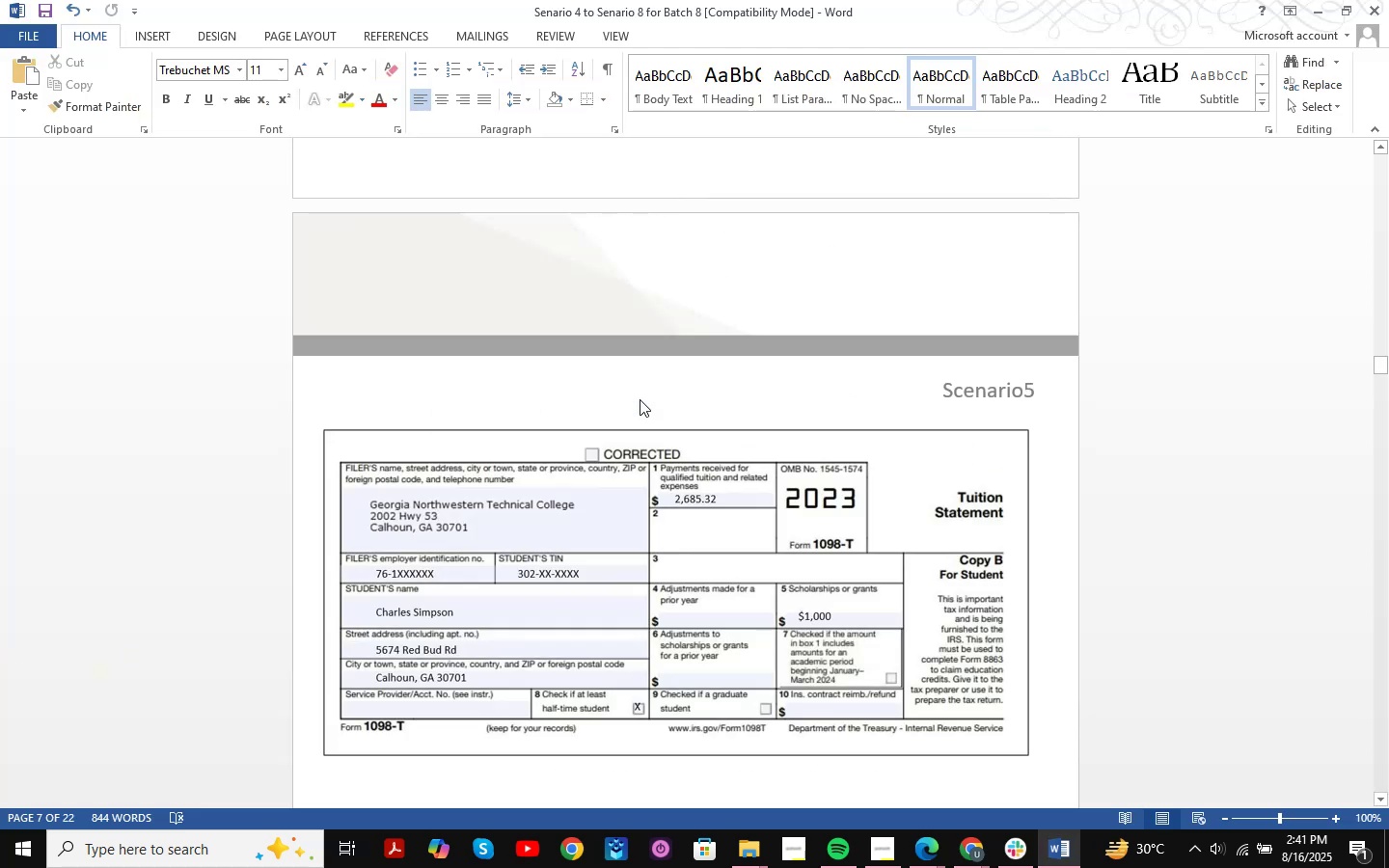 
key(Alt+Tab)
 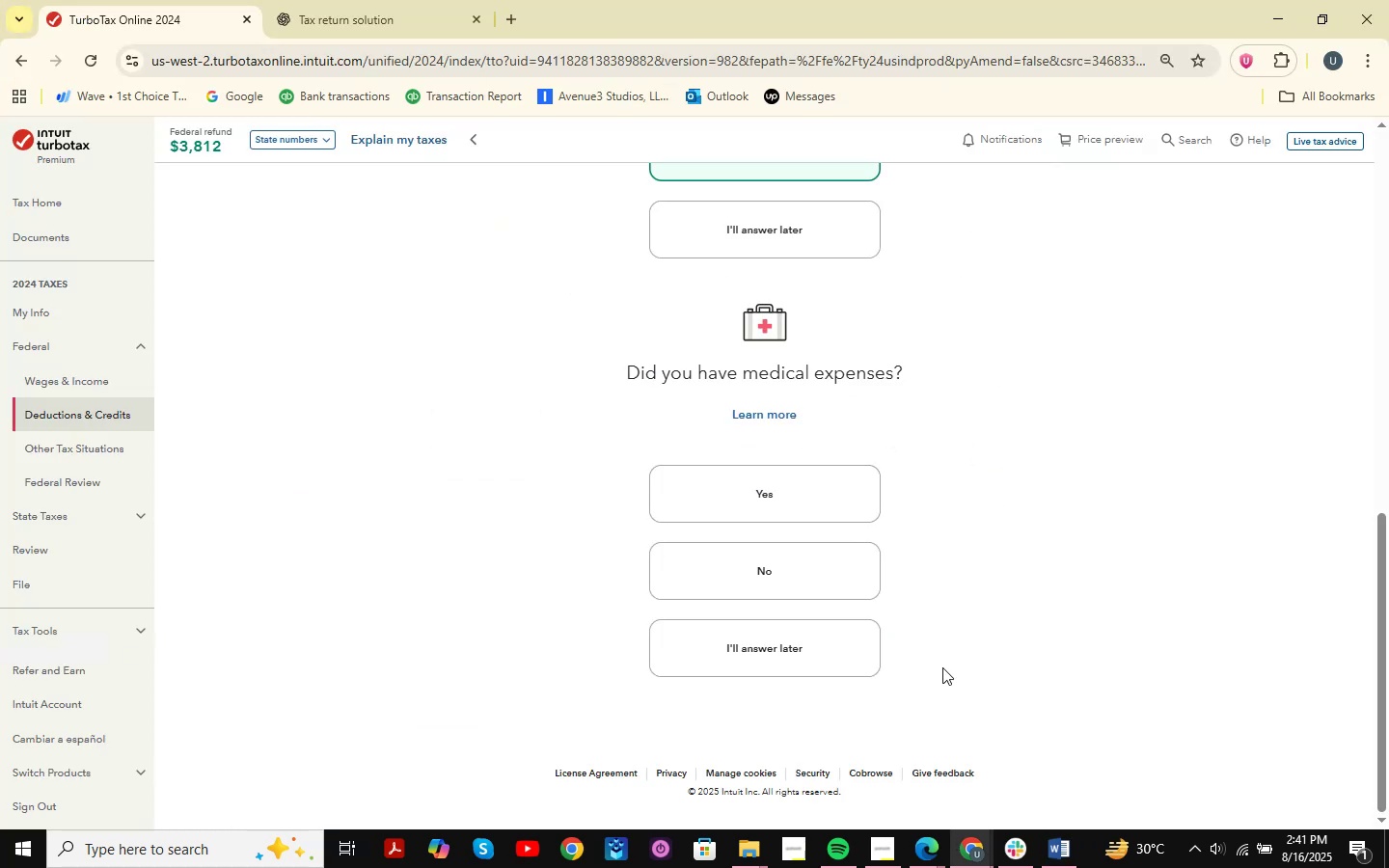 
left_click([1068, 867])
 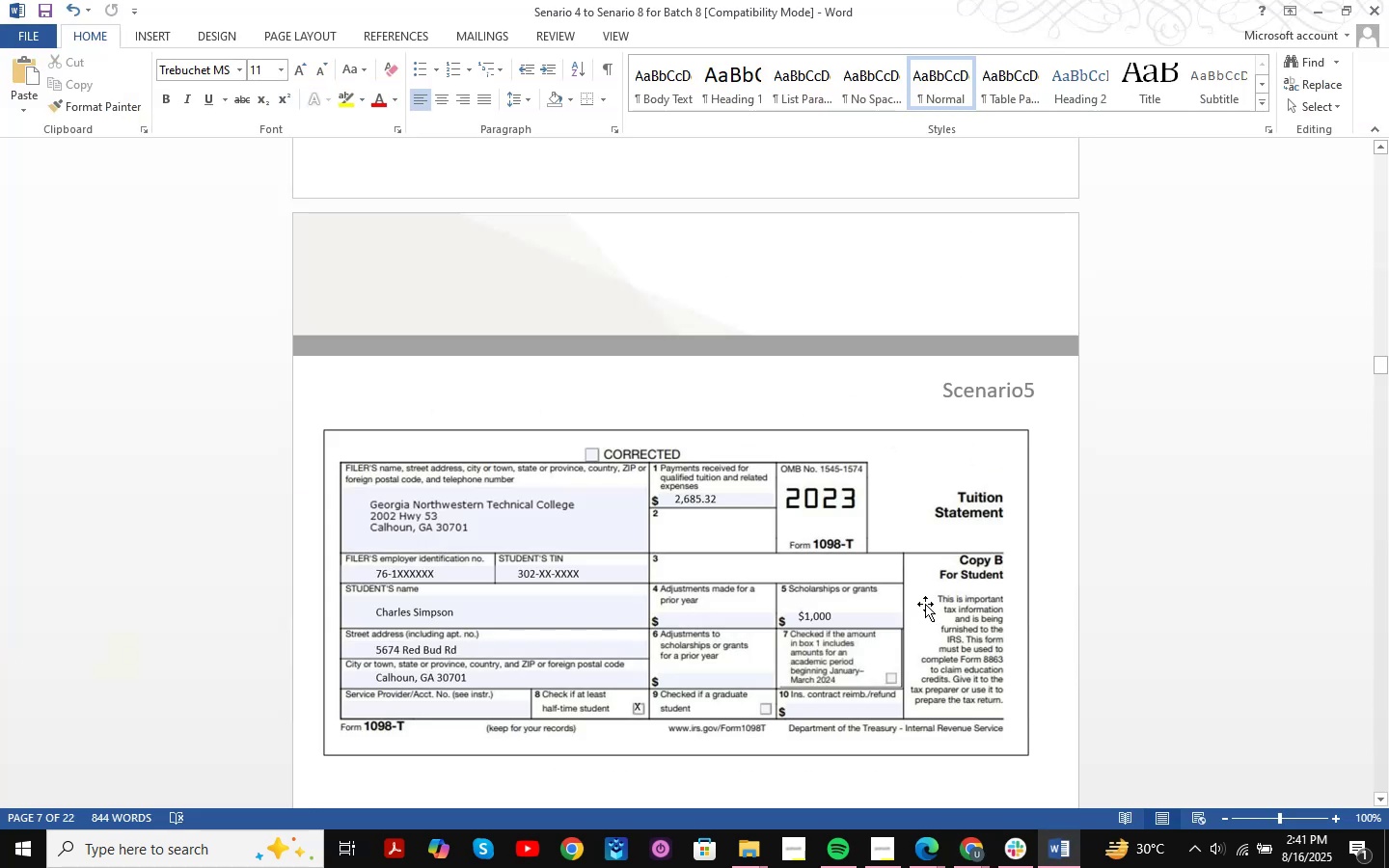 
scroll: coordinate [905, 585], scroll_direction: up, amount: 17.0
 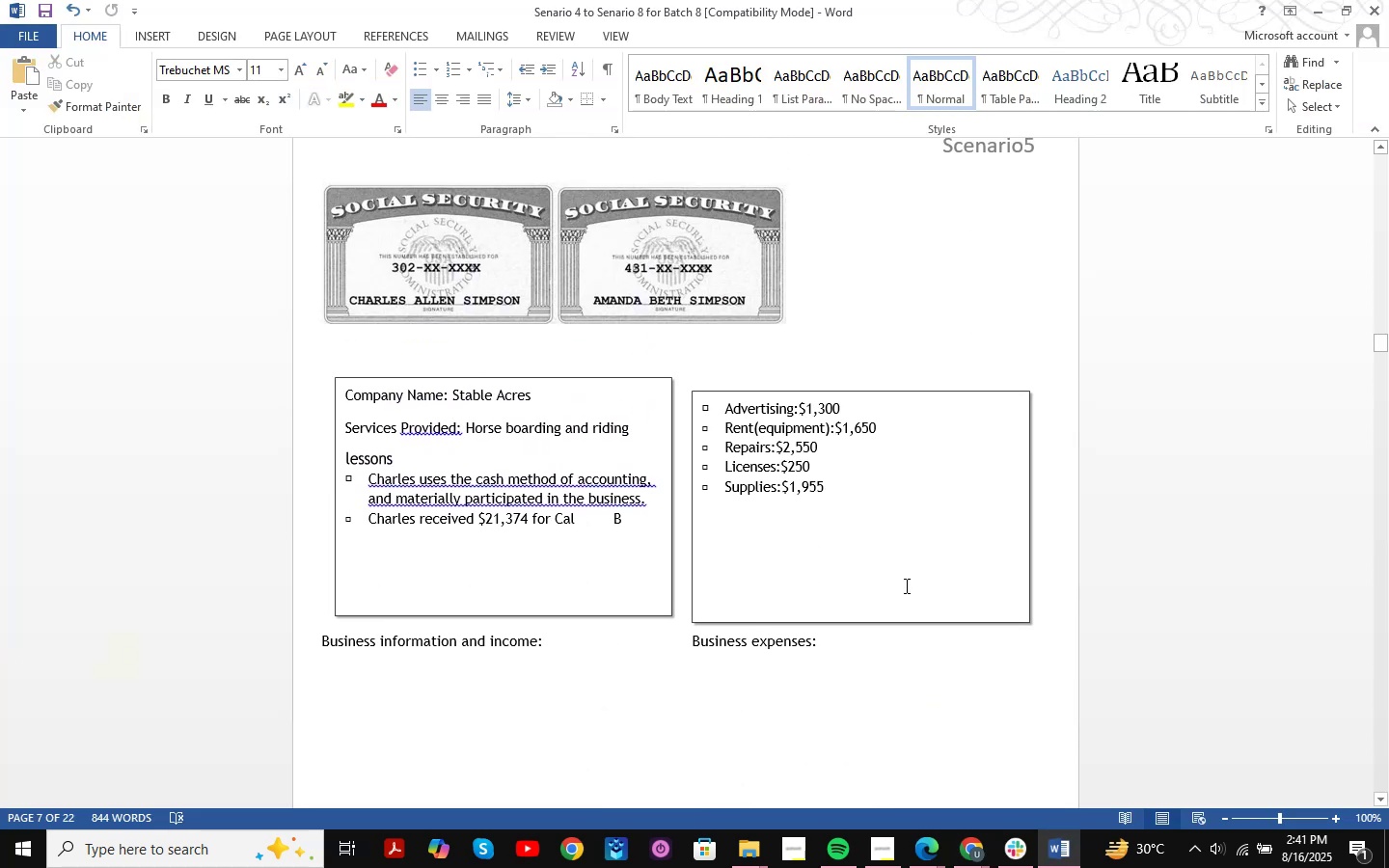 
key(Alt+AltLeft)
 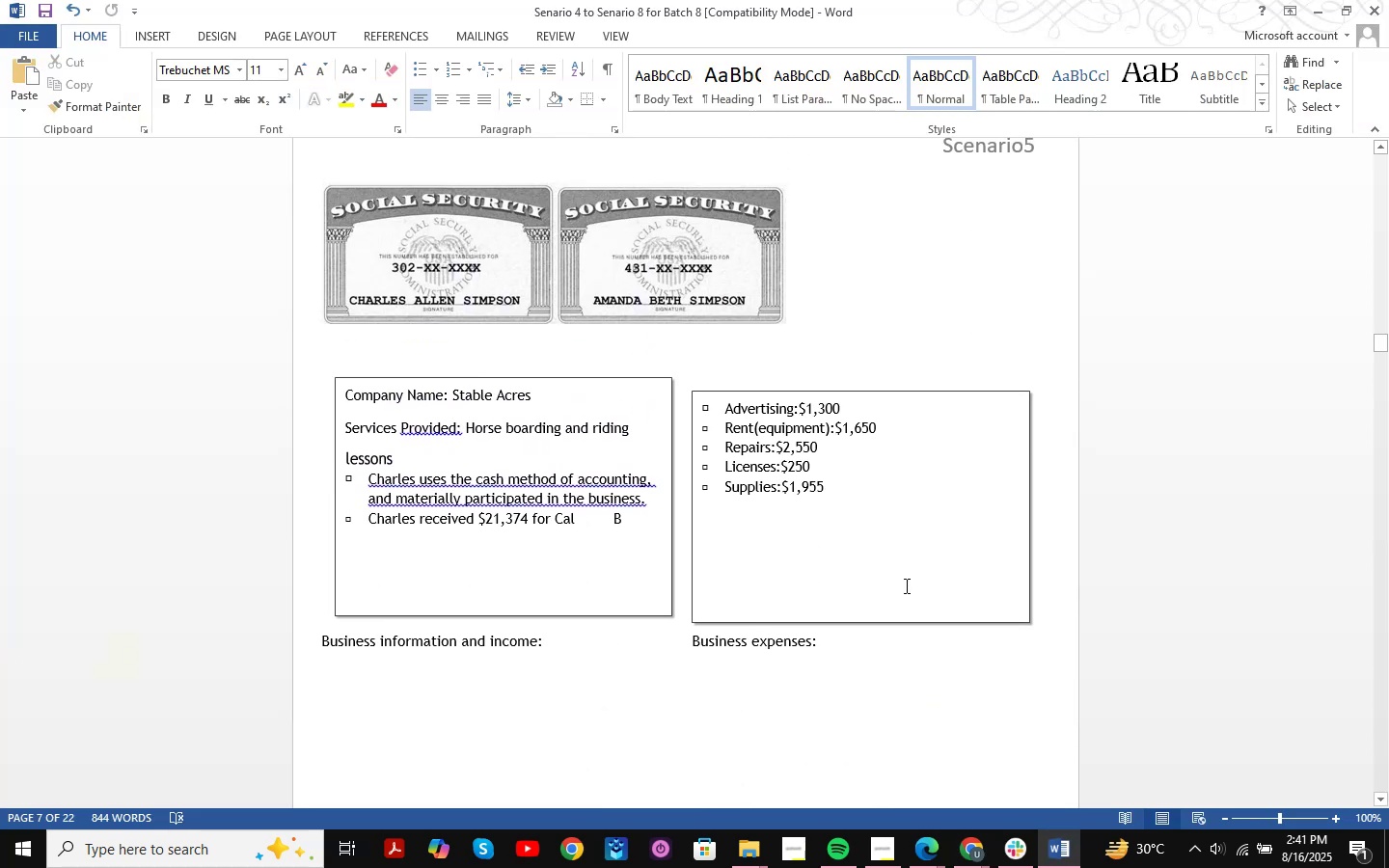 
key(Alt+Tab)
 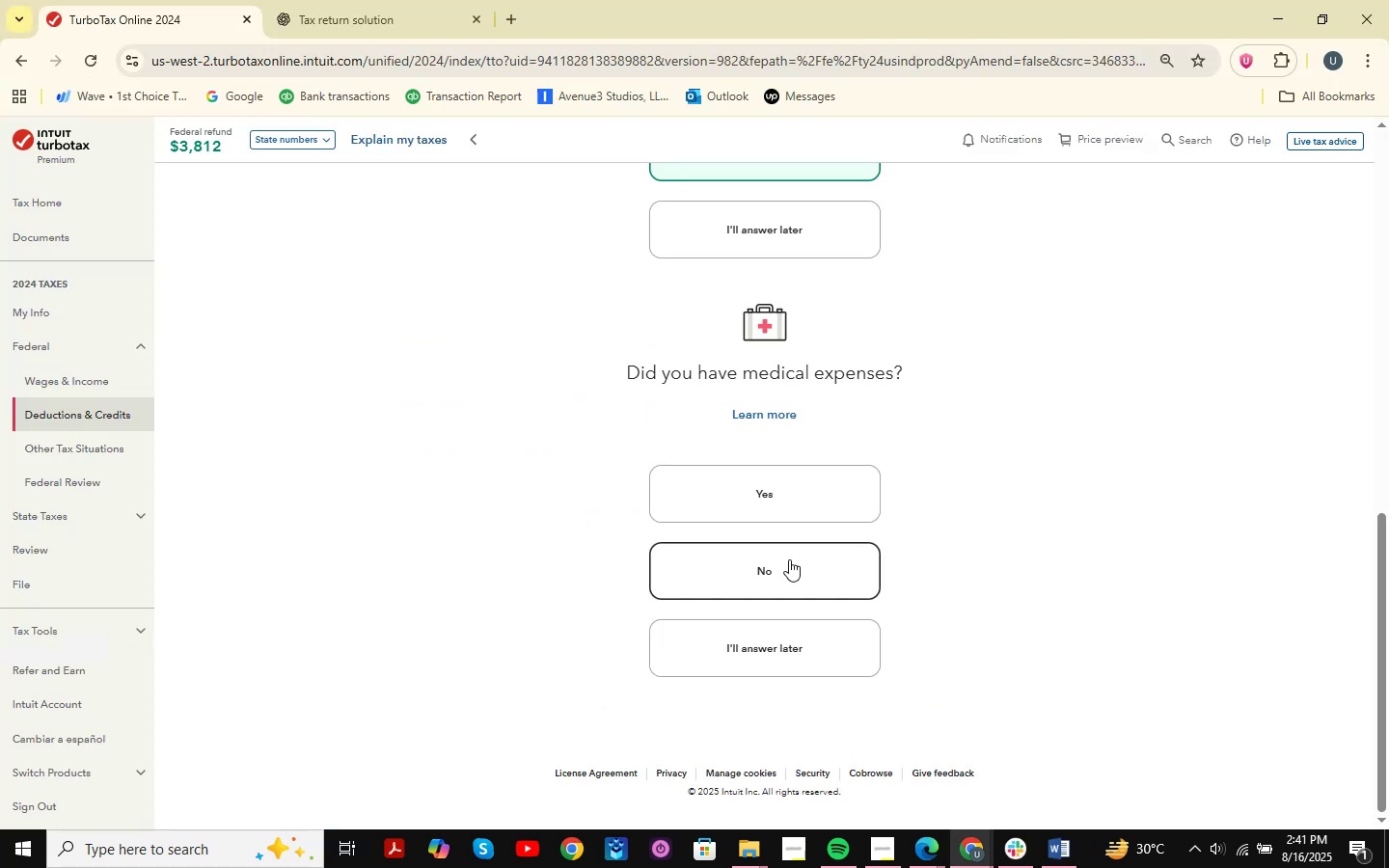 
left_click([789, 559])
 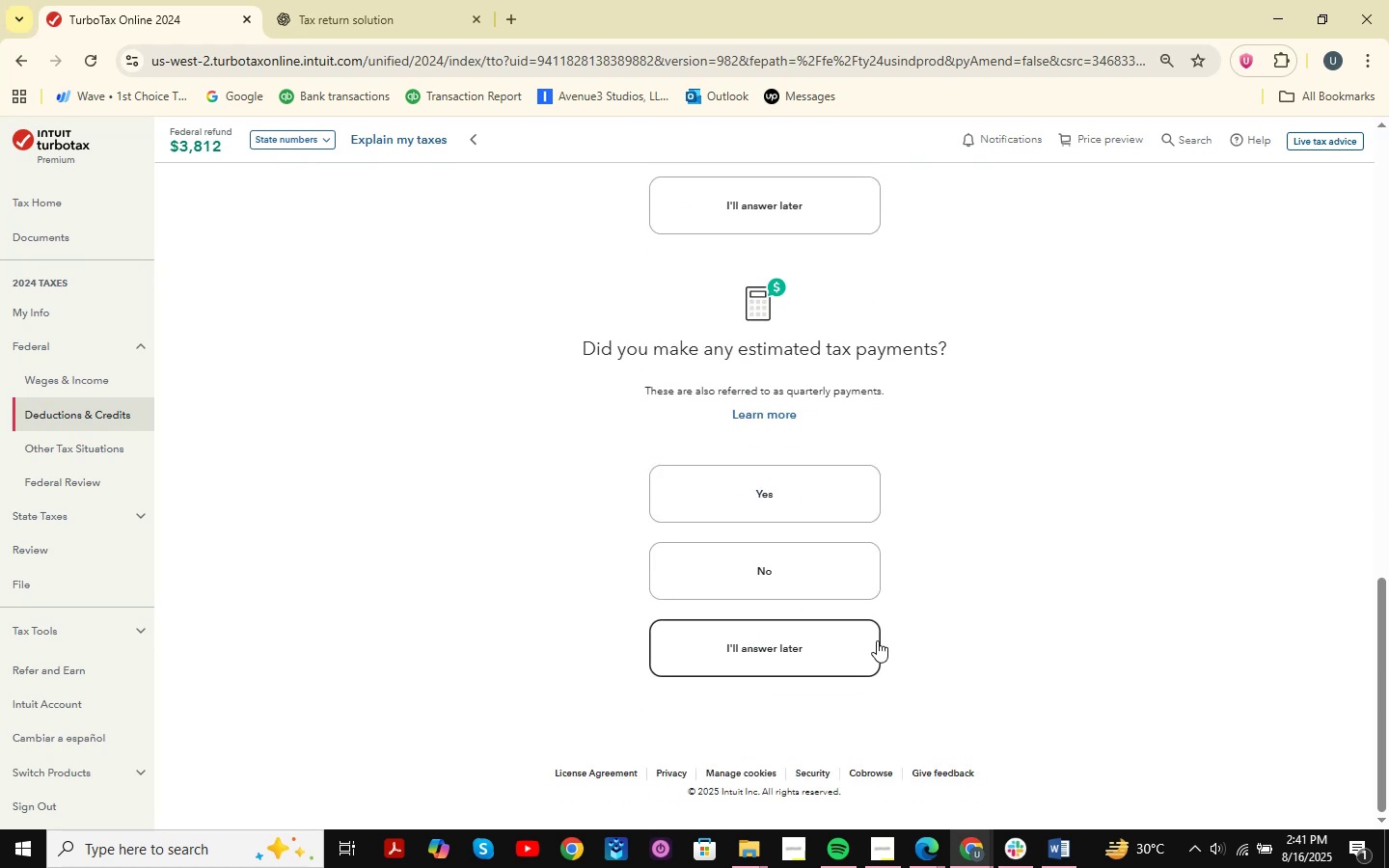 
key(Shift+ShiftLeft)
 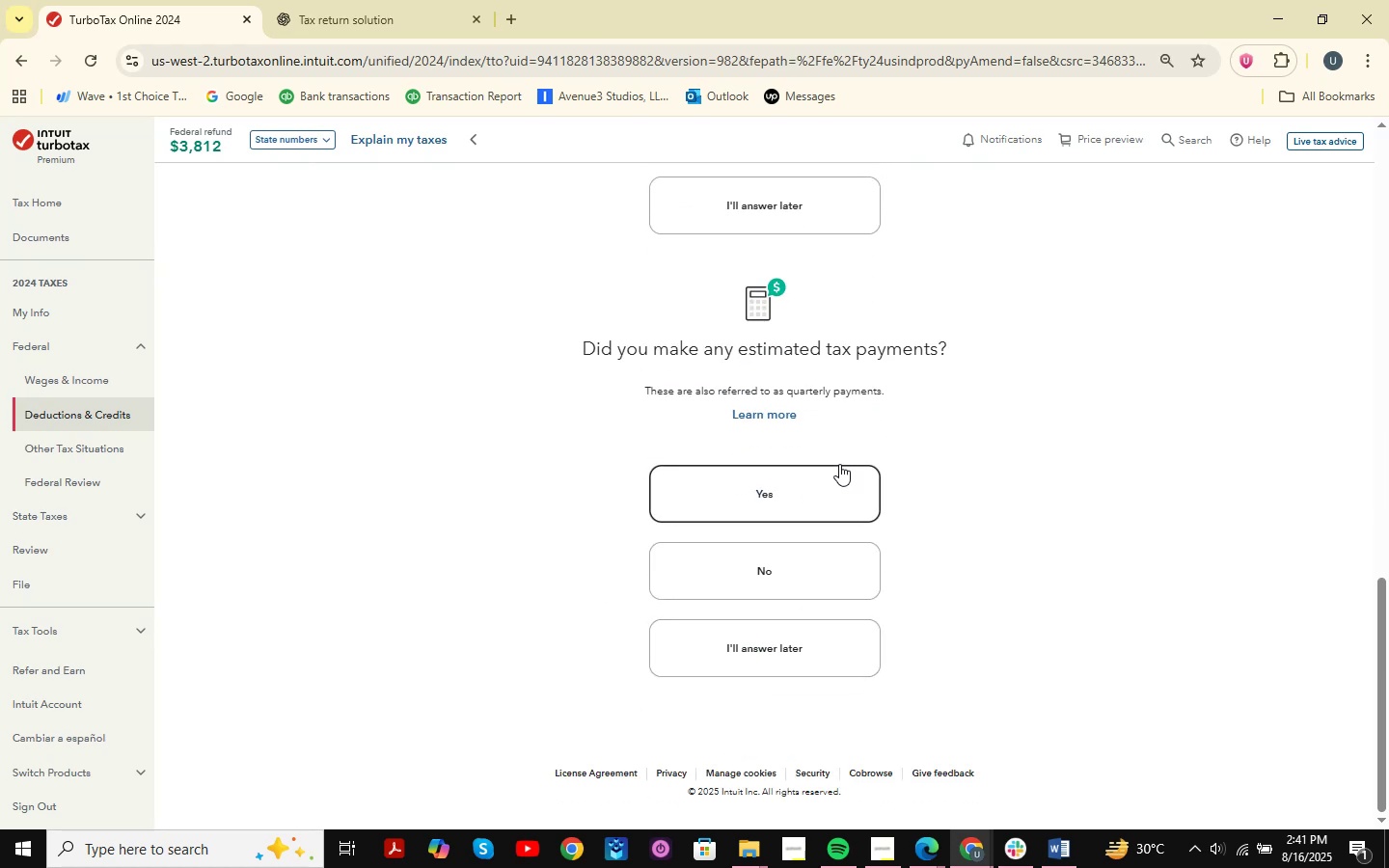 
key(Meta+Shift+MetaLeft)
 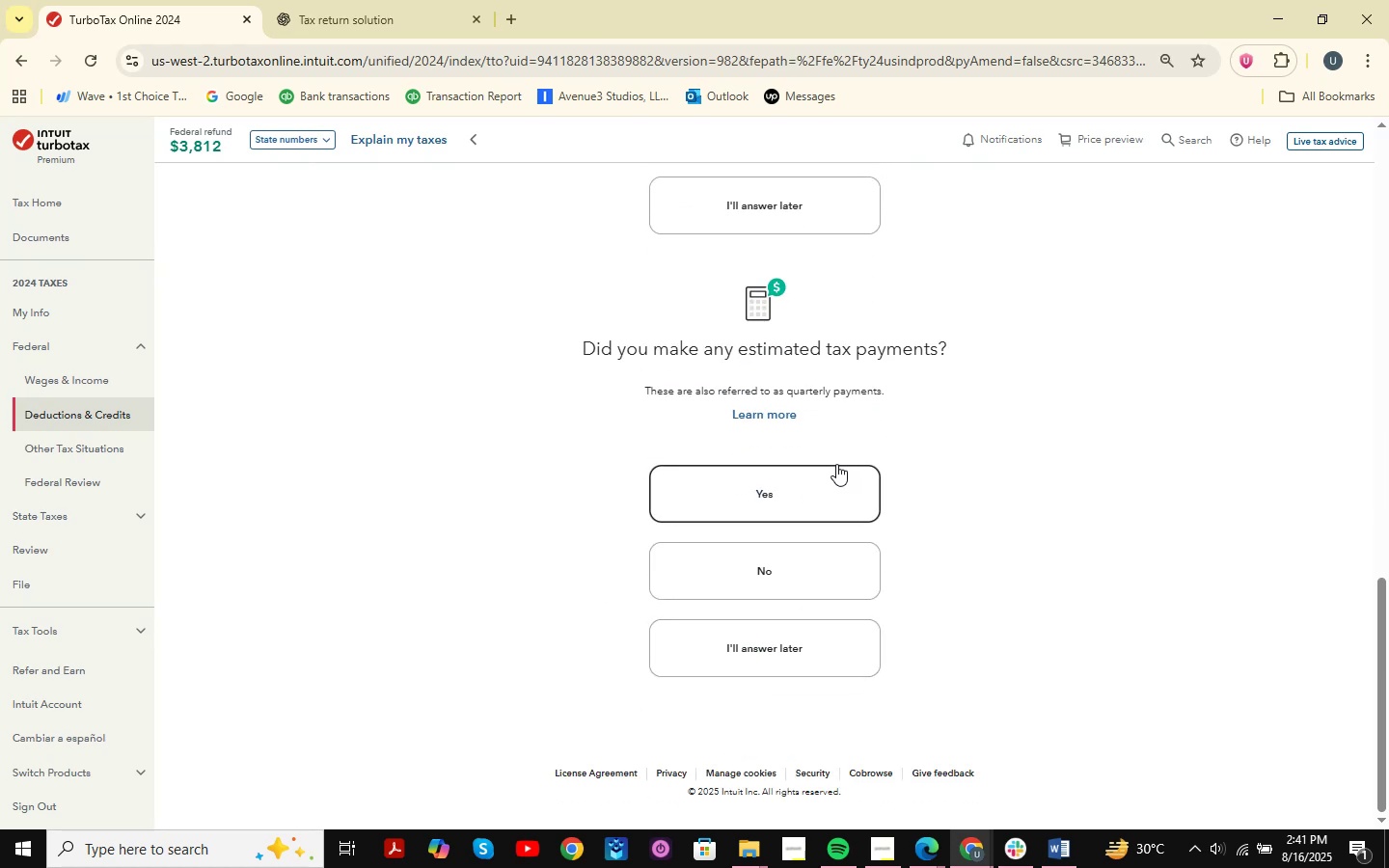 
key(Meta+Shift+S)
 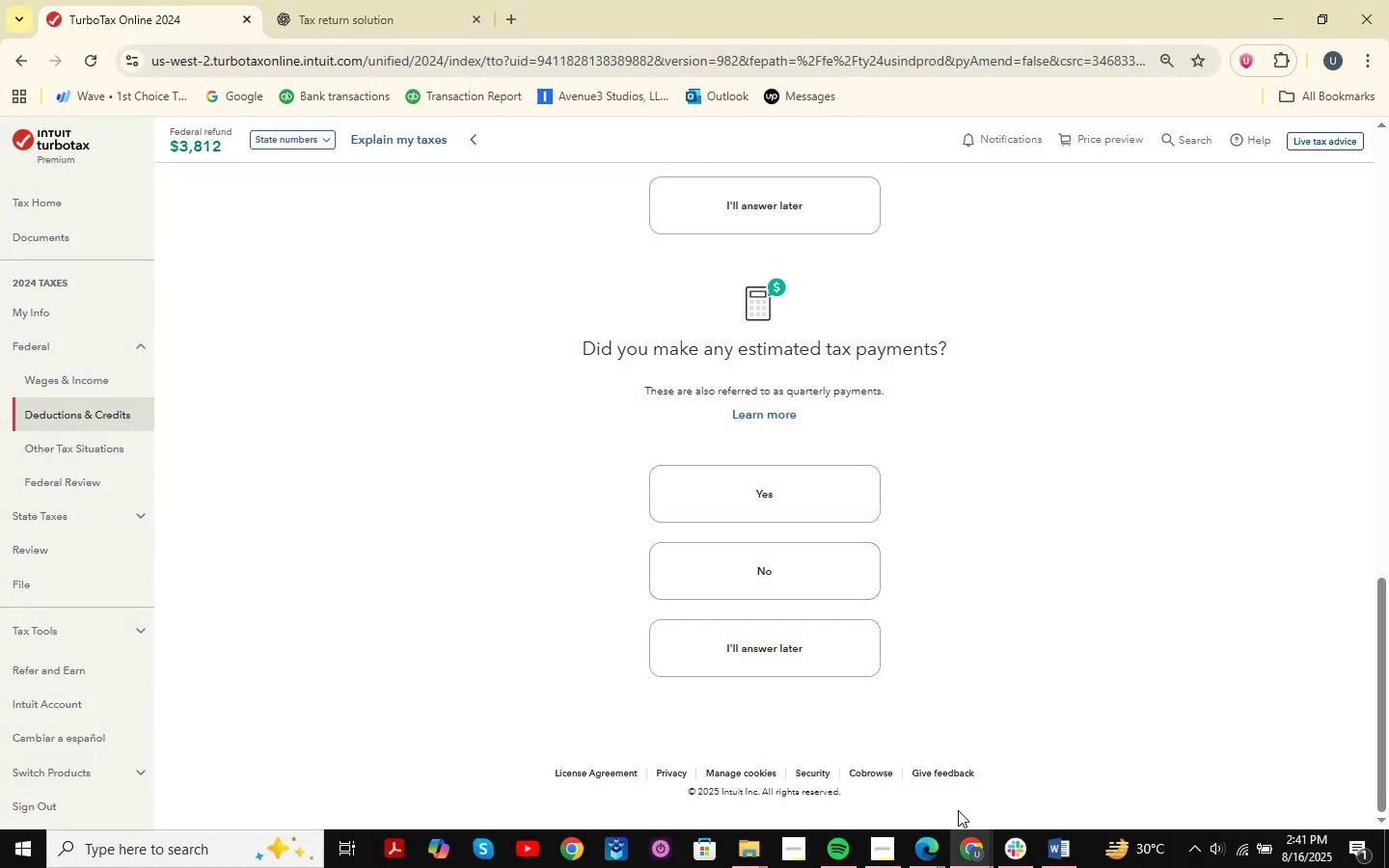 
left_click([1030, 790])
 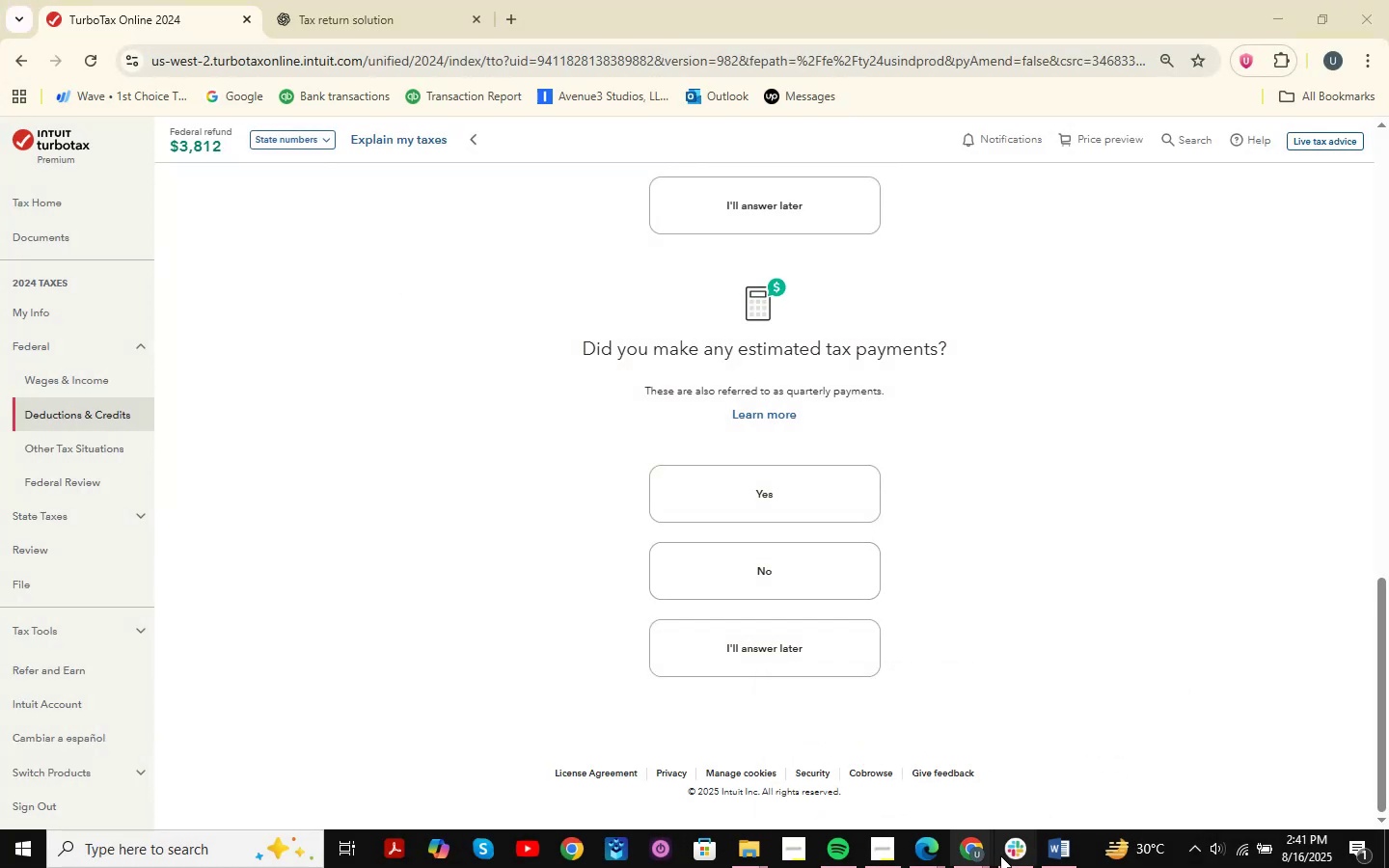 
double_click([978, 857])
 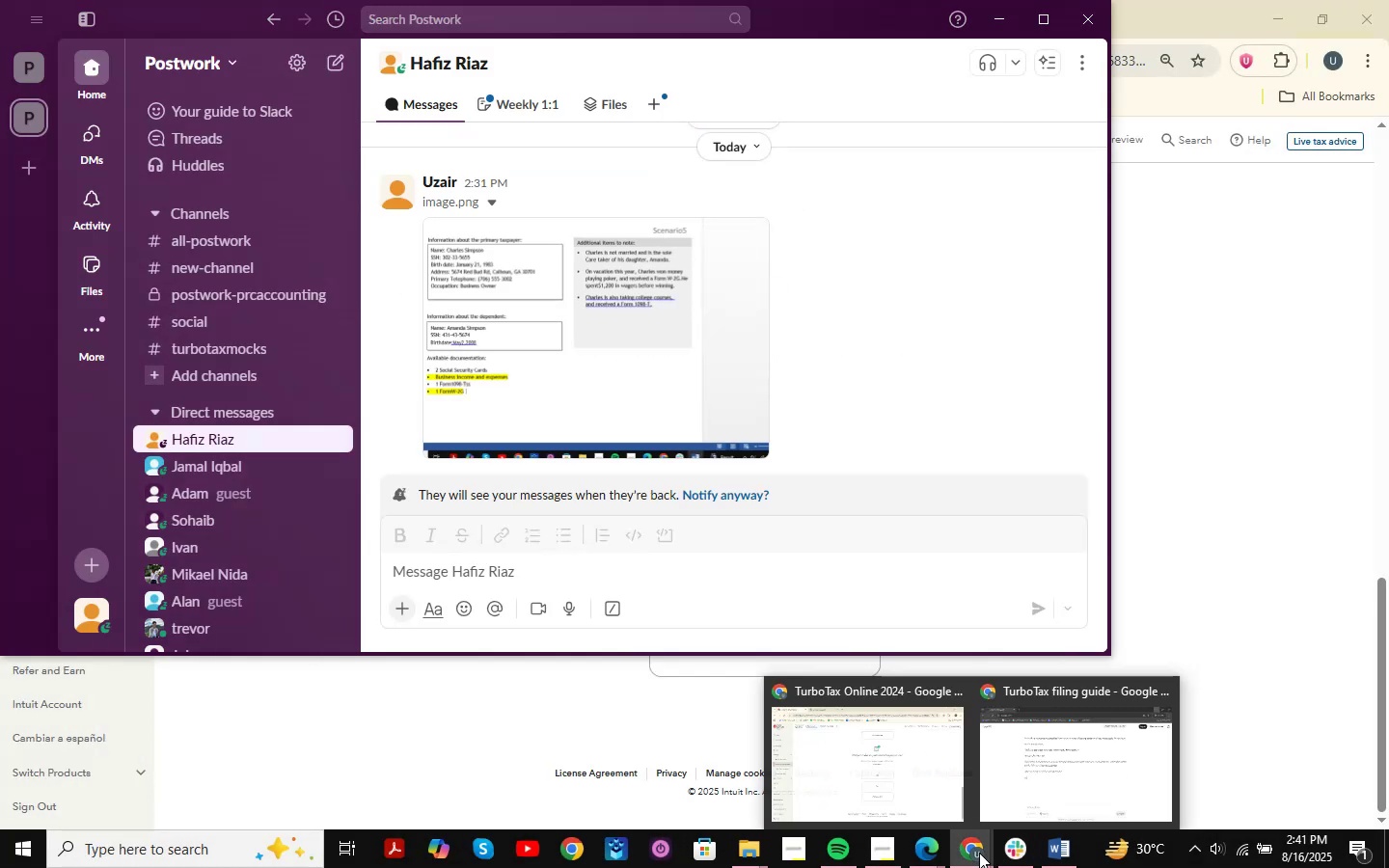 
triple_click([1048, 798])
 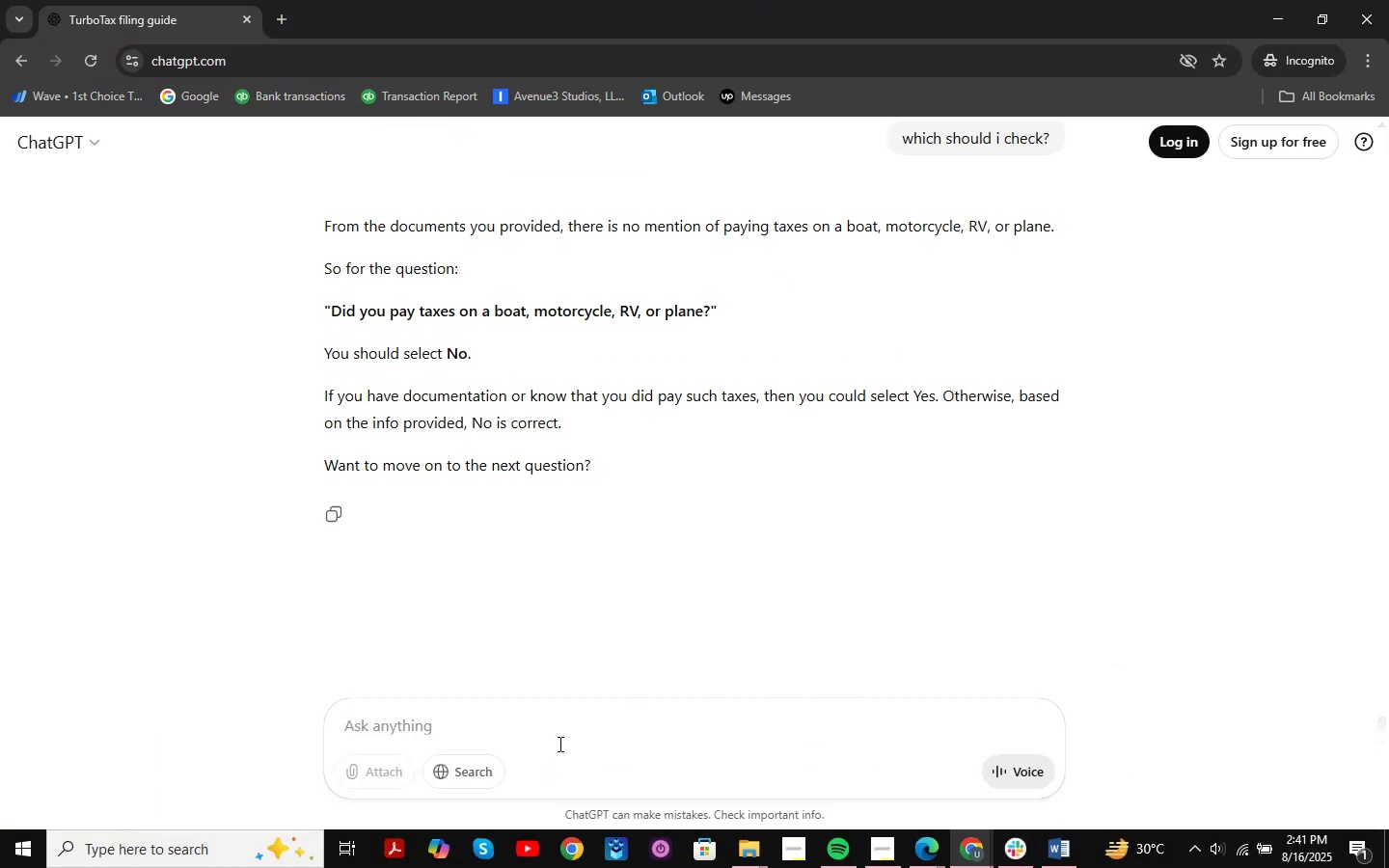 
key(Control+ControlLeft)
 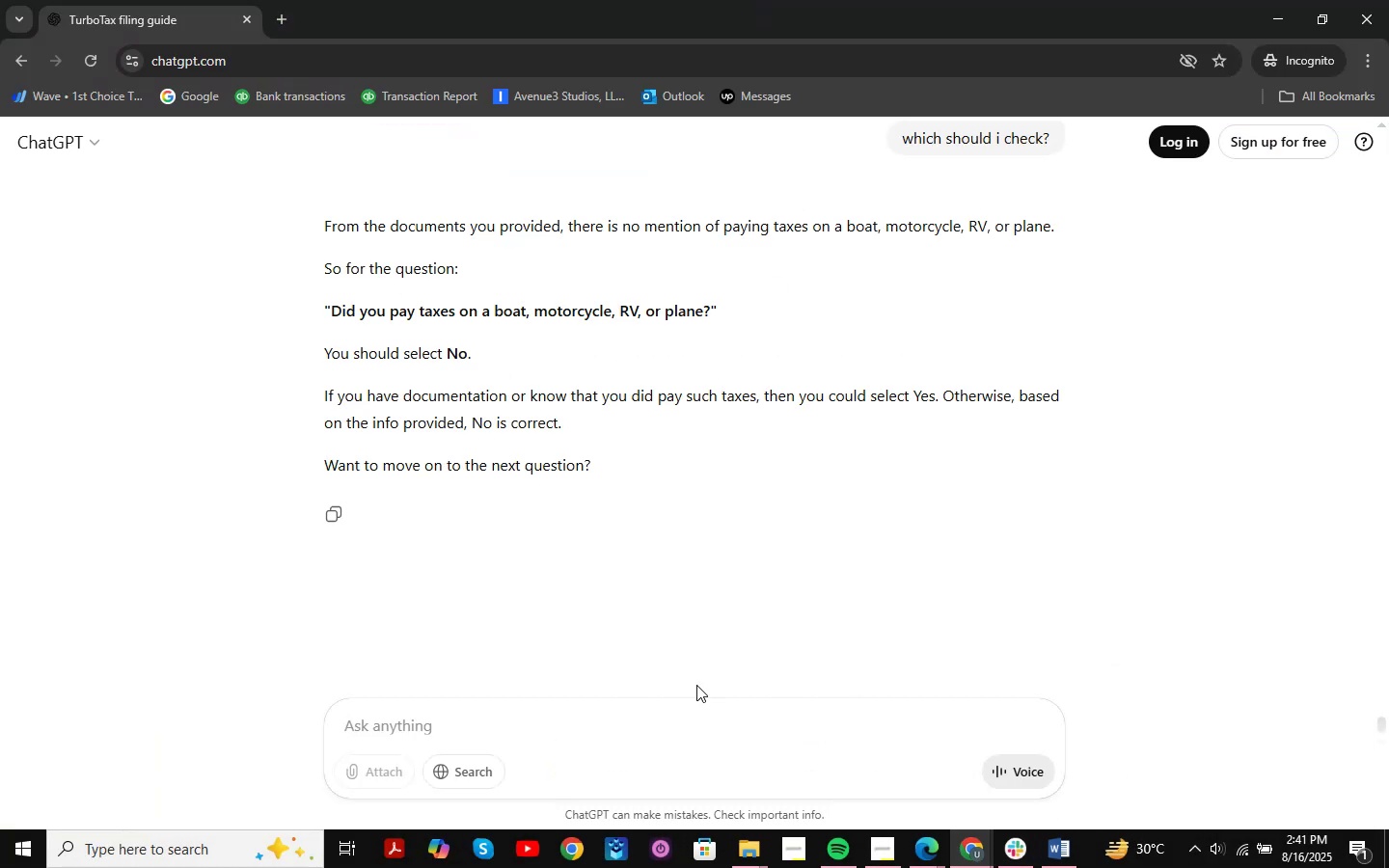 
key(Control+V)
 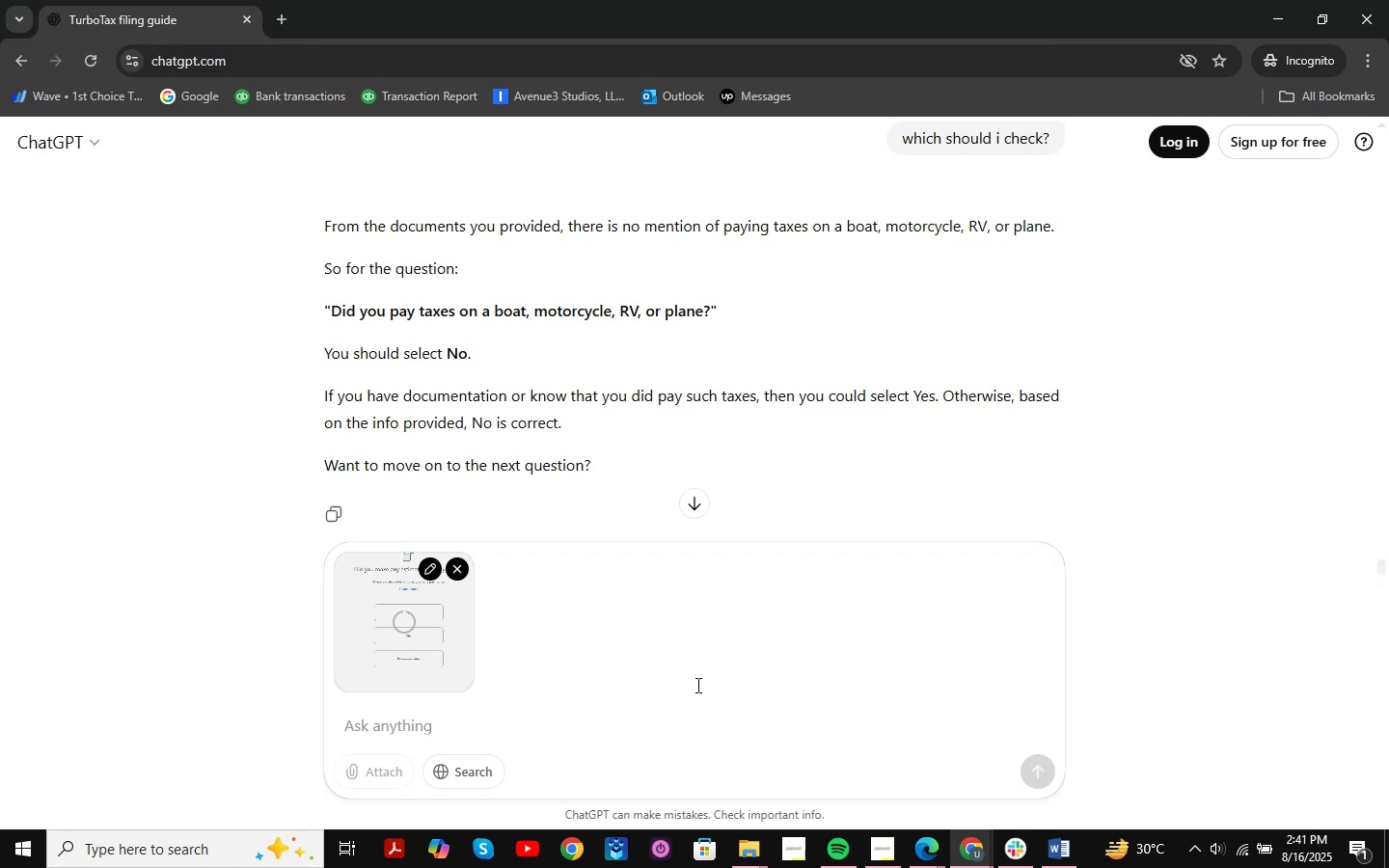 
type(what is this)
 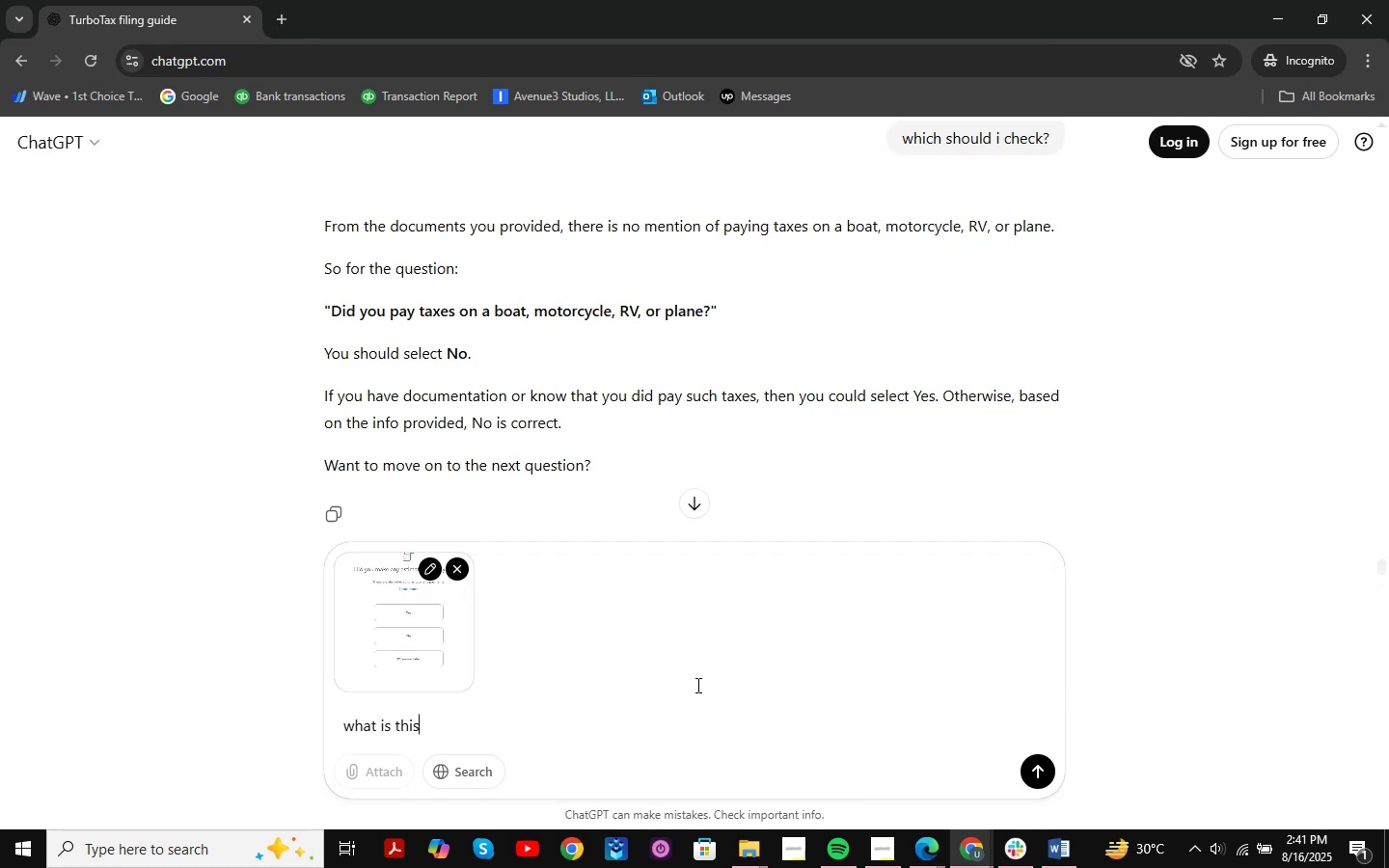 
type( used for )
key(Backspace)
type(?)
 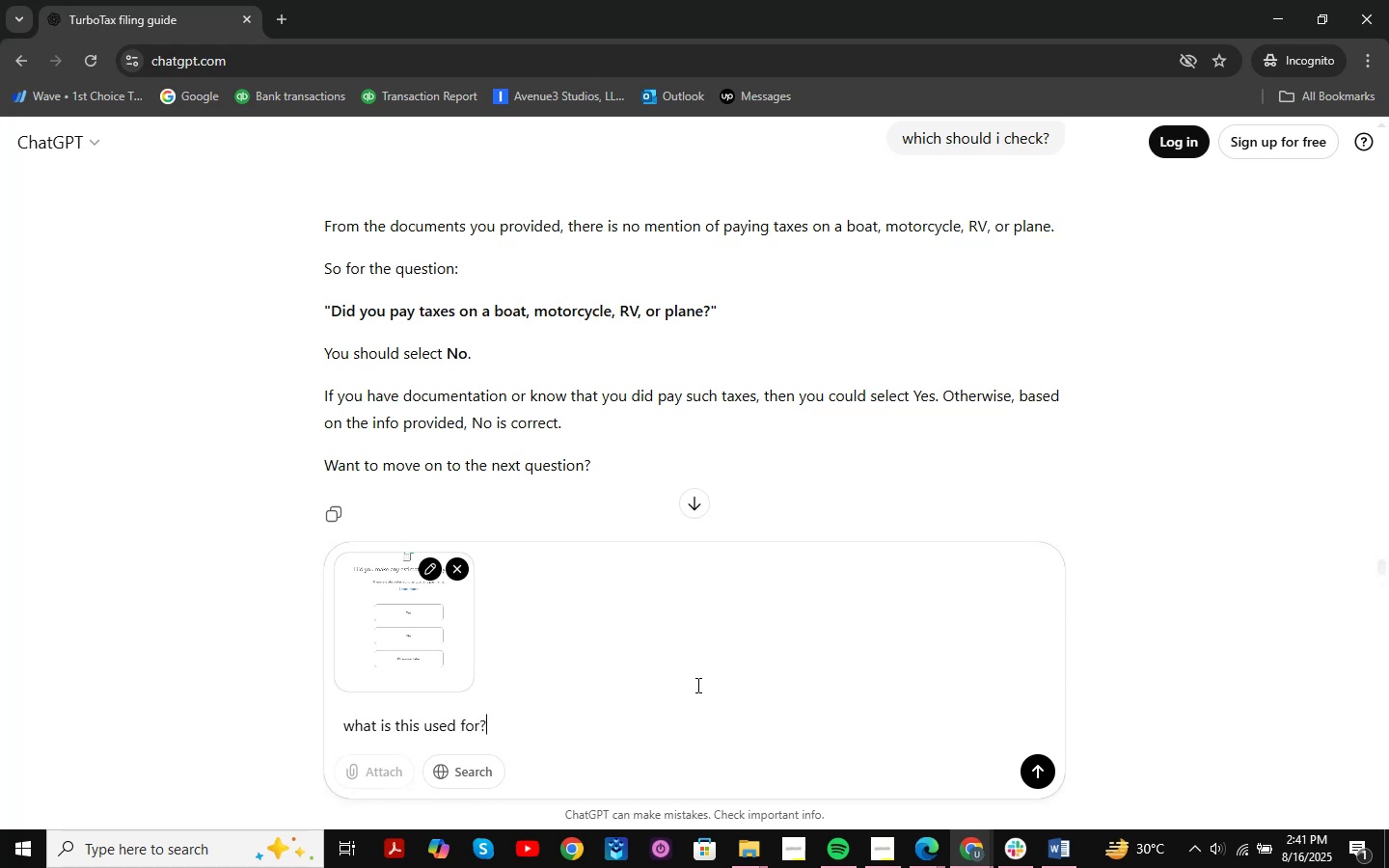 
 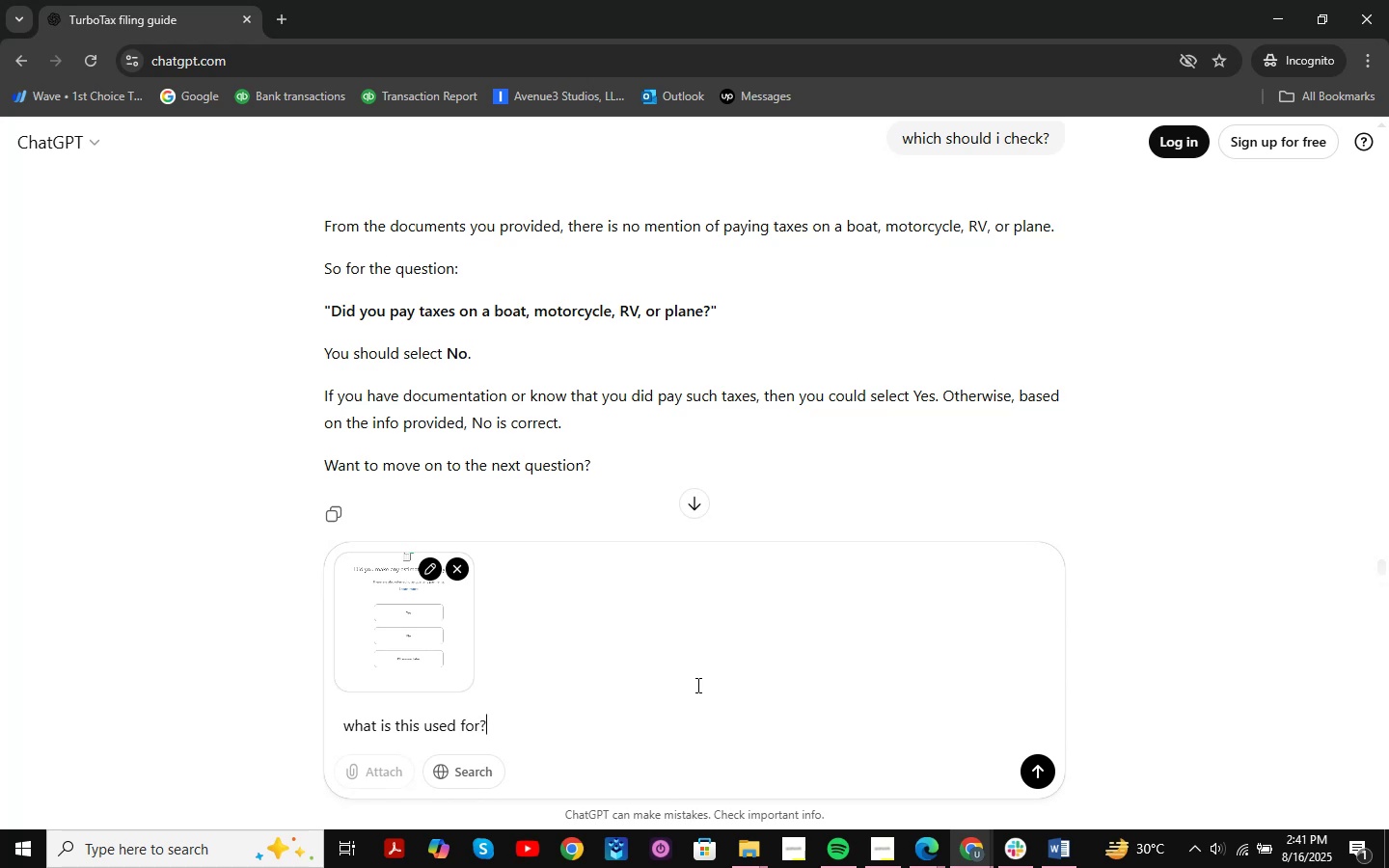 
key(Enter)
 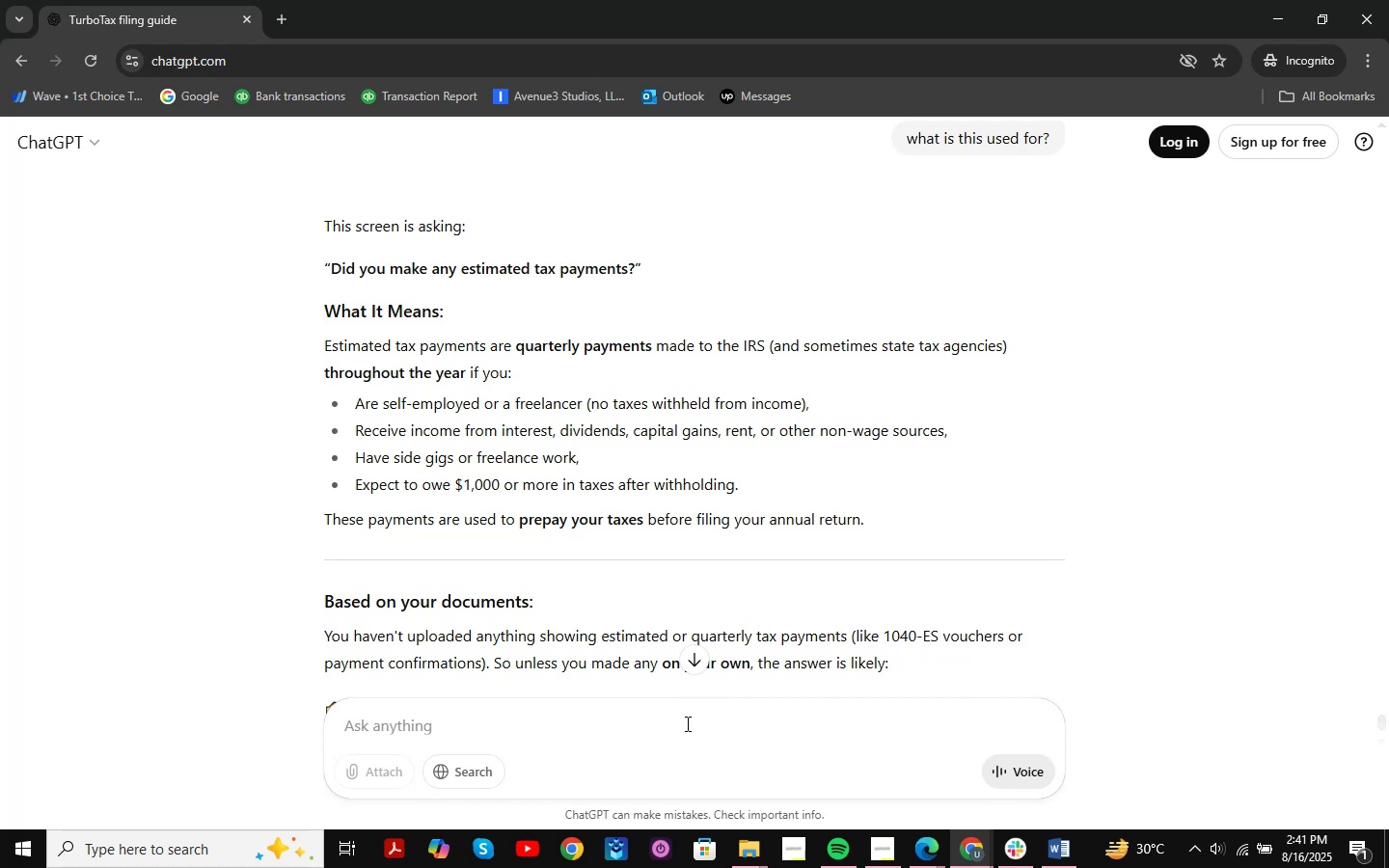 
wait(13.98)
 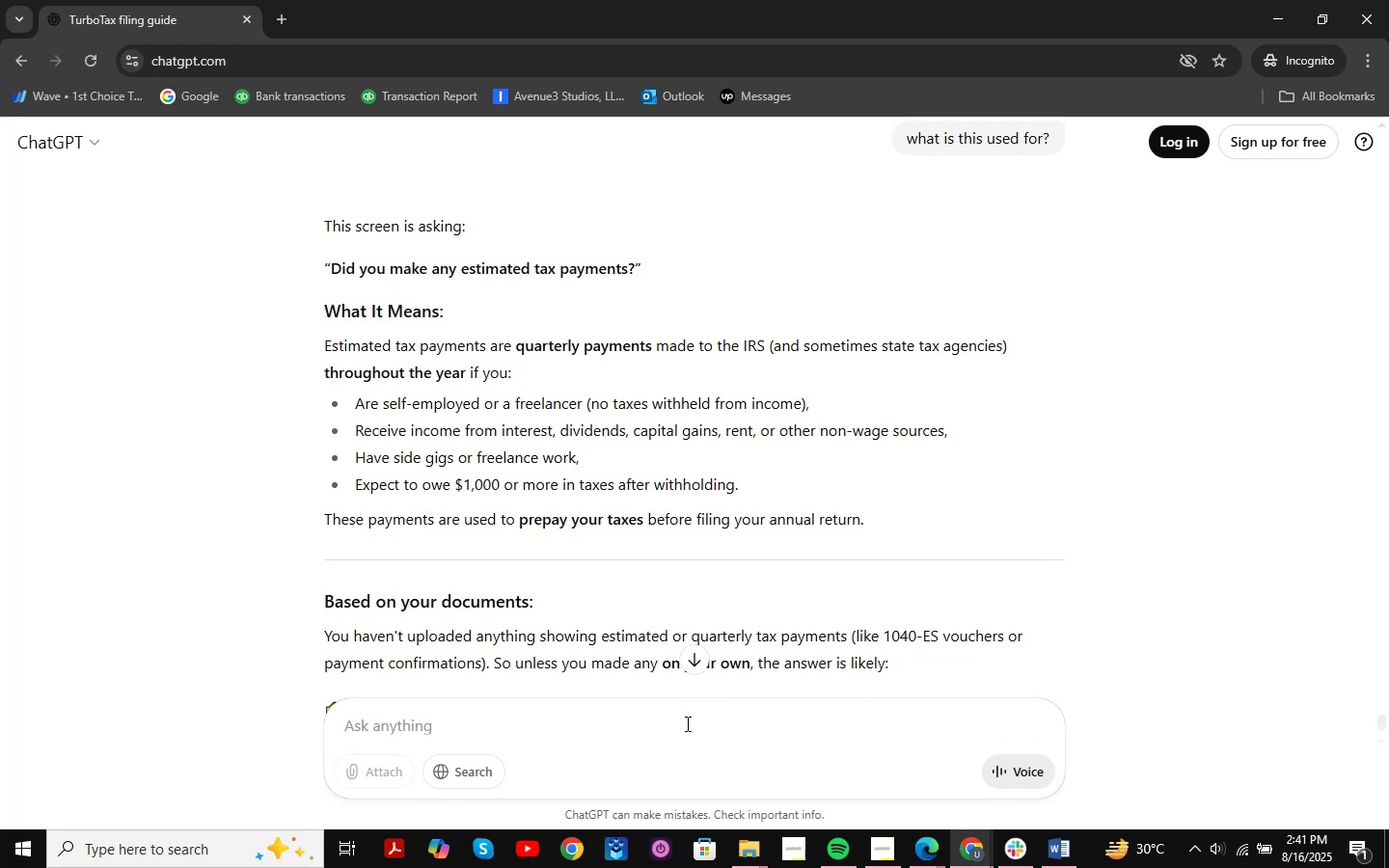 
scroll: coordinate [412, 447], scroll_direction: down, amount: 2.0
 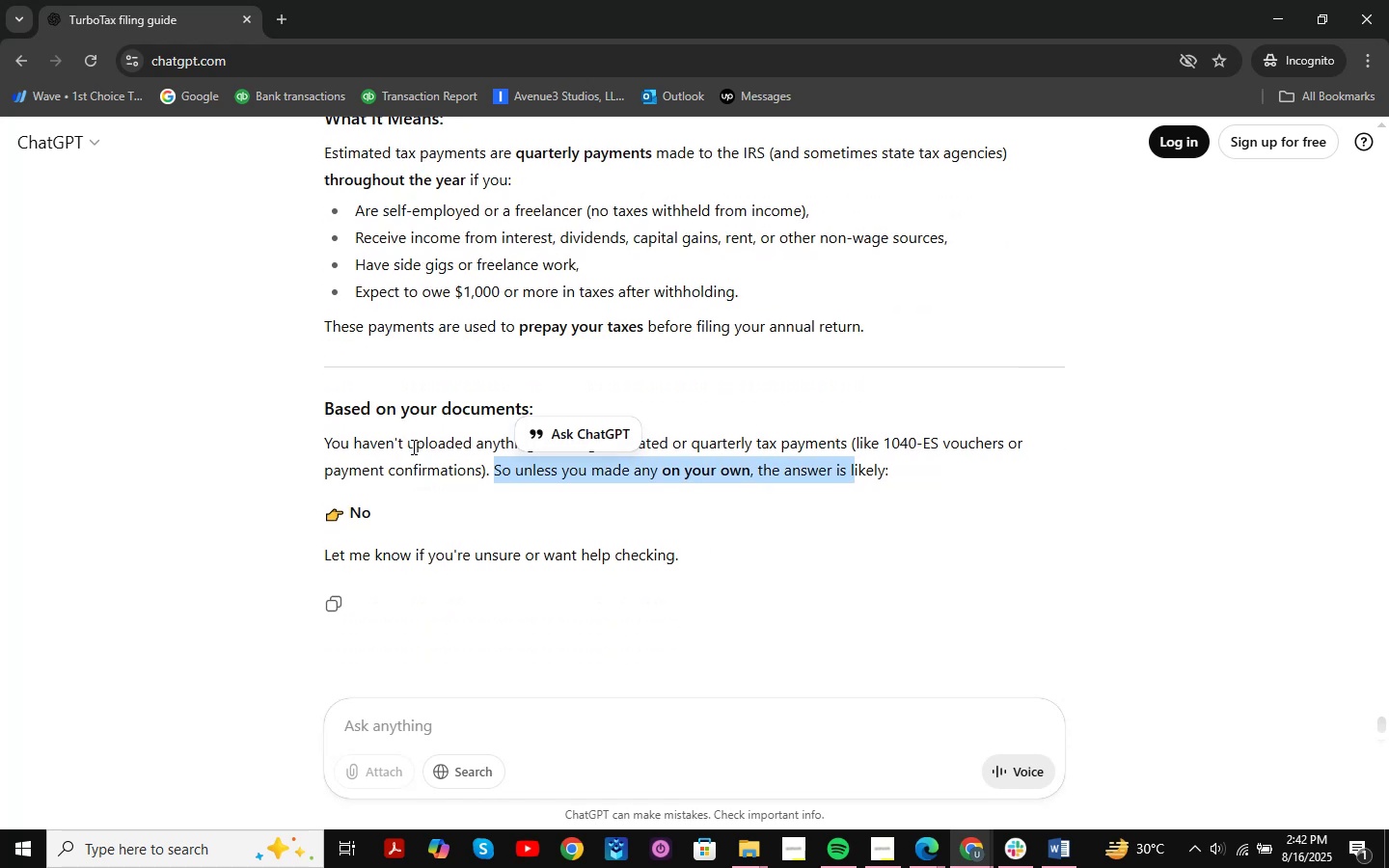 
scroll: coordinate [403, 445], scroll_direction: up, amount: 2.0
 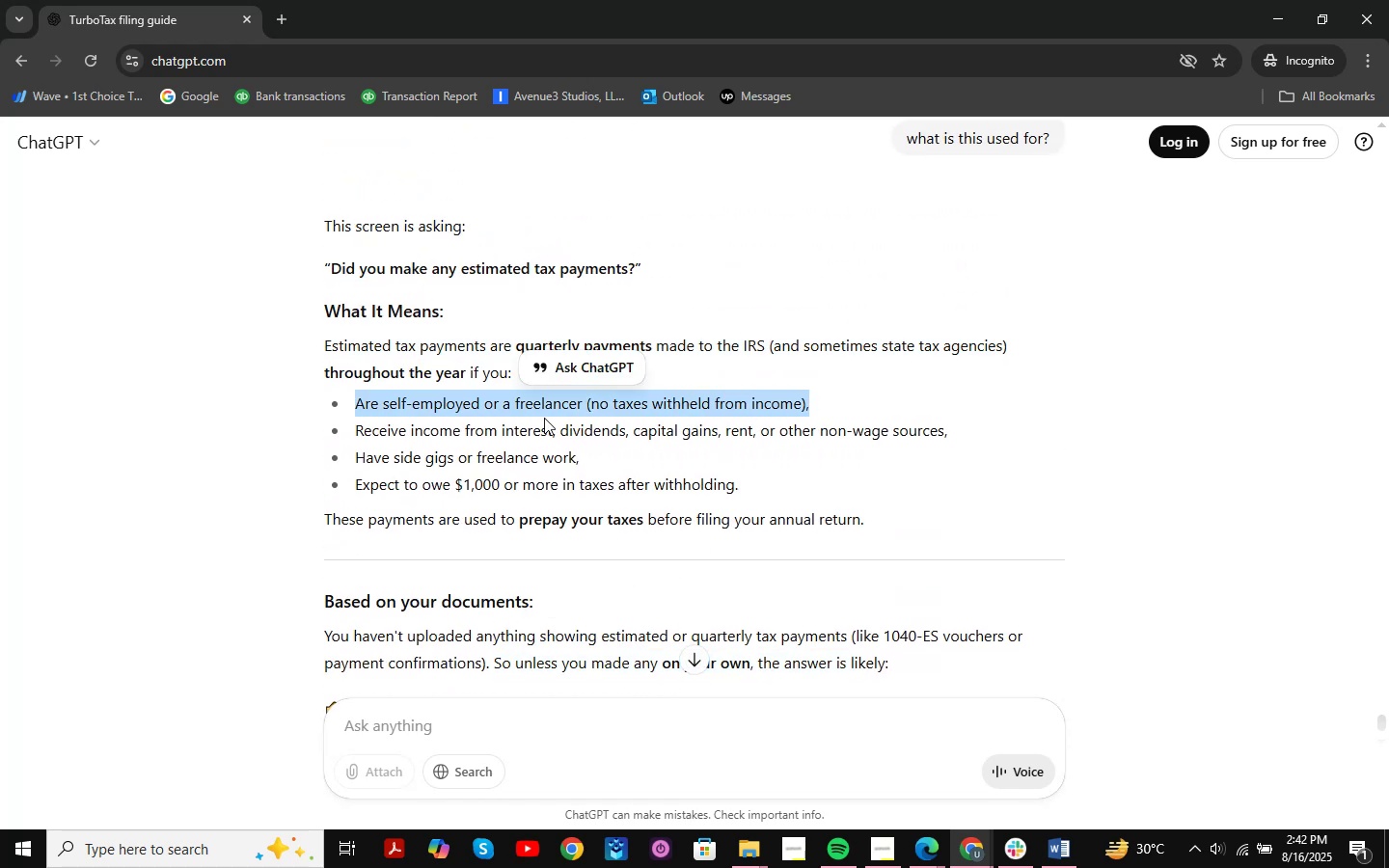 
wait(10.56)
 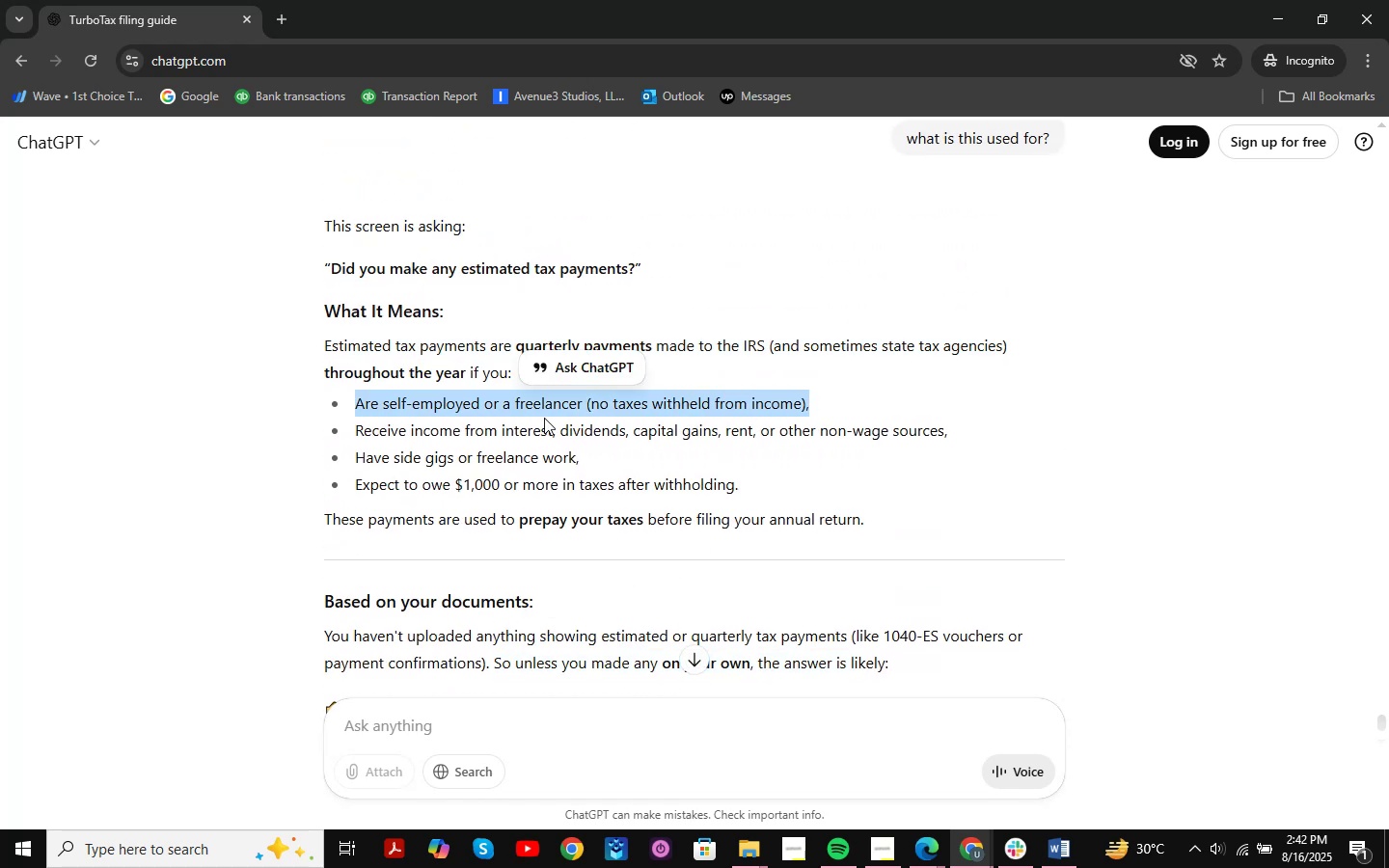 
left_click([630, 492])
 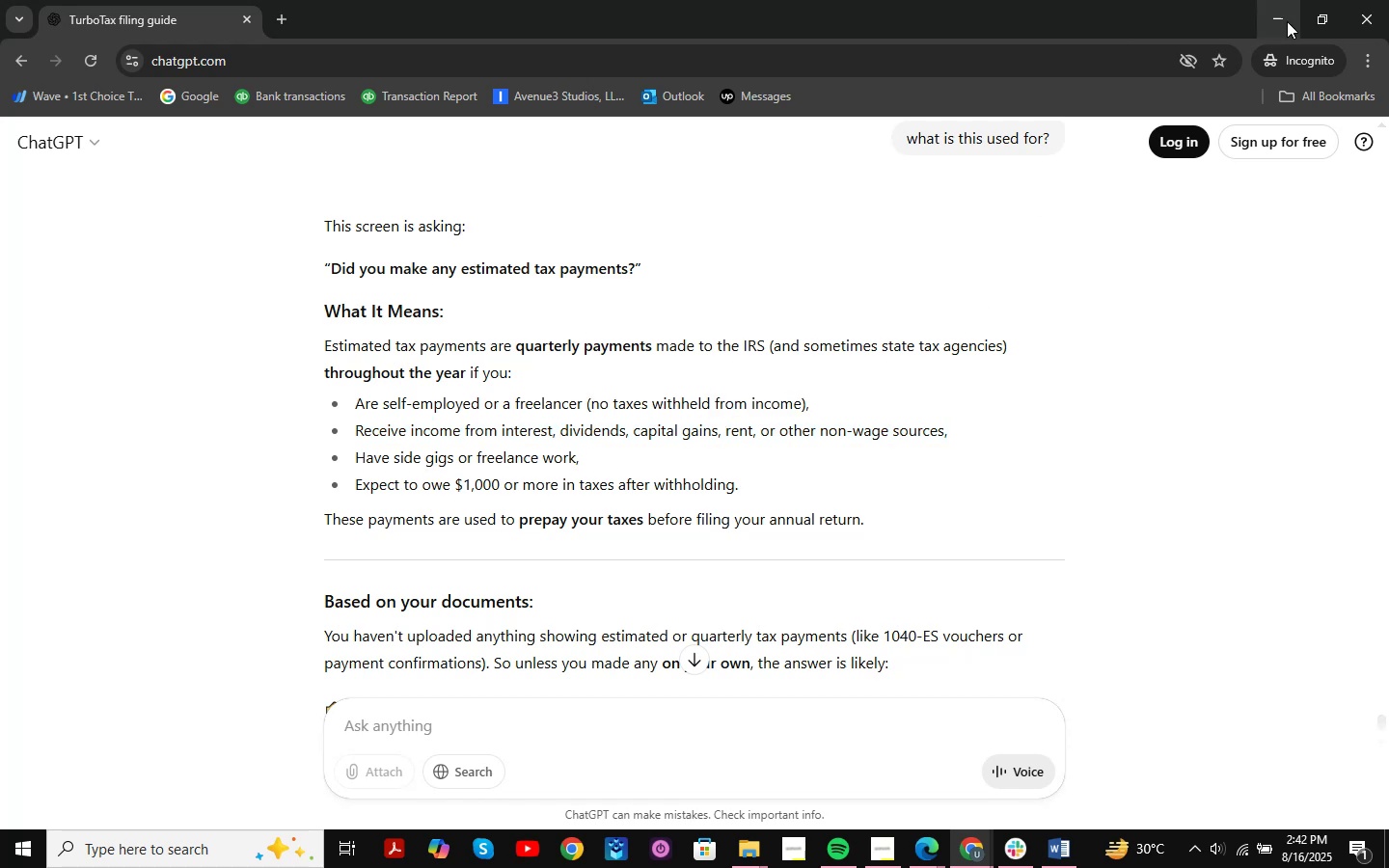 
scroll: coordinate [931, 291], scroll_direction: down, amount: 3.0
 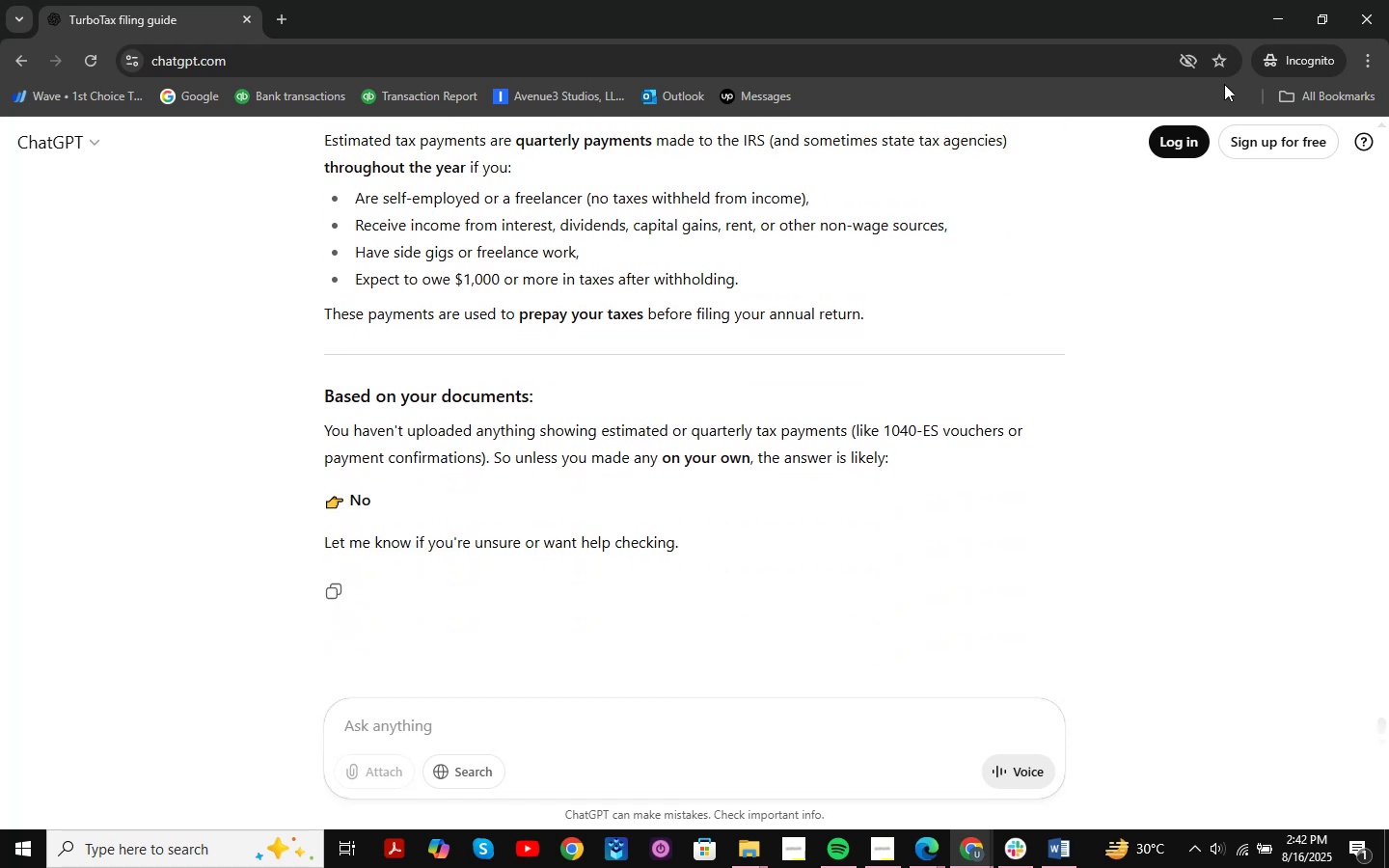 
left_click([1280, 9])
 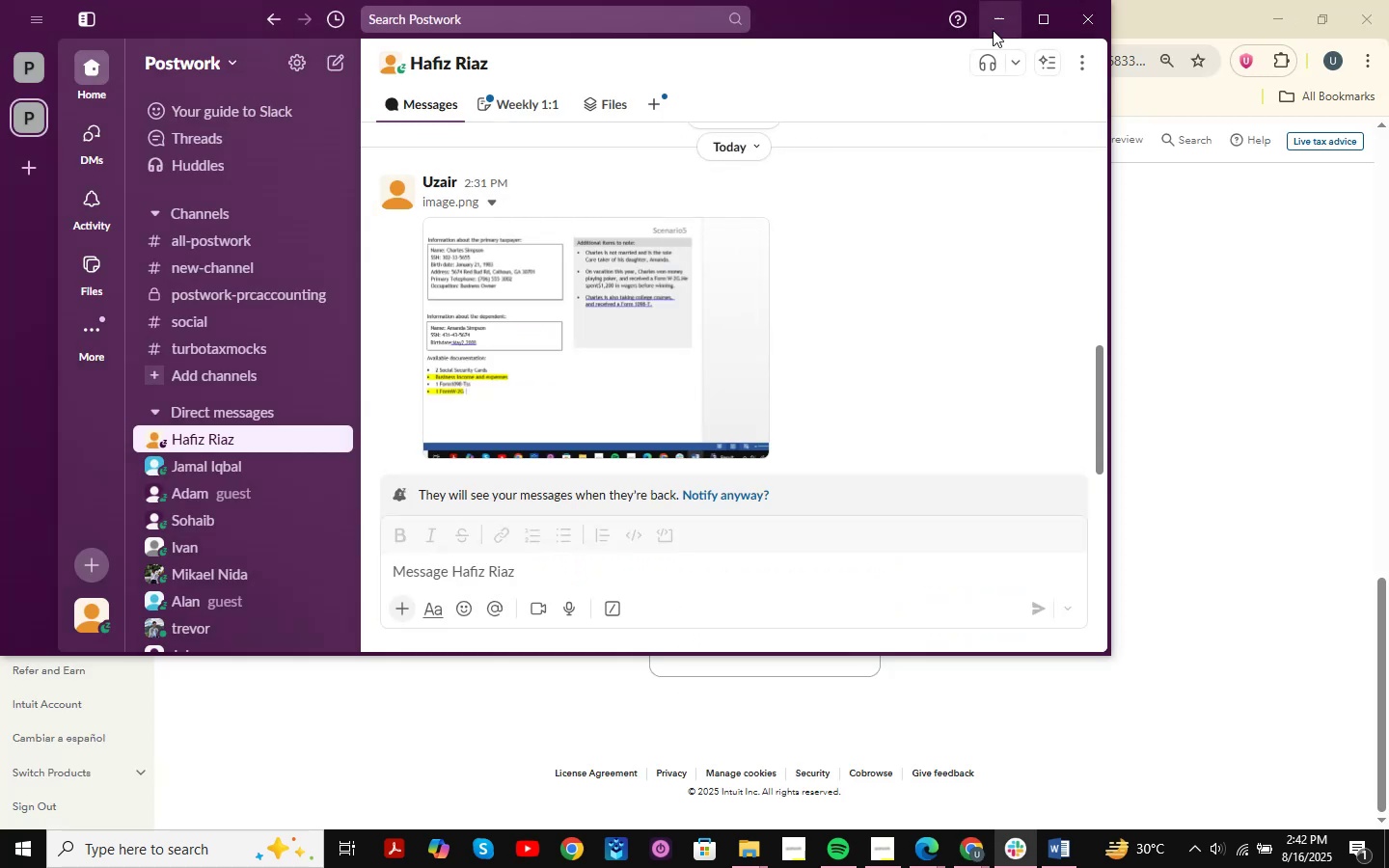 
scroll: coordinate [866, 175], scroll_direction: down, amount: 2.0
 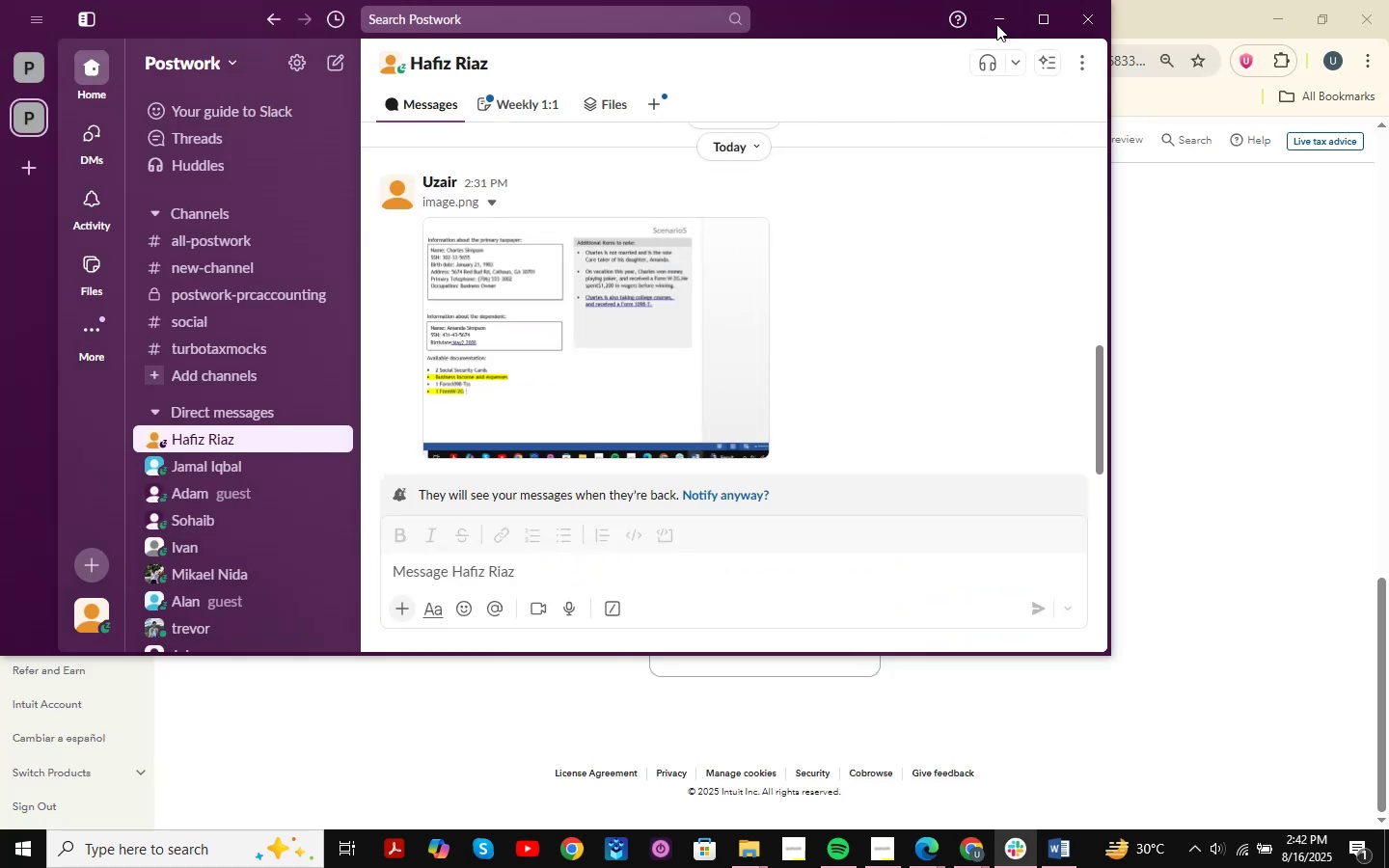 
left_click([1003, 20])
 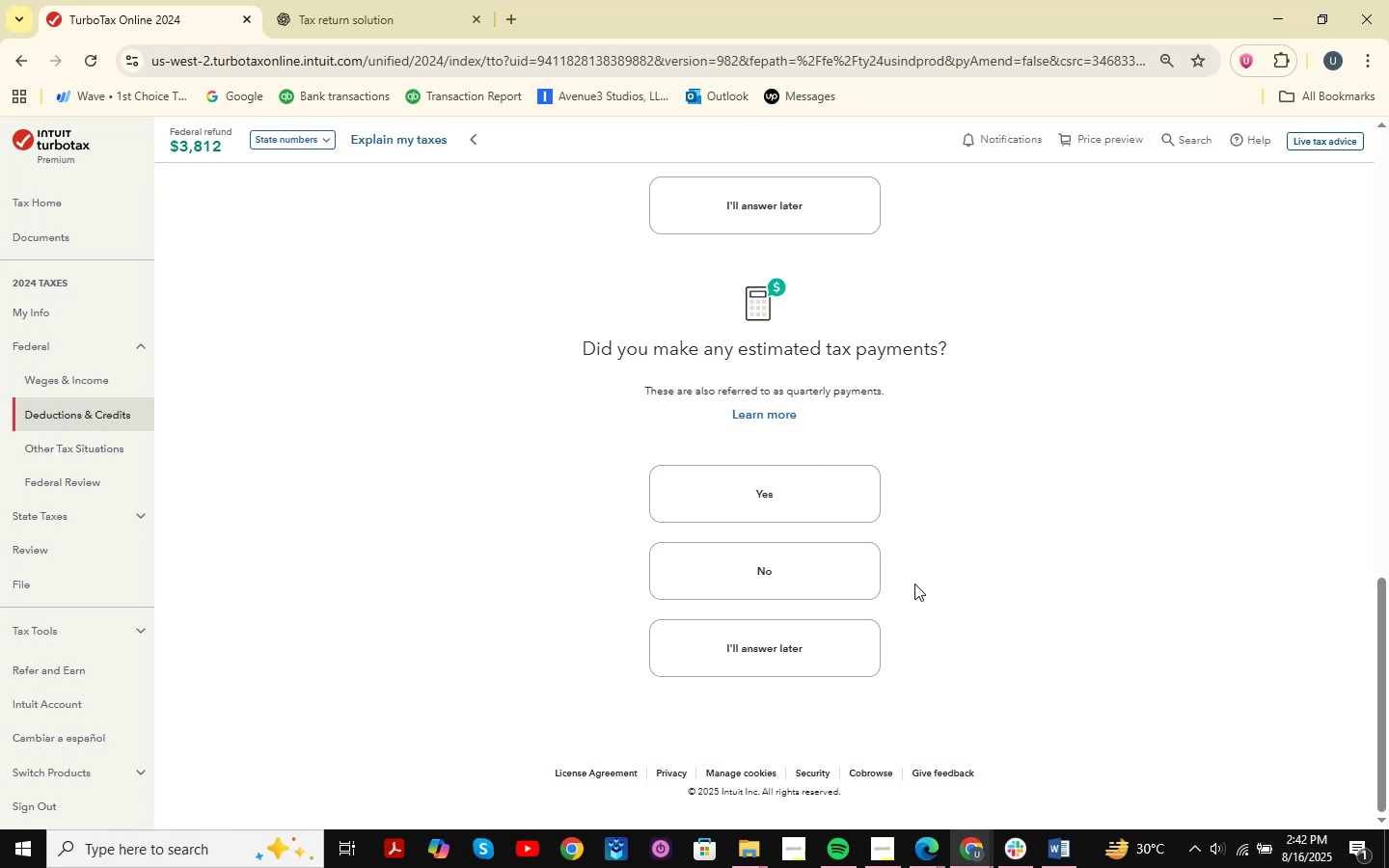 
left_click([762, 560])
 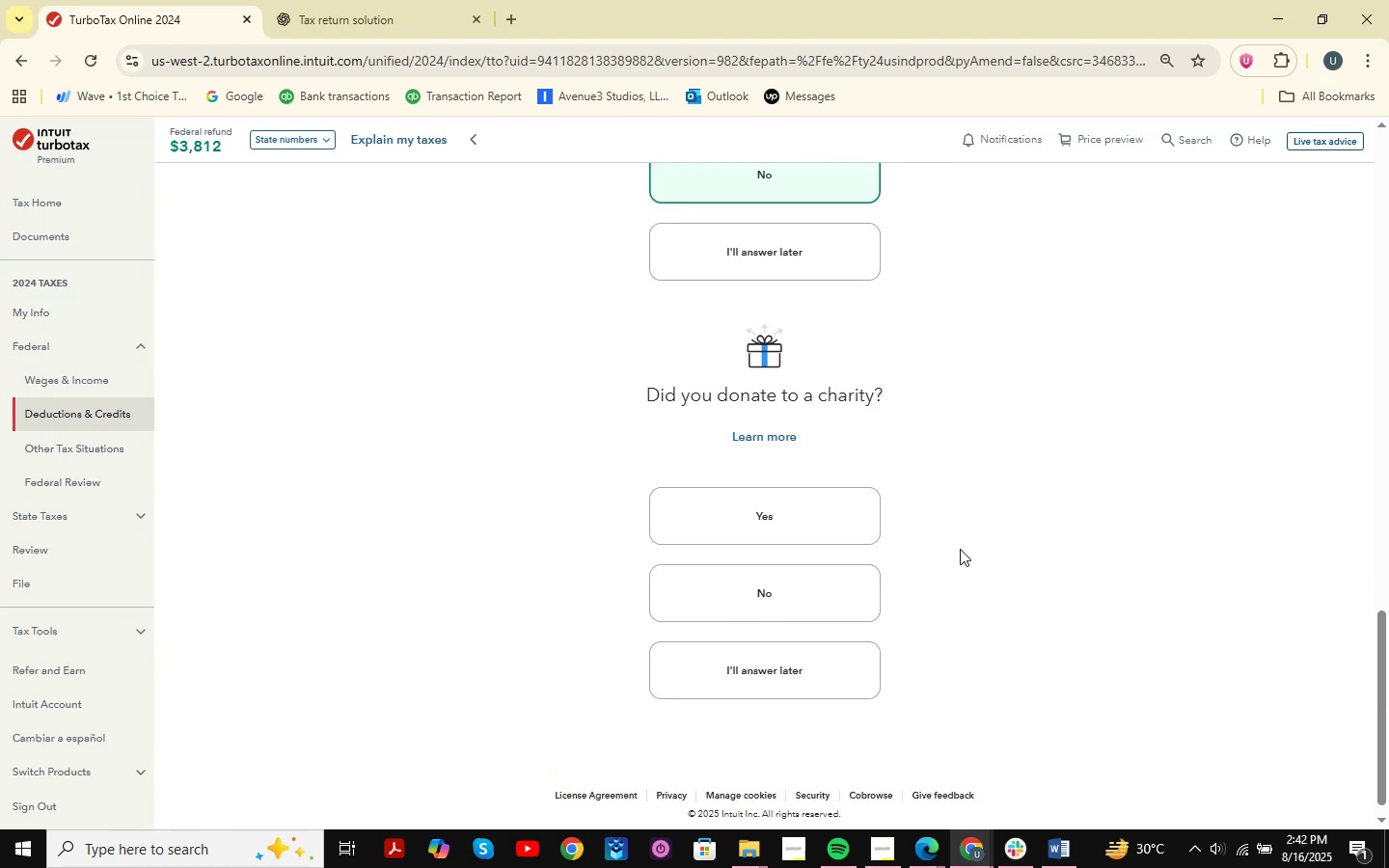 
left_click([1048, 867])
 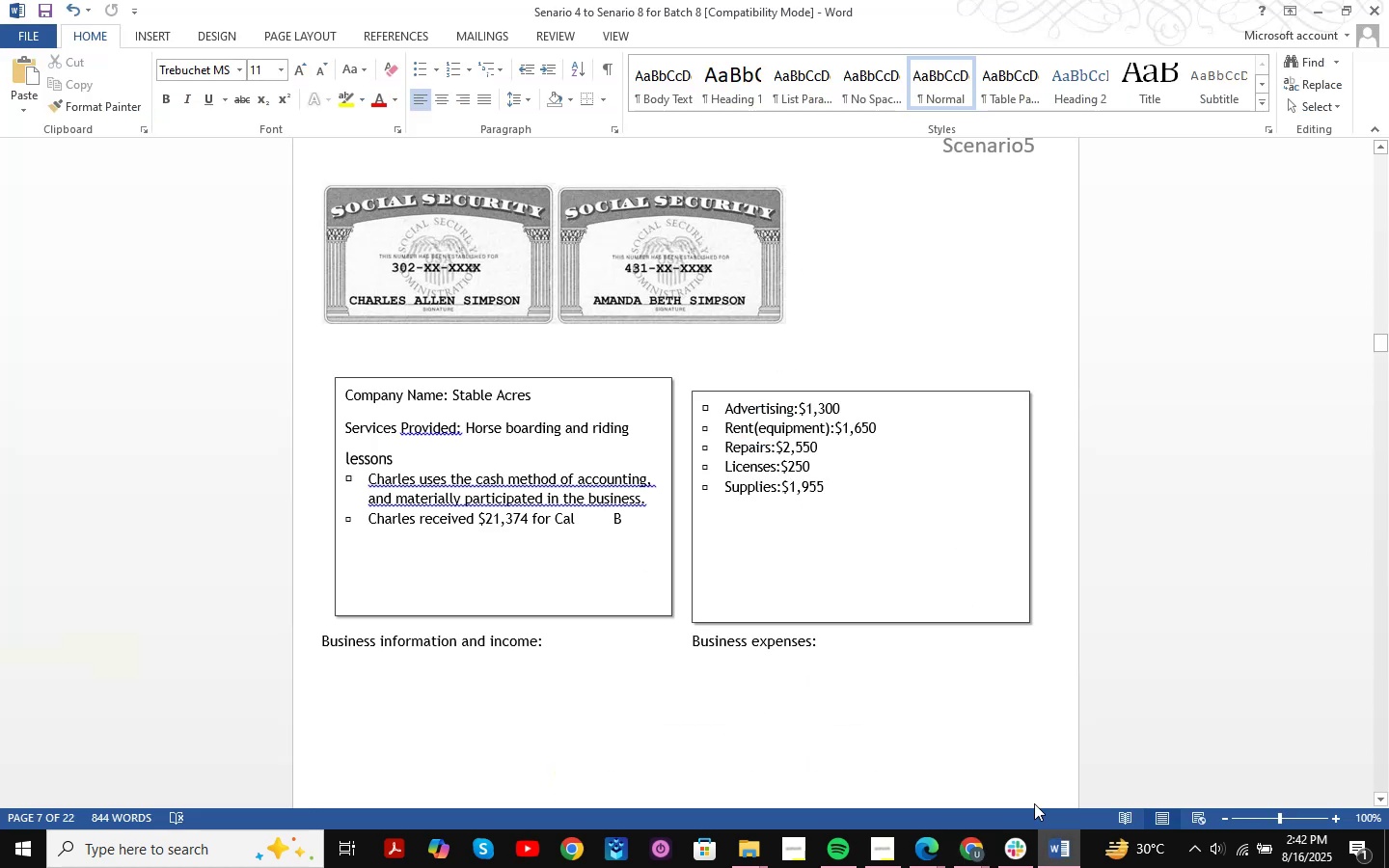 
scroll: coordinate [988, 662], scroll_direction: up, amount: 27.0
 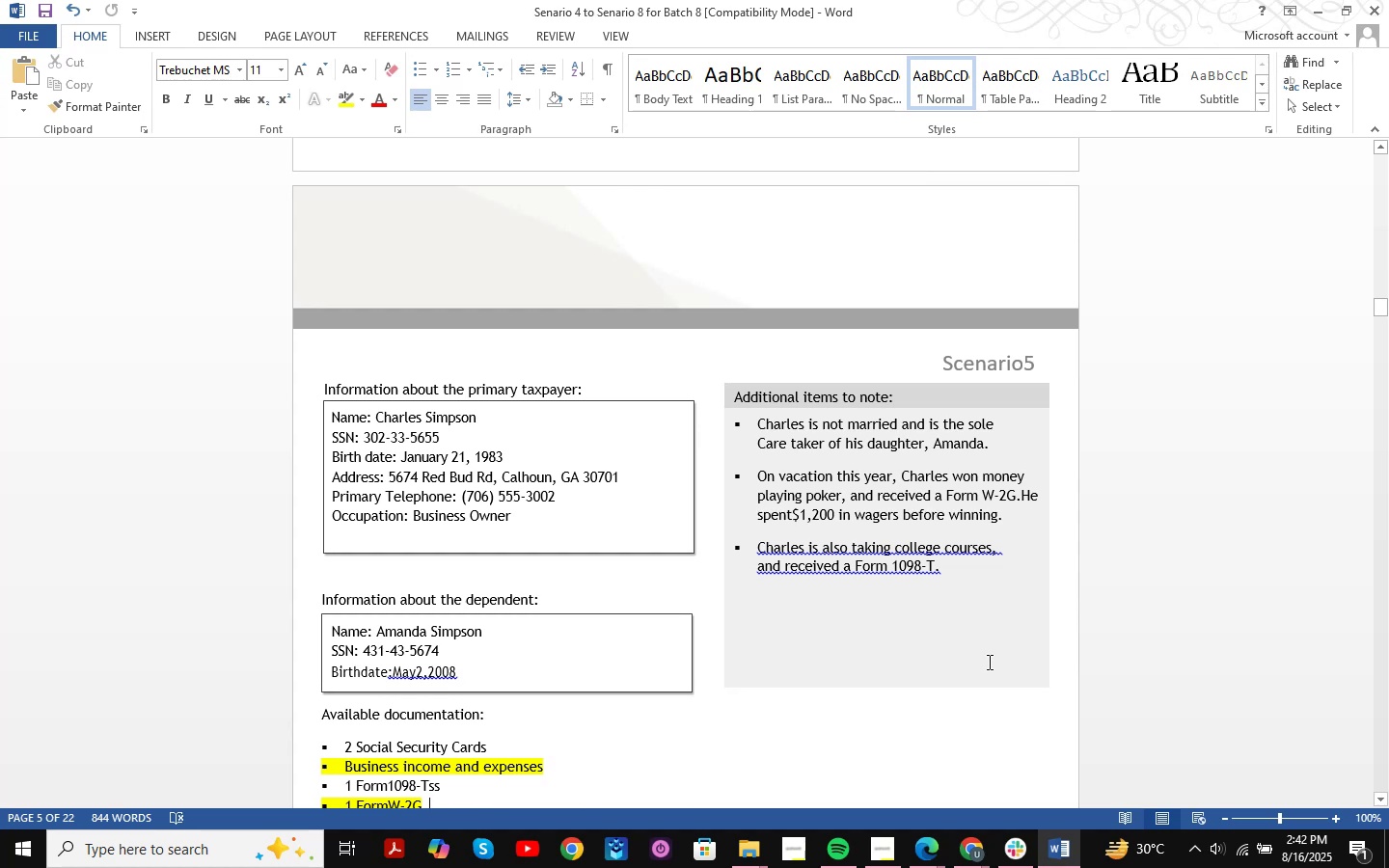 
wait(8.85)
 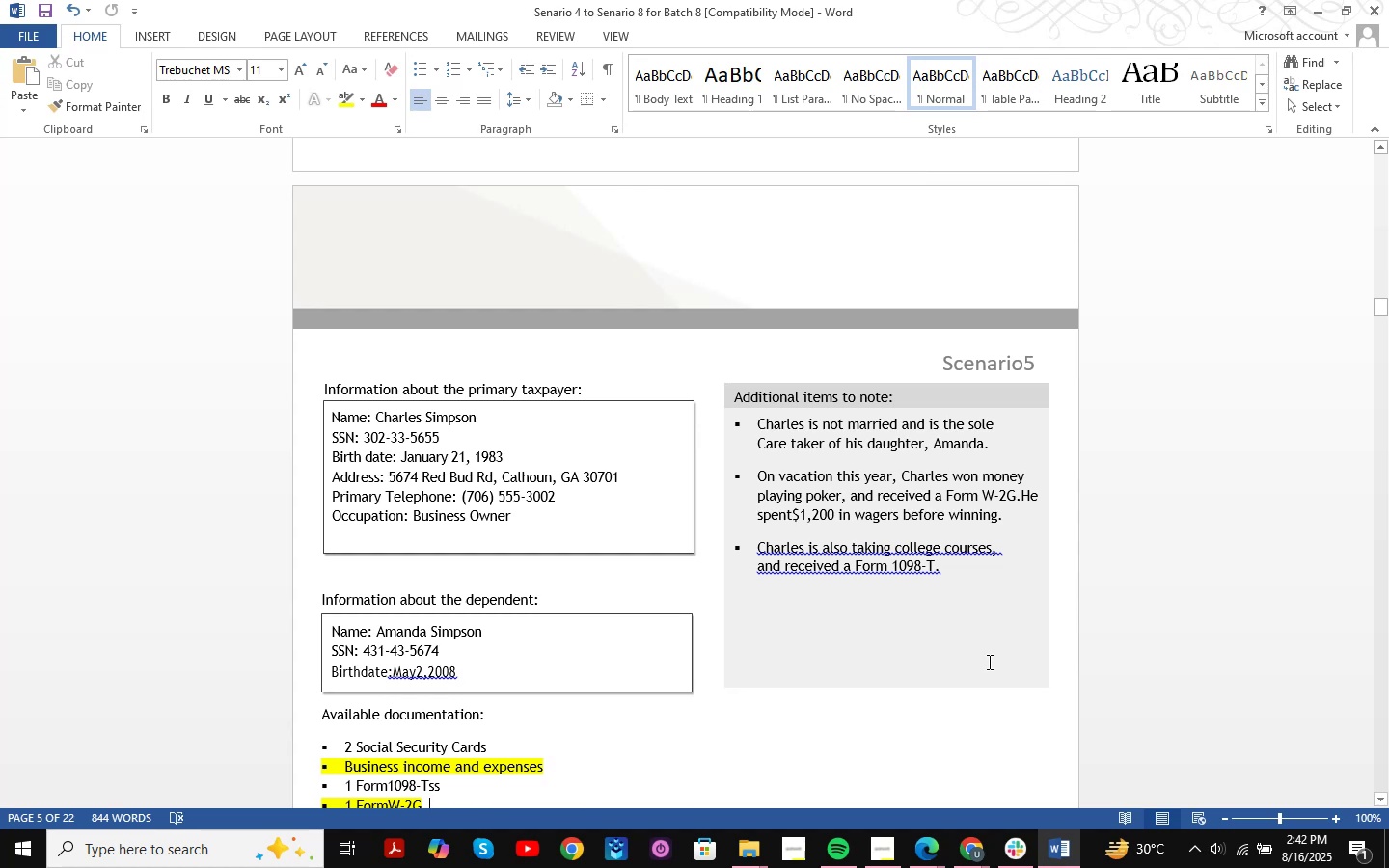 
scroll: coordinate [758, 293], scroll_direction: down, amount: 2.0
 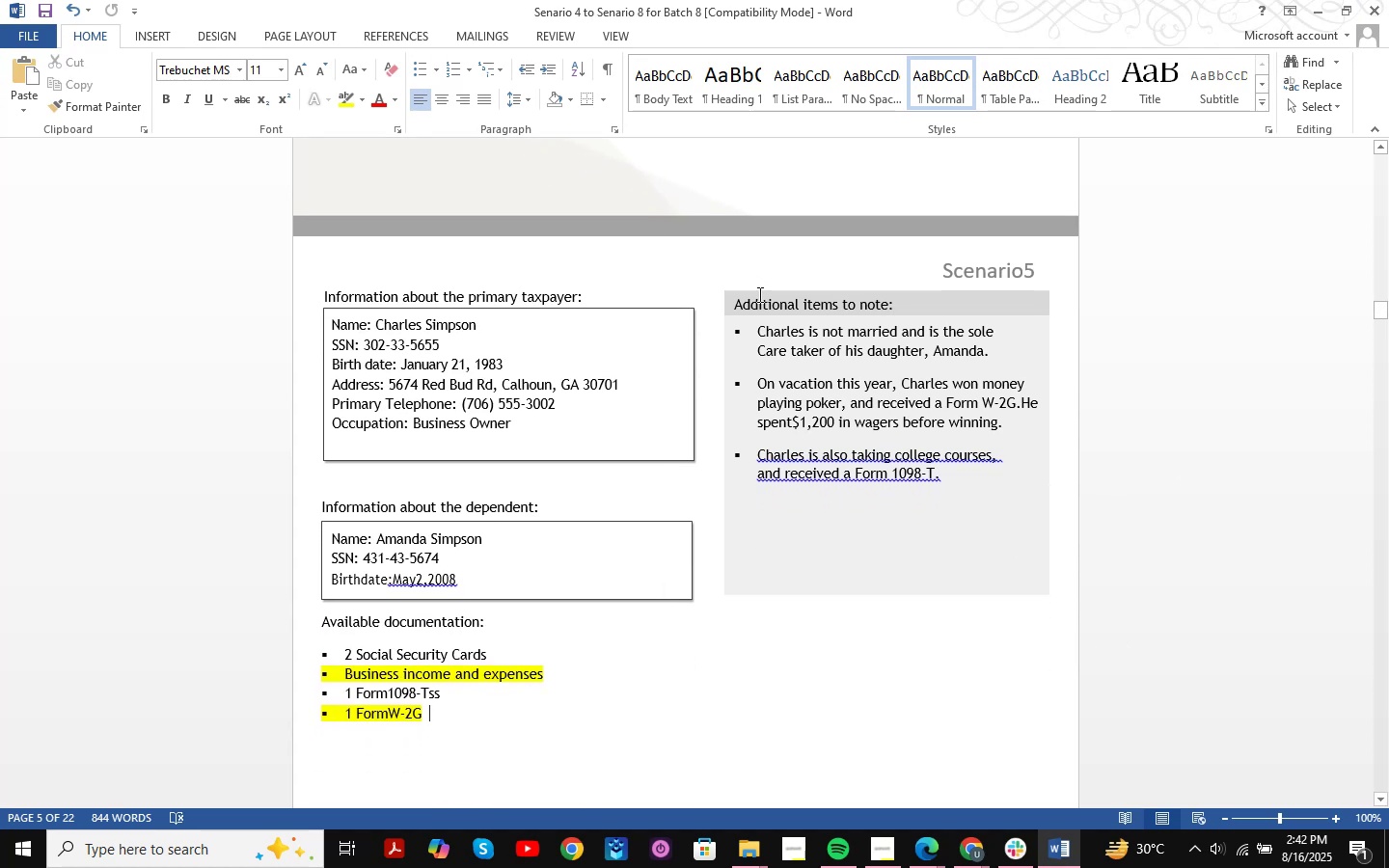 
scroll: coordinate [758, 294], scroll_direction: none, amount: 0.0
 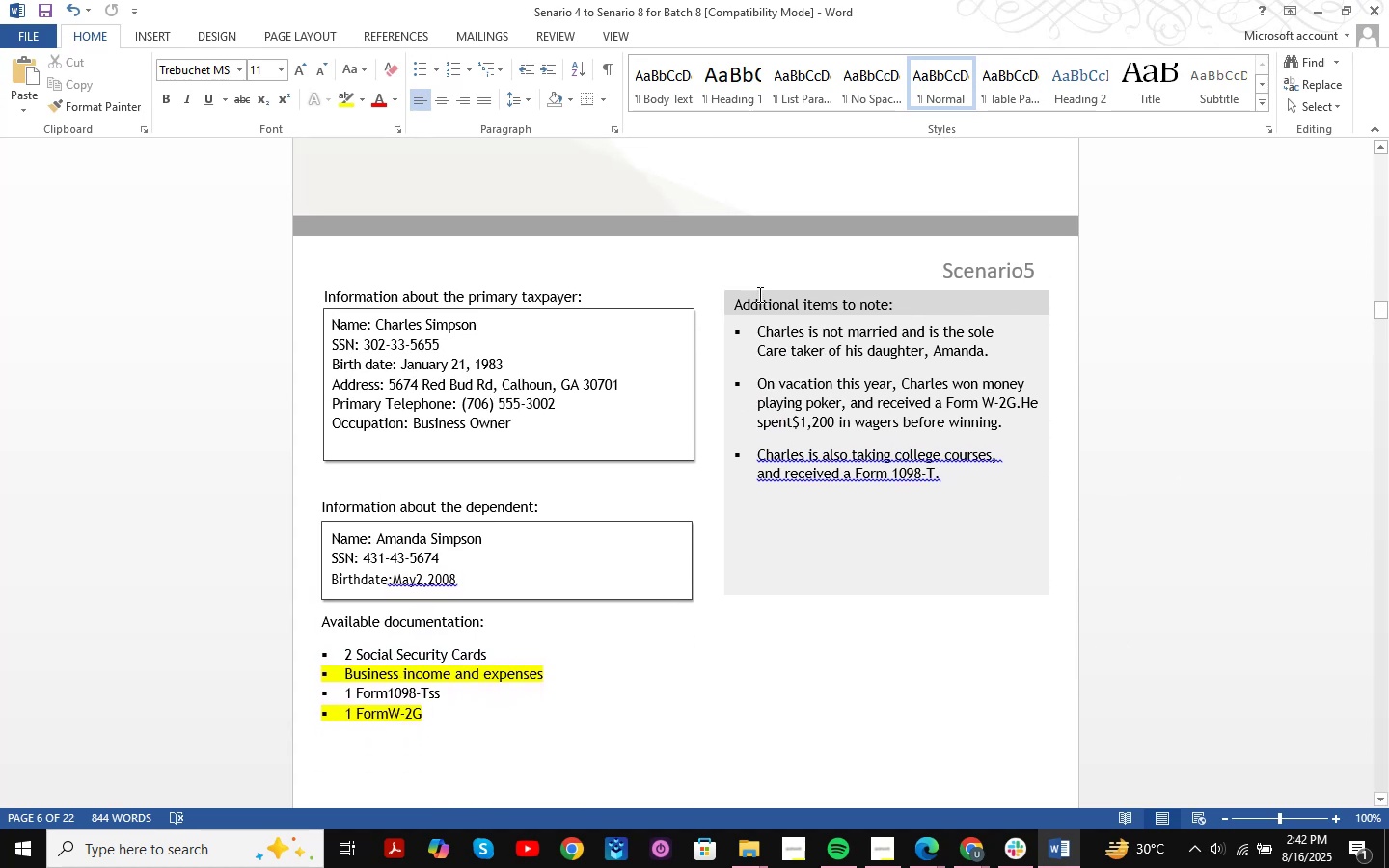 
scroll: coordinate [758, 294], scroll_direction: up, amount: 2.0
 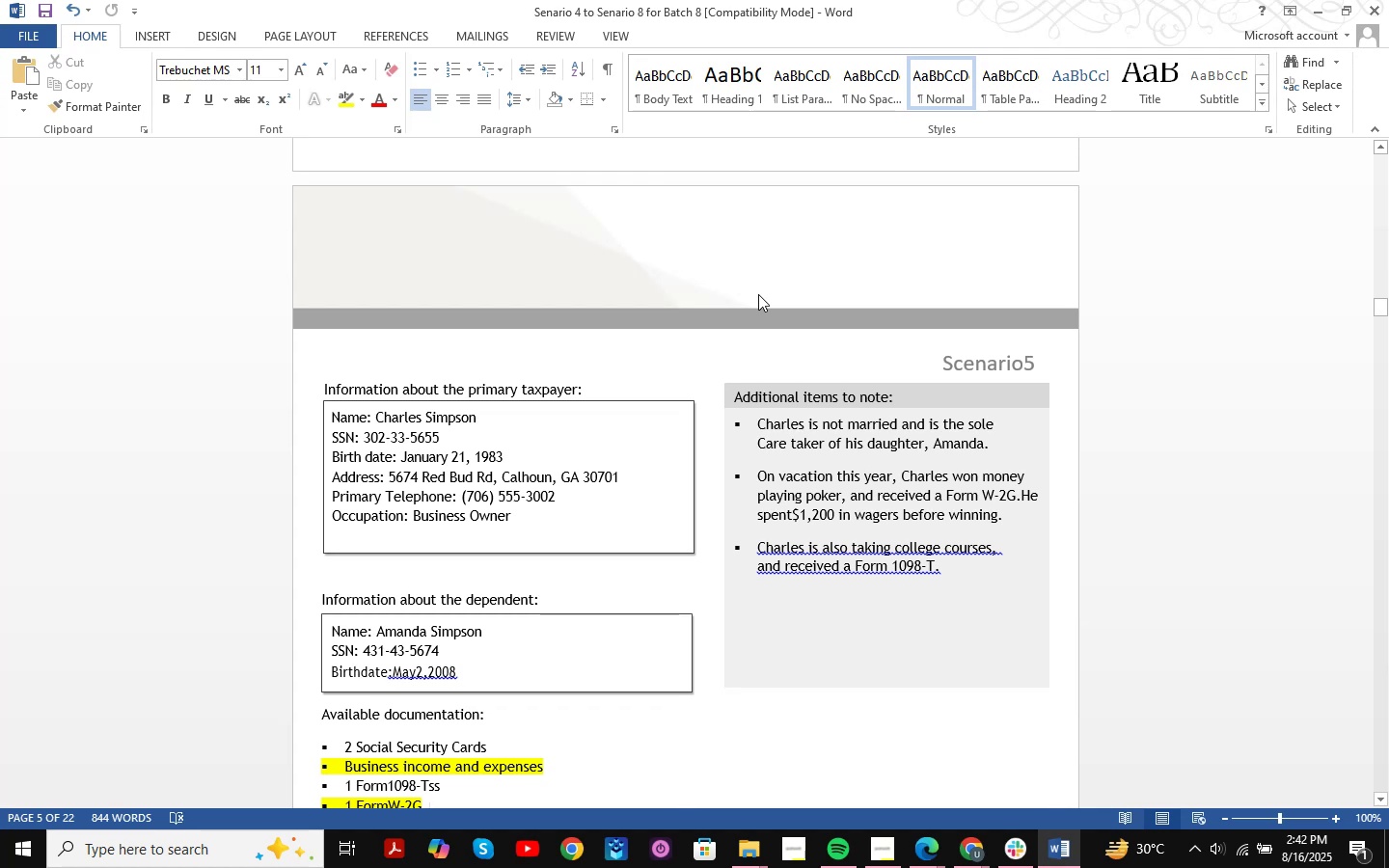 
double_click([862, 793])
 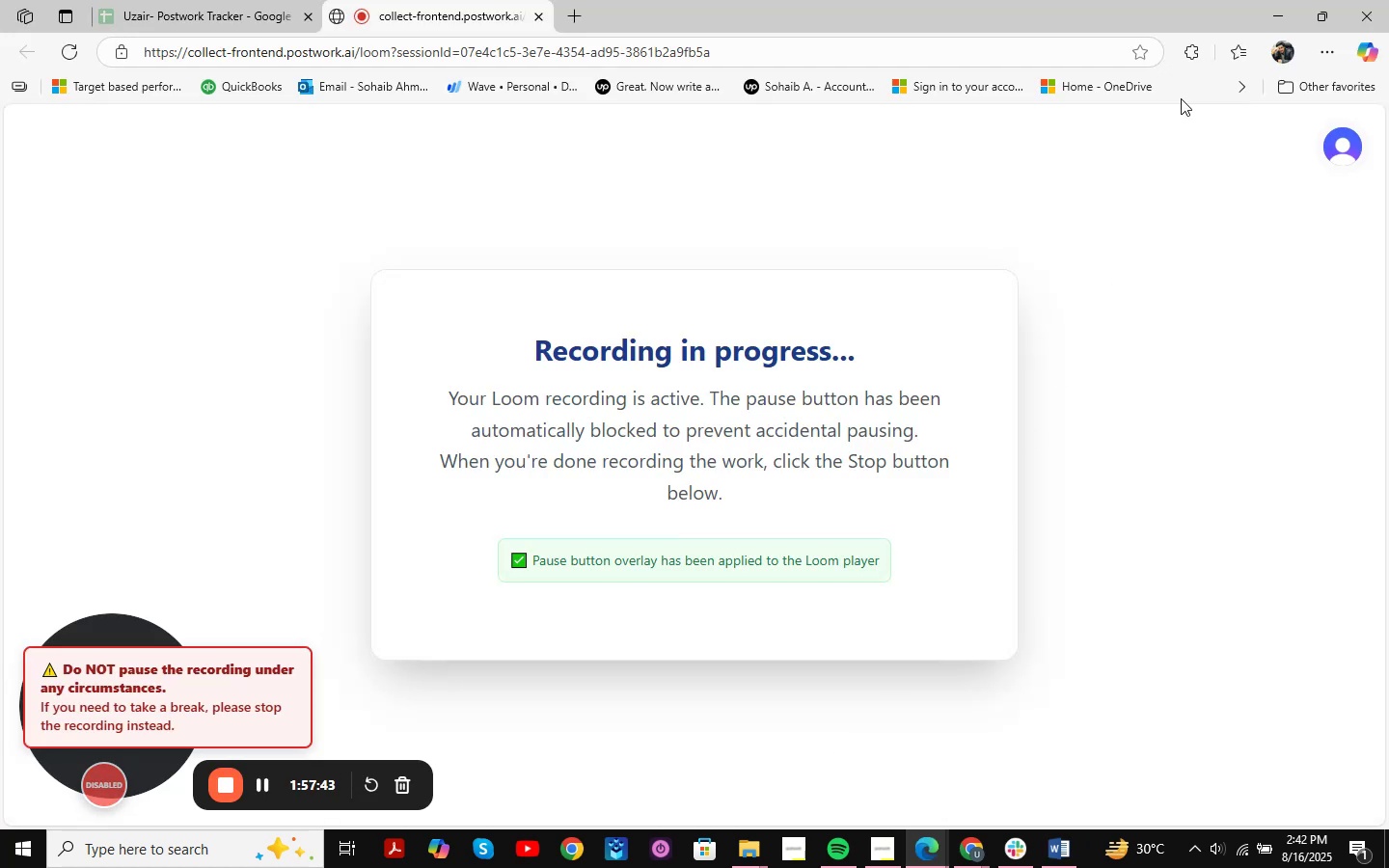 
left_click([1282, 0])
 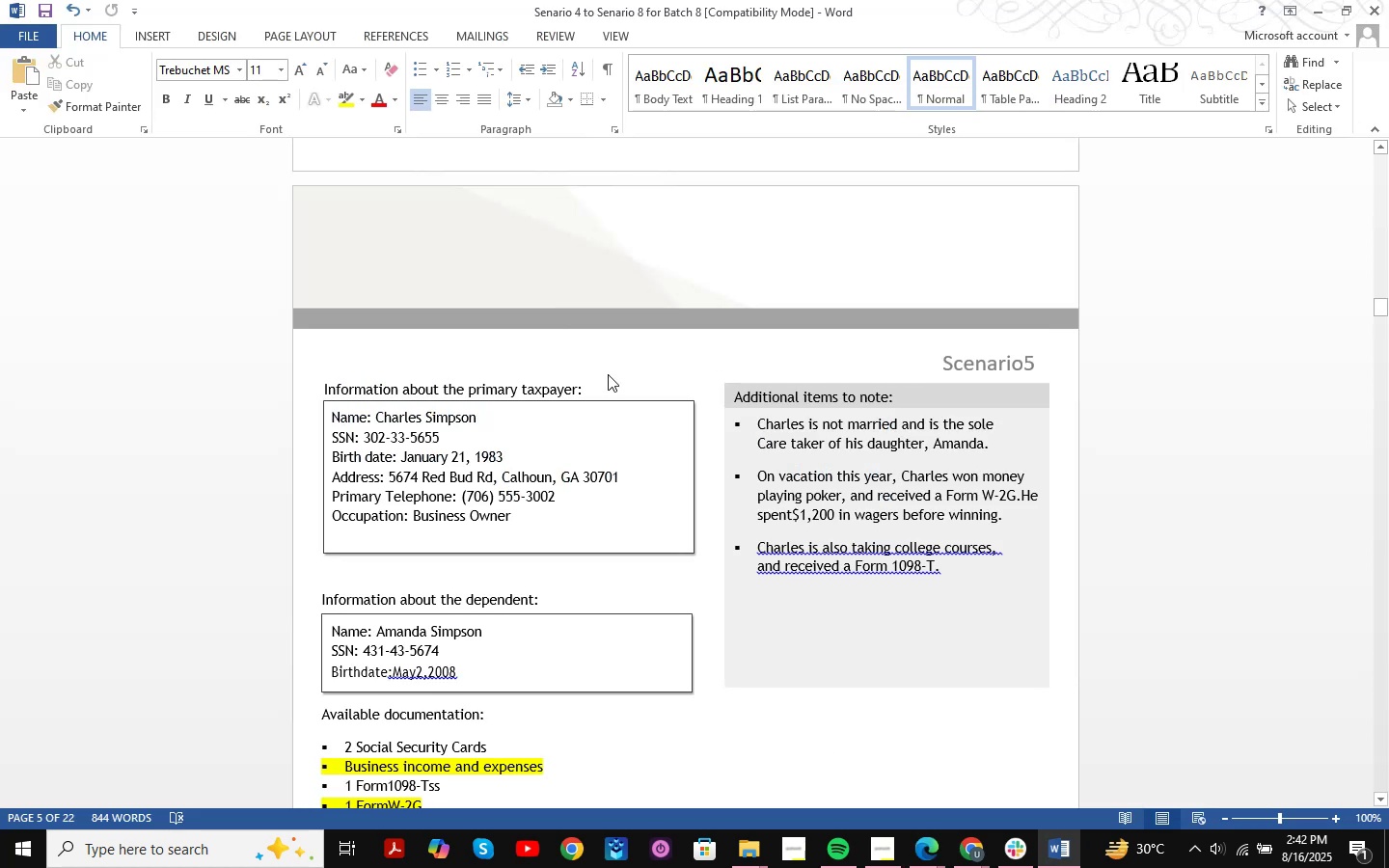 
wait(8.06)
 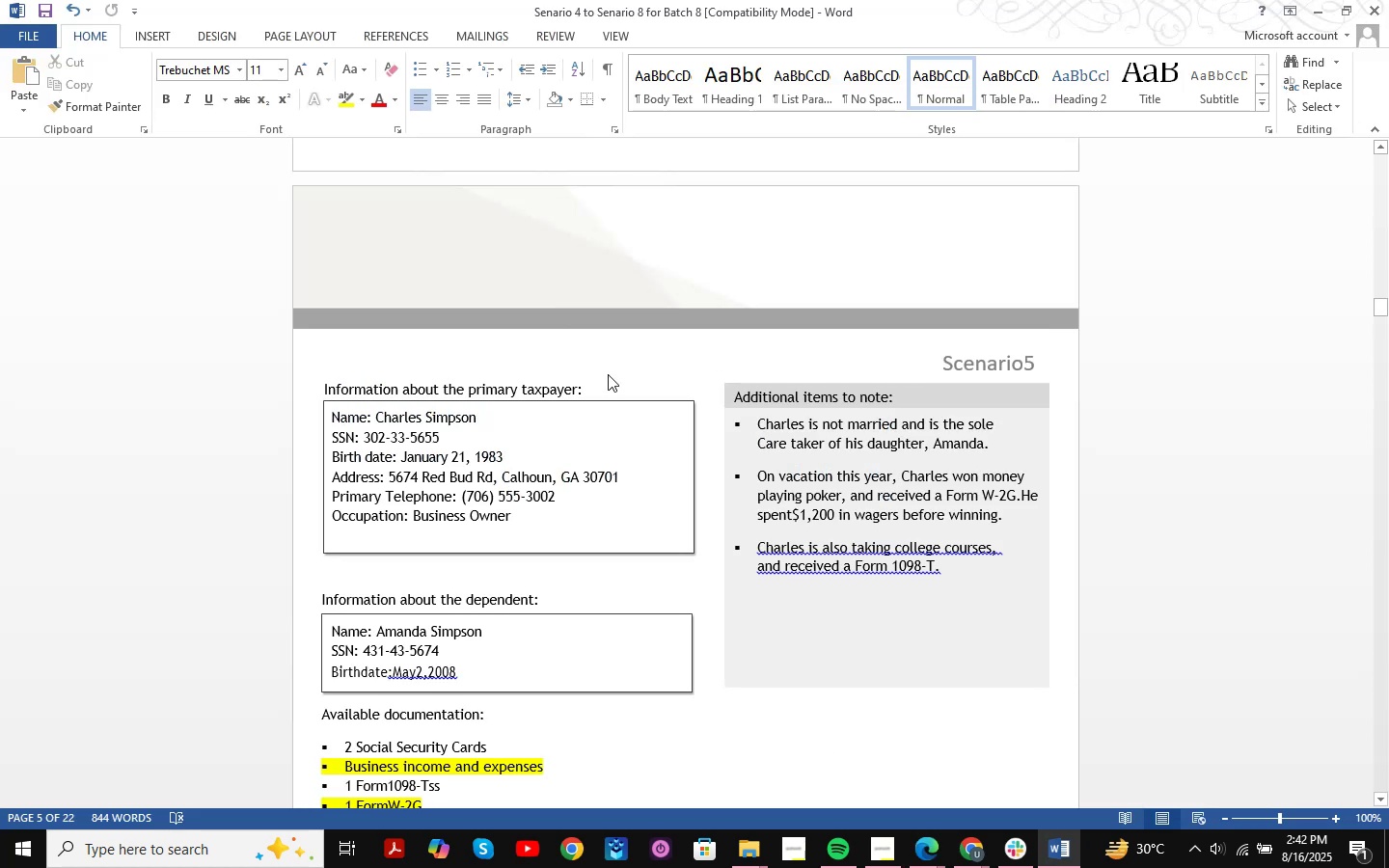 
scroll: coordinate [648, 266], scroll_direction: down, amount: 2.0
 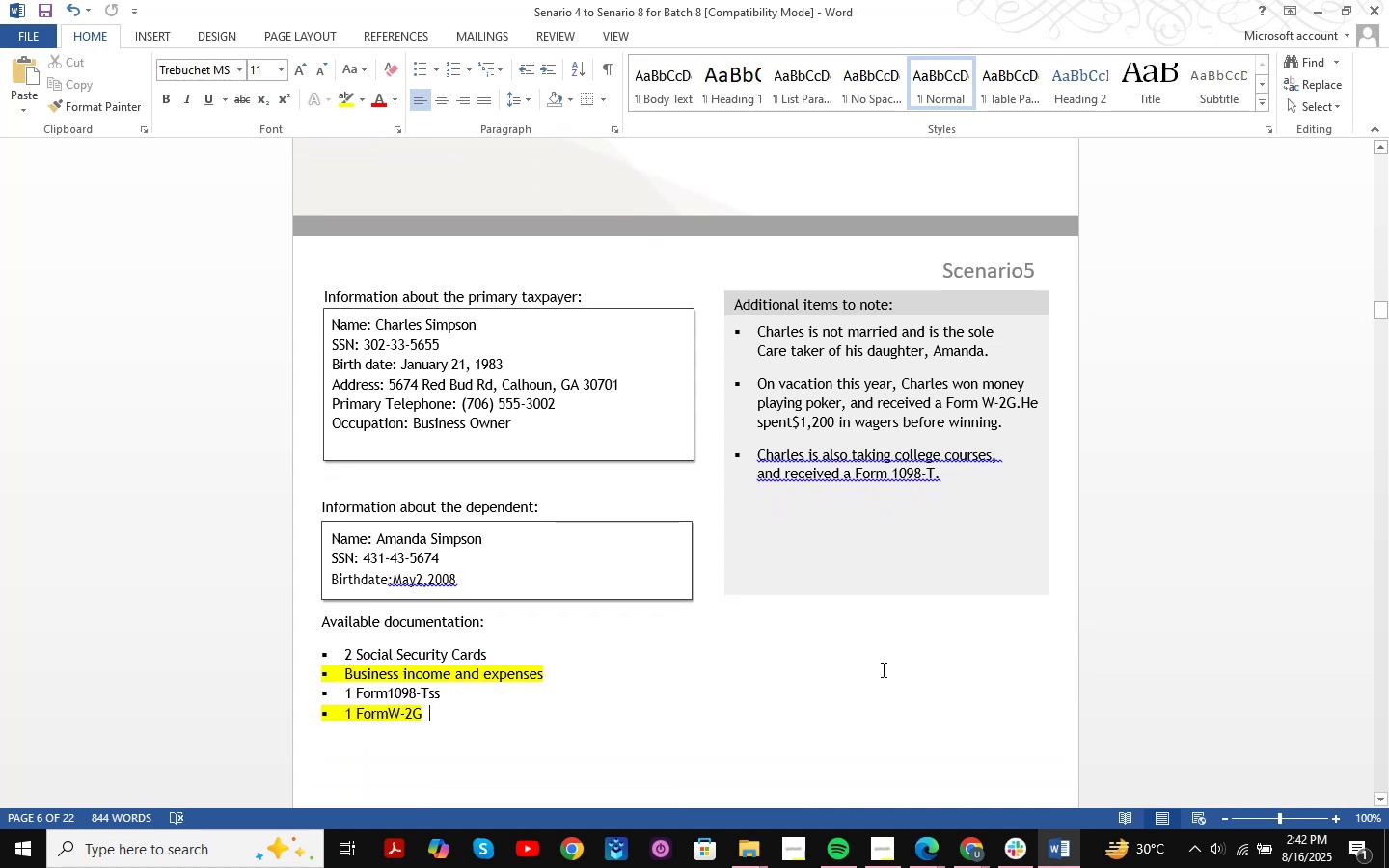 
left_click([882, 844])
 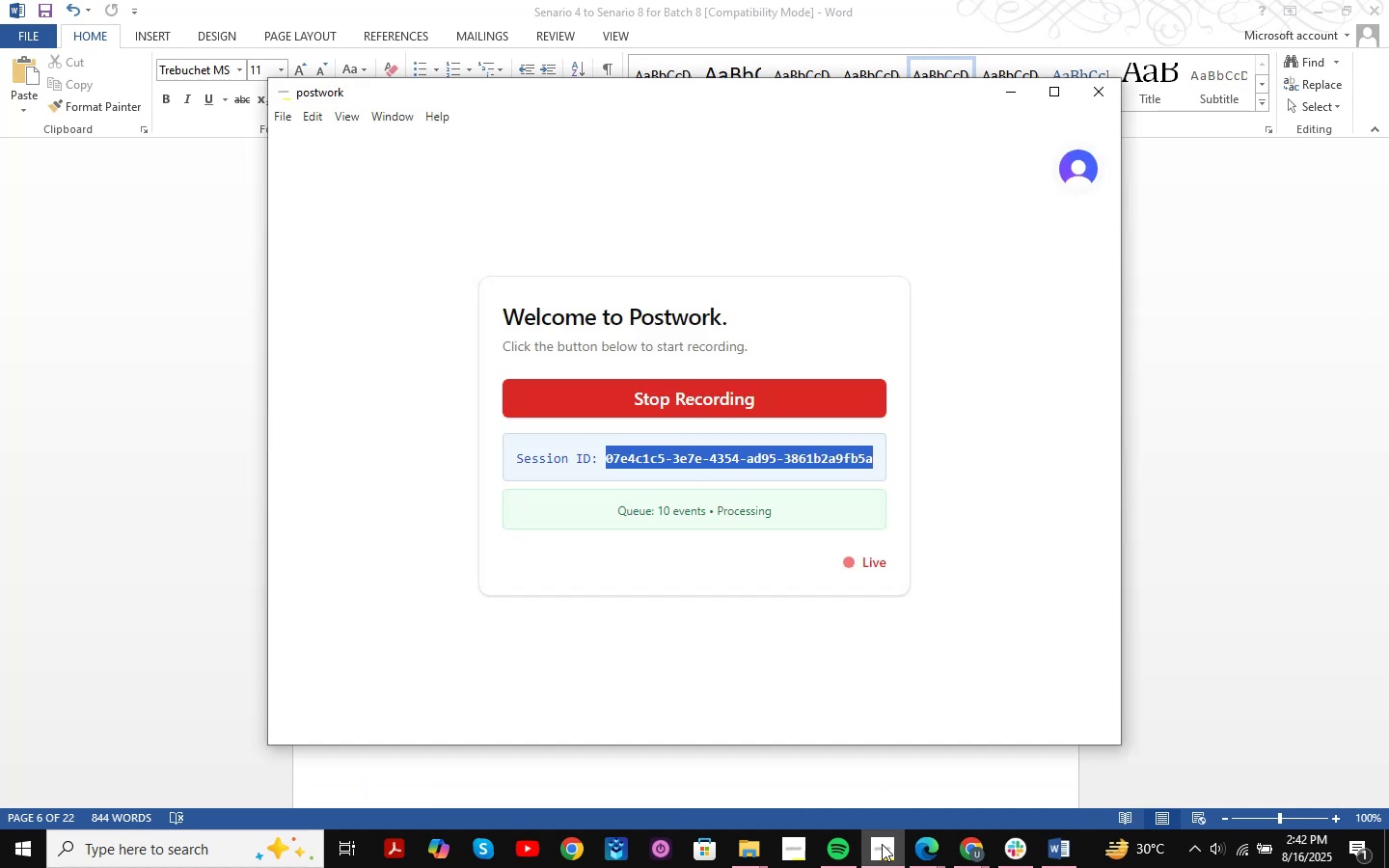 
left_click([882, 844])
 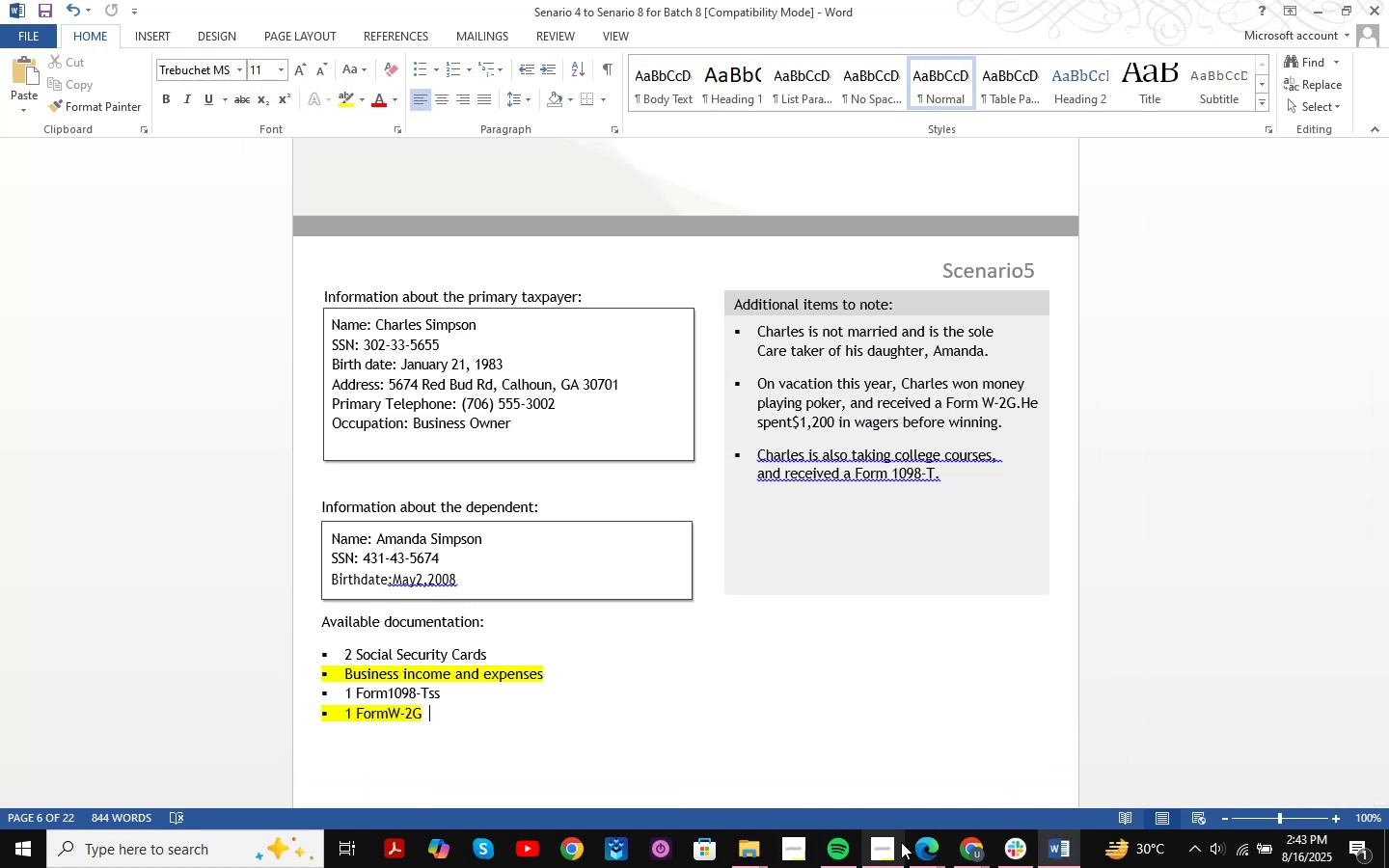 
double_click([826, 673])
 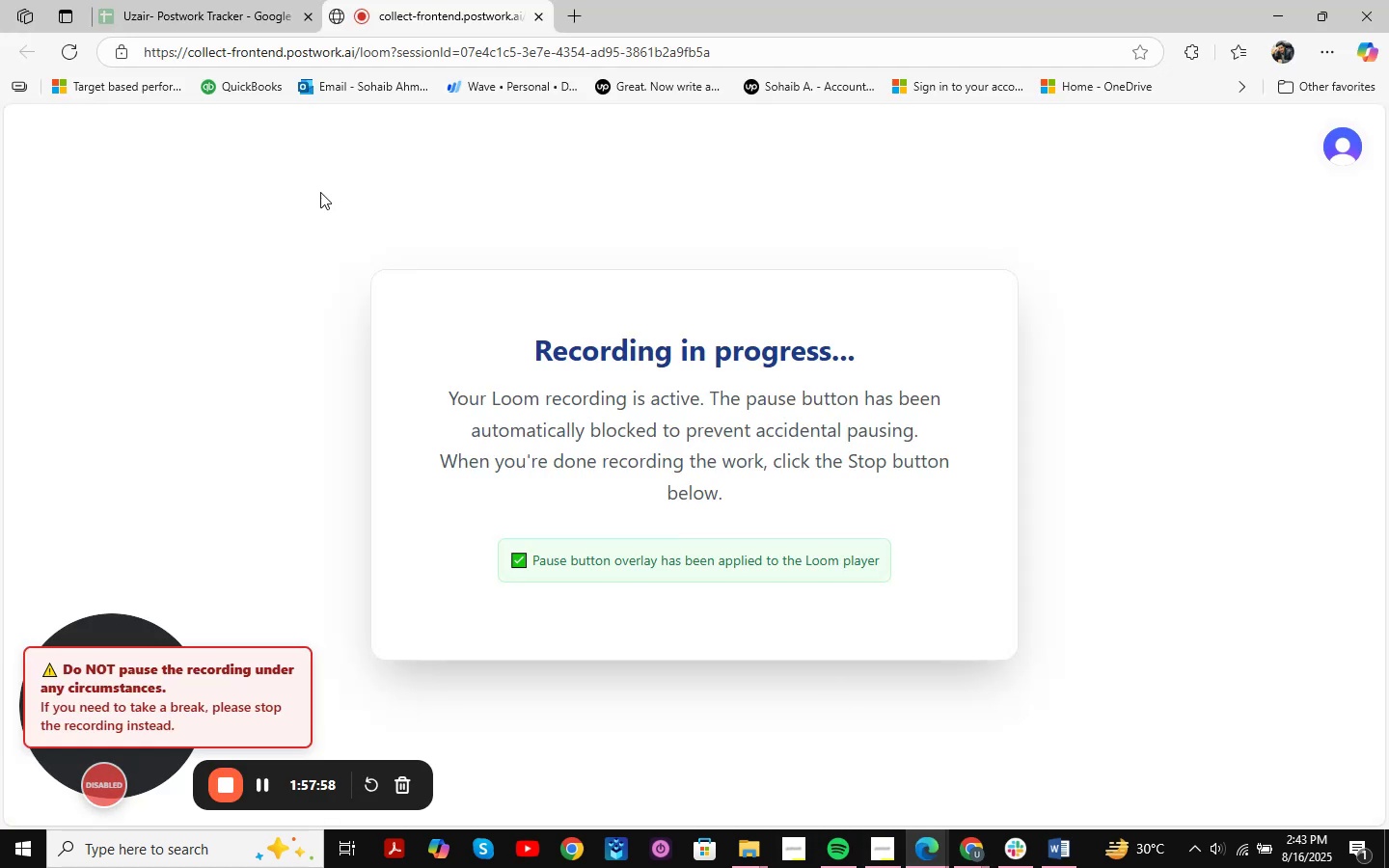 
left_click([190, 0])
 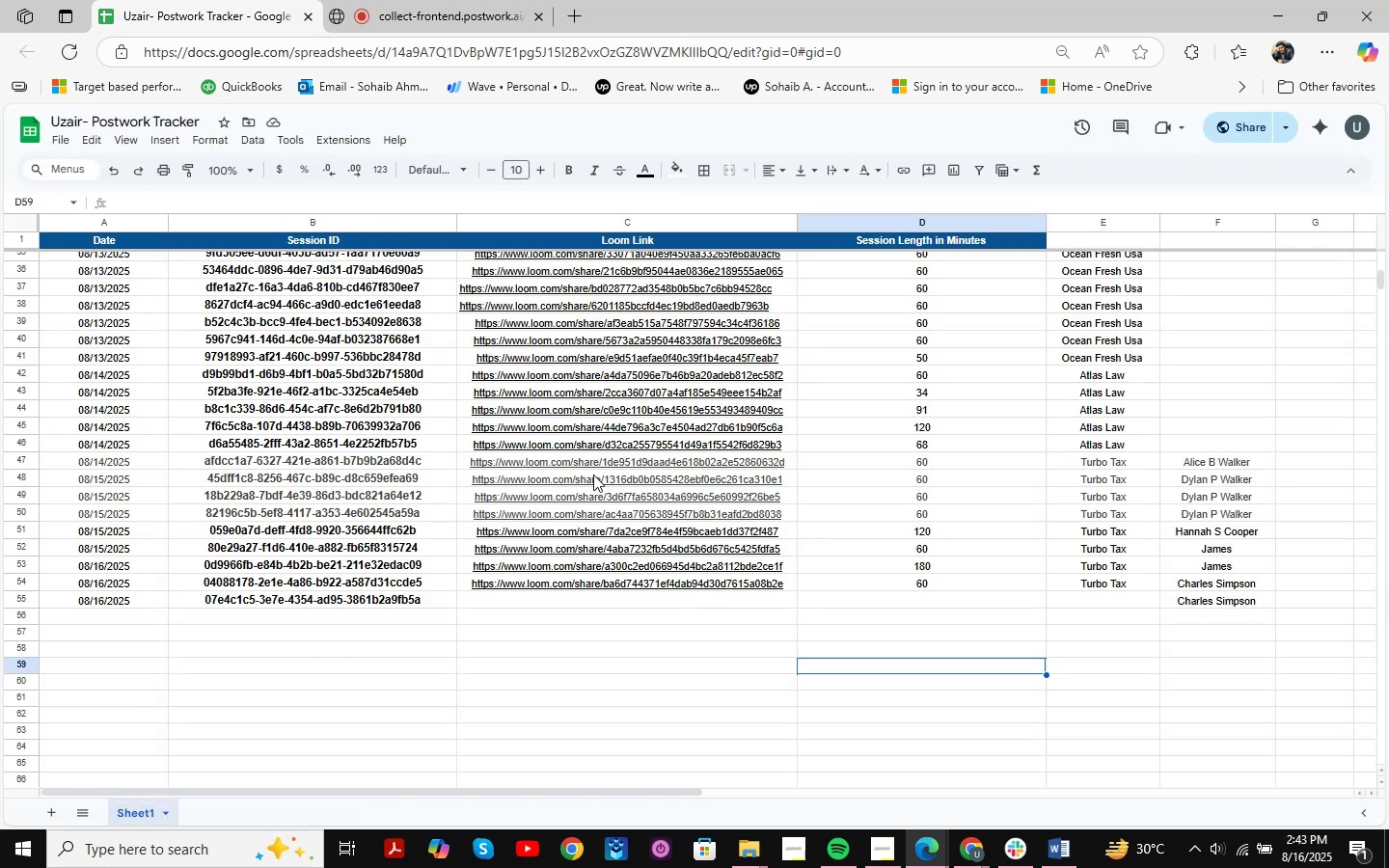 
wait(5.36)
 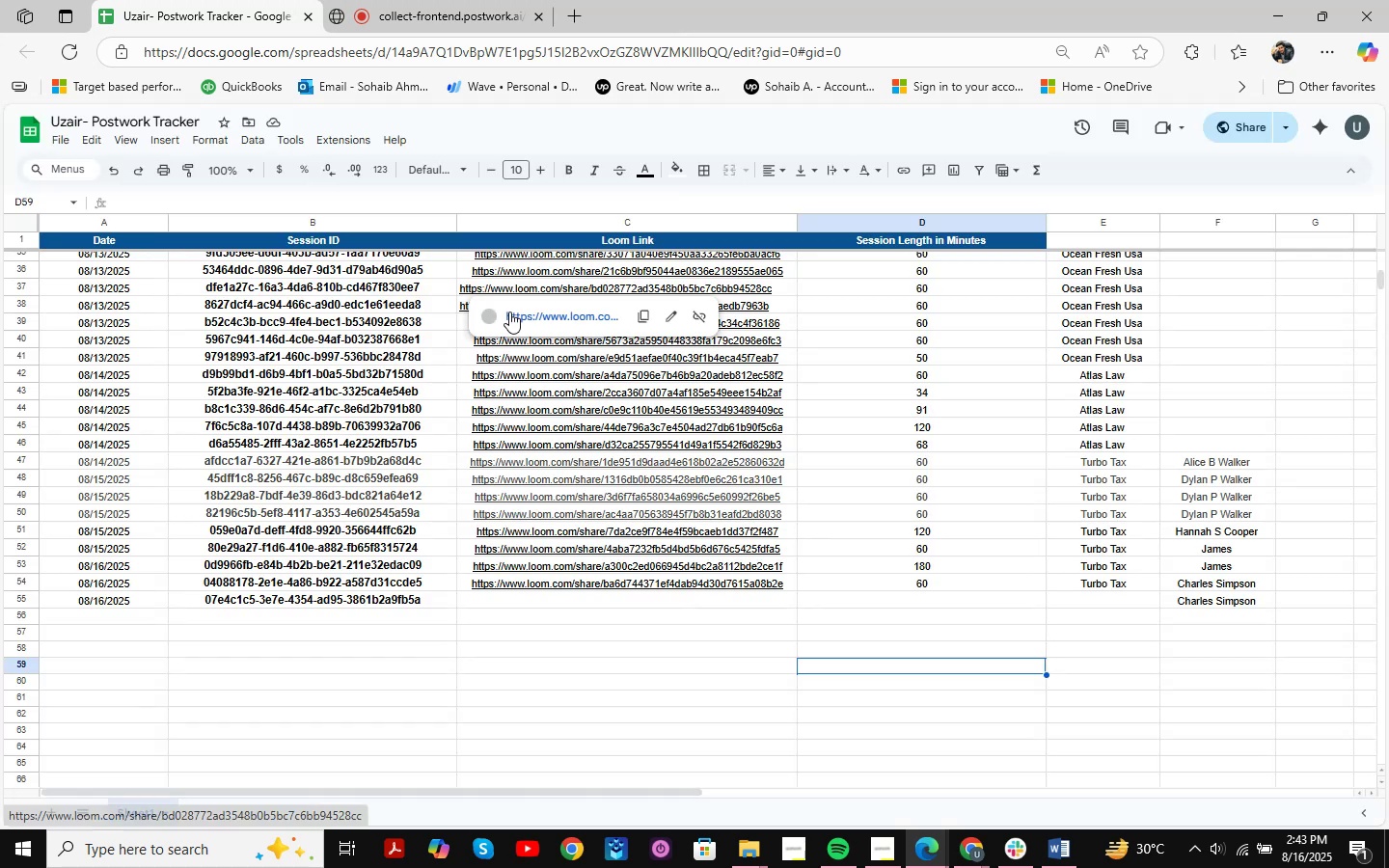 
scroll: coordinate [670, 516], scroll_direction: up, amount: 17.0
 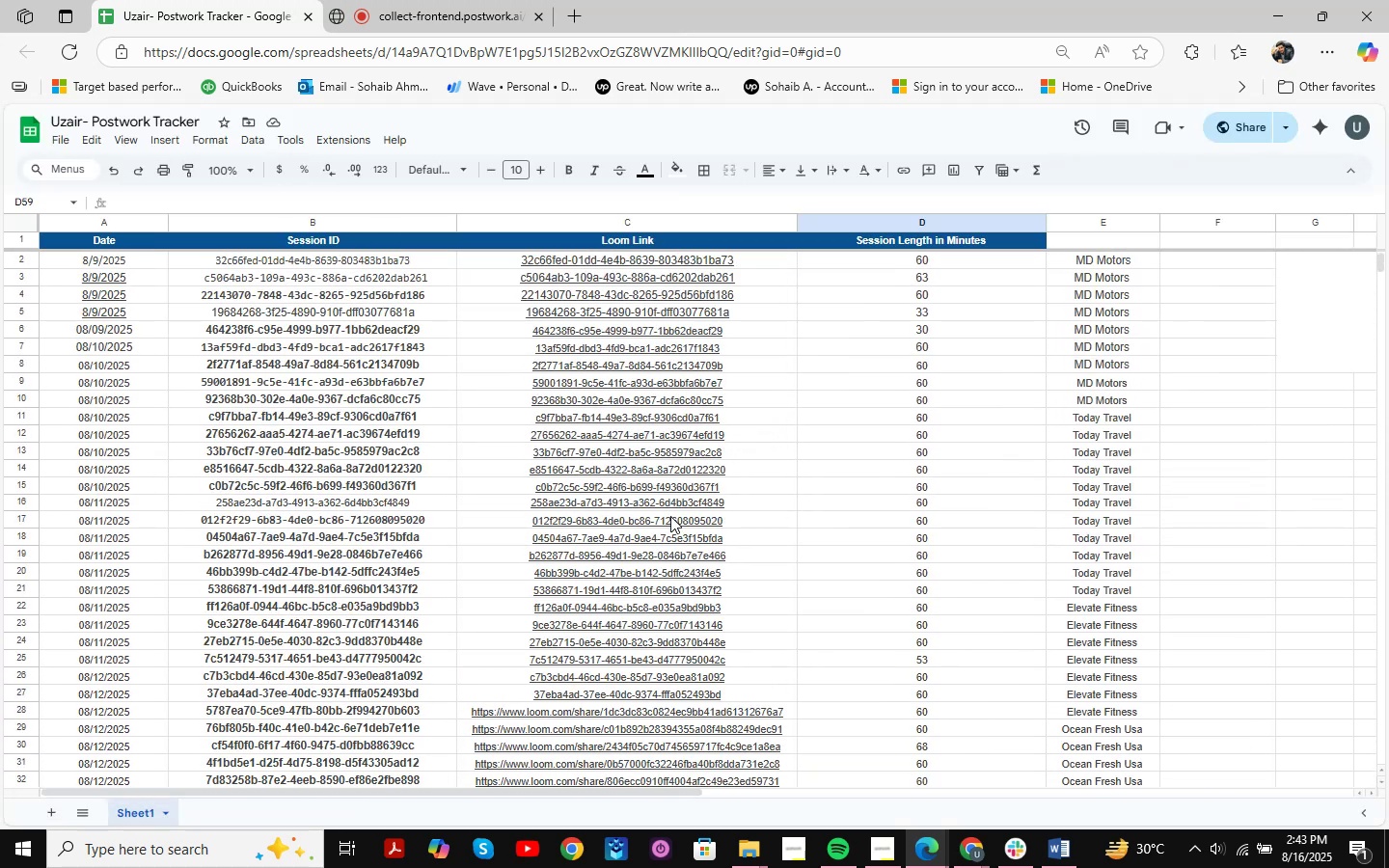 
scroll: coordinate [670, 516], scroll_direction: down, amount: 4.0
 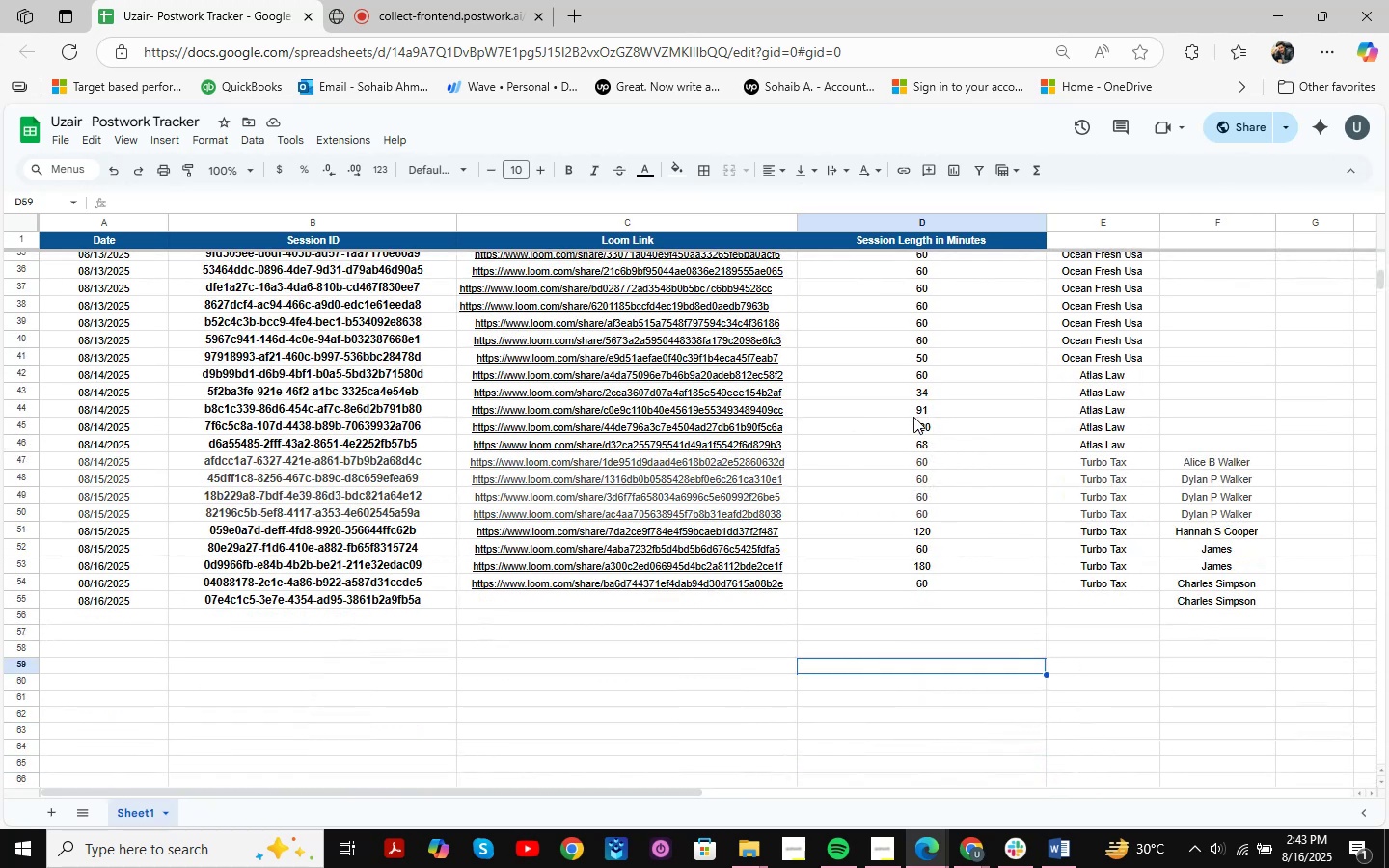 
left_click([1273, 12])
 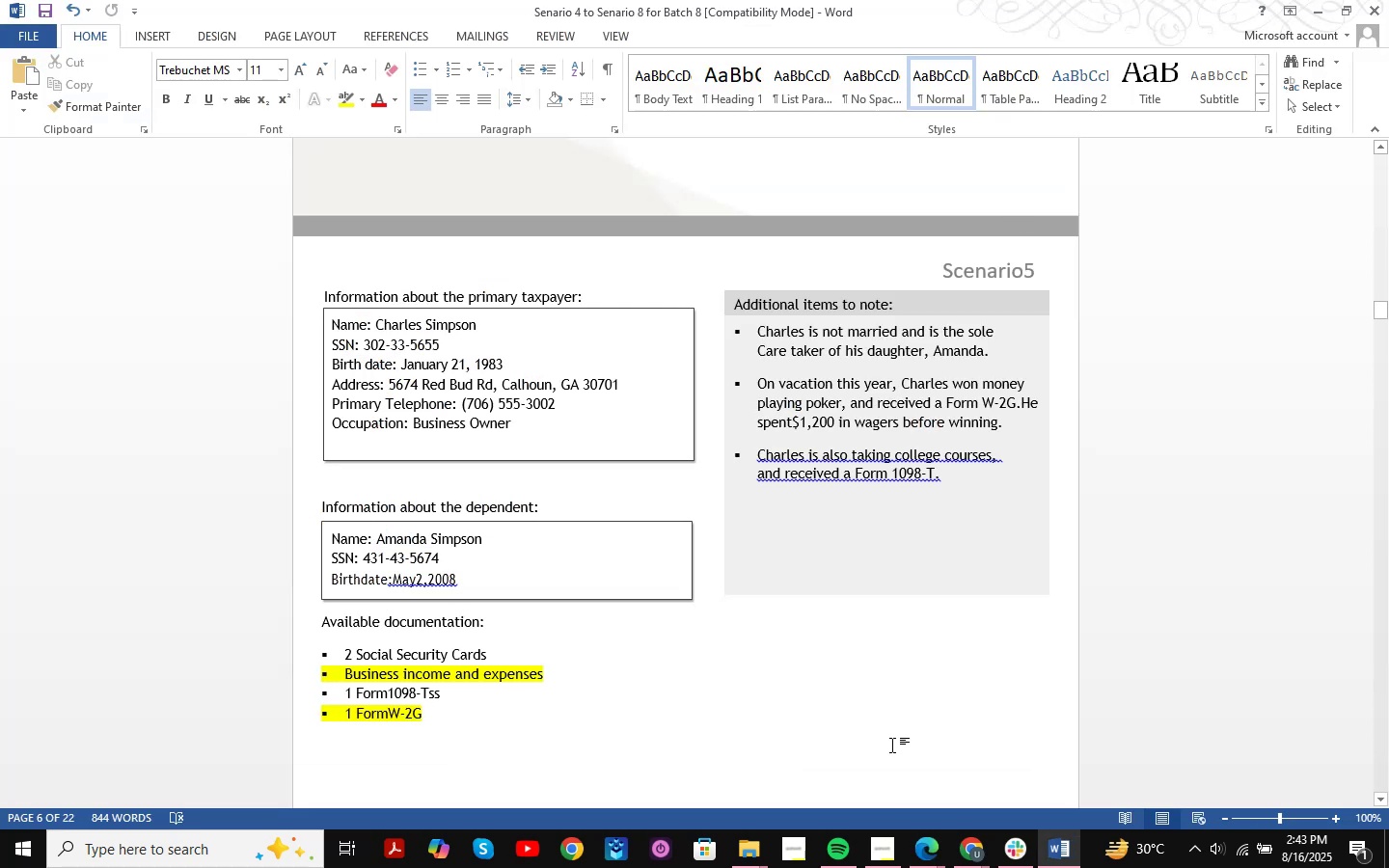 
left_click([971, 867])
 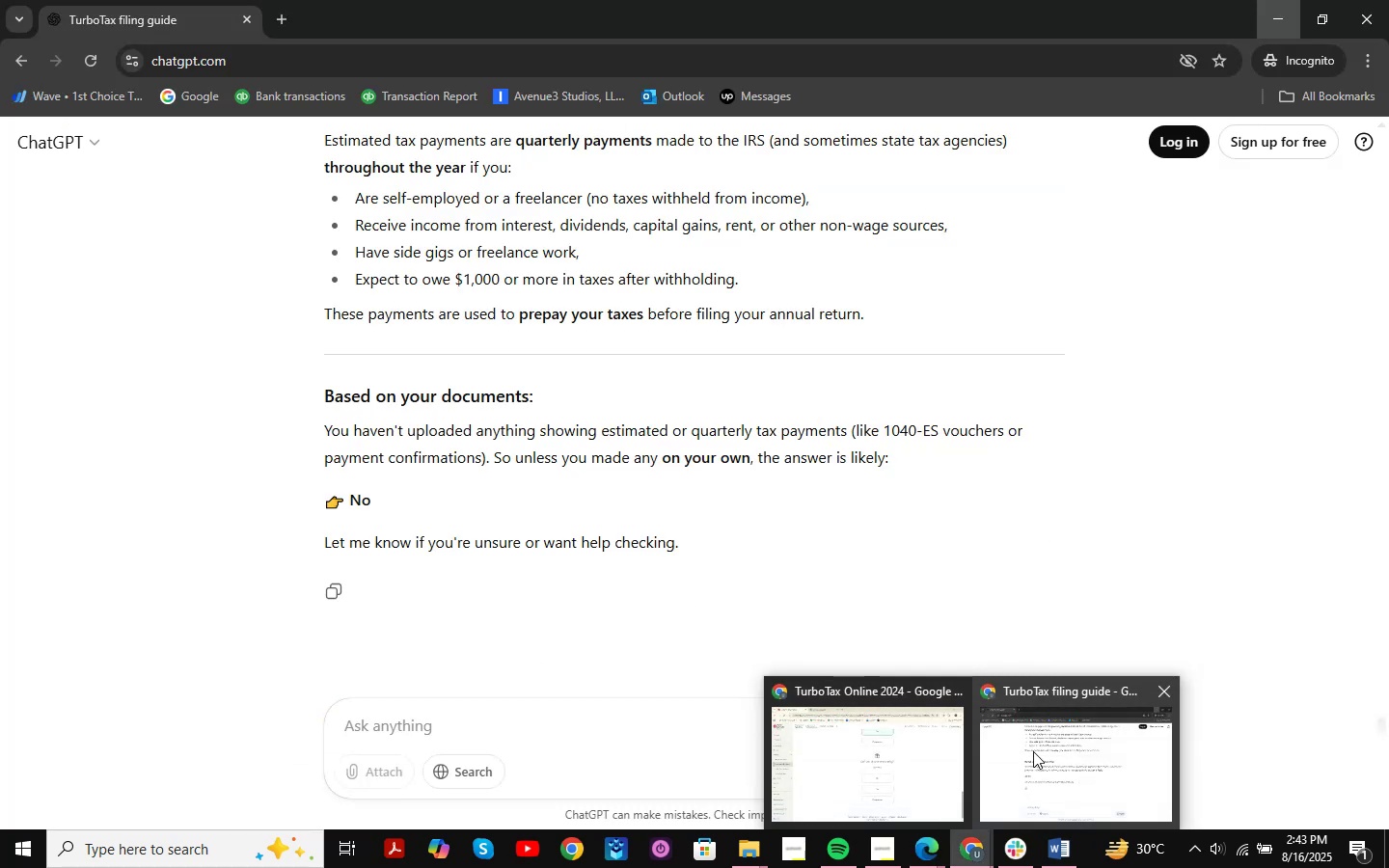 
left_click([1033, 751])
 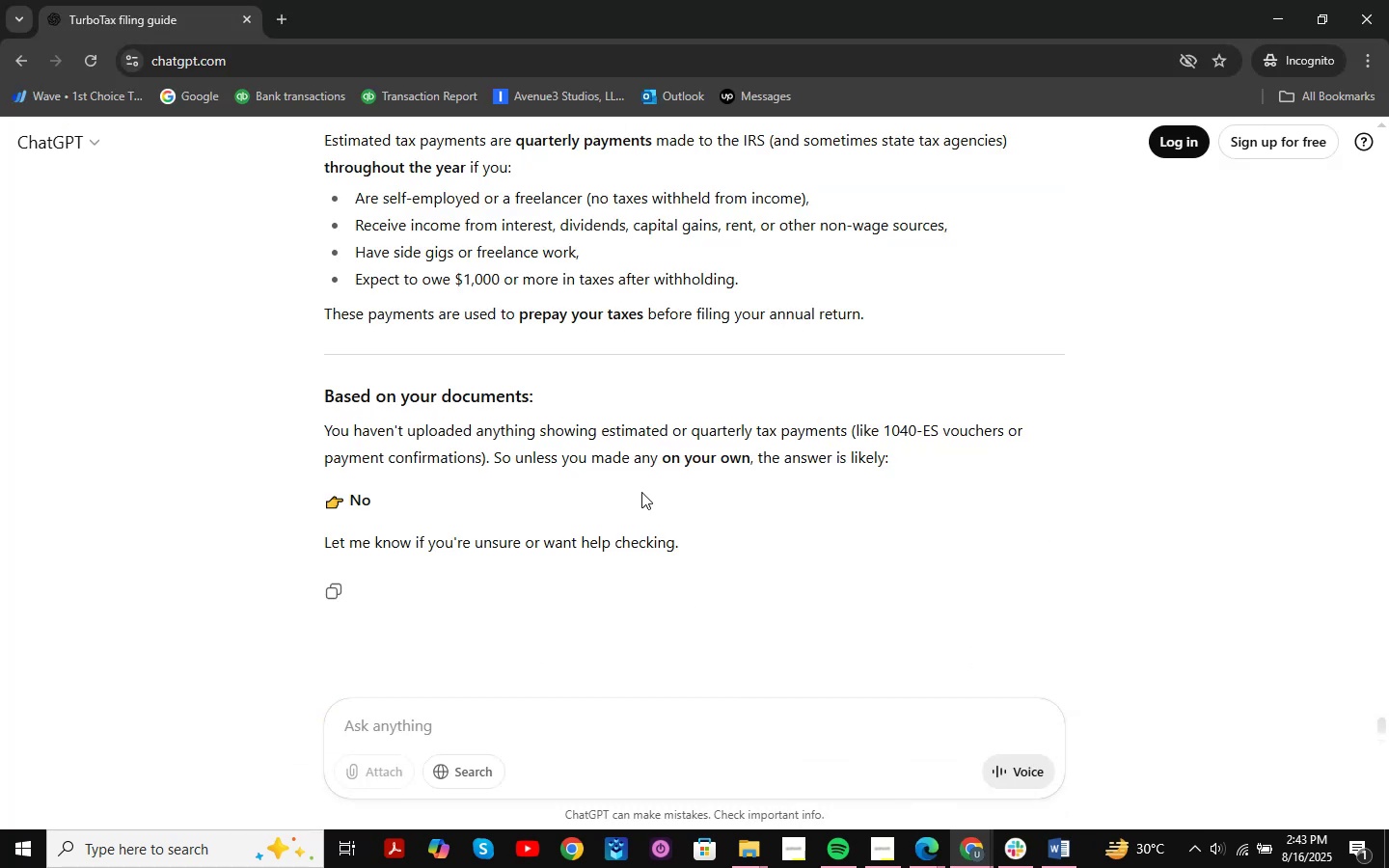 
scroll: coordinate [641, 492], scroll_direction: up, amount: 2.0
 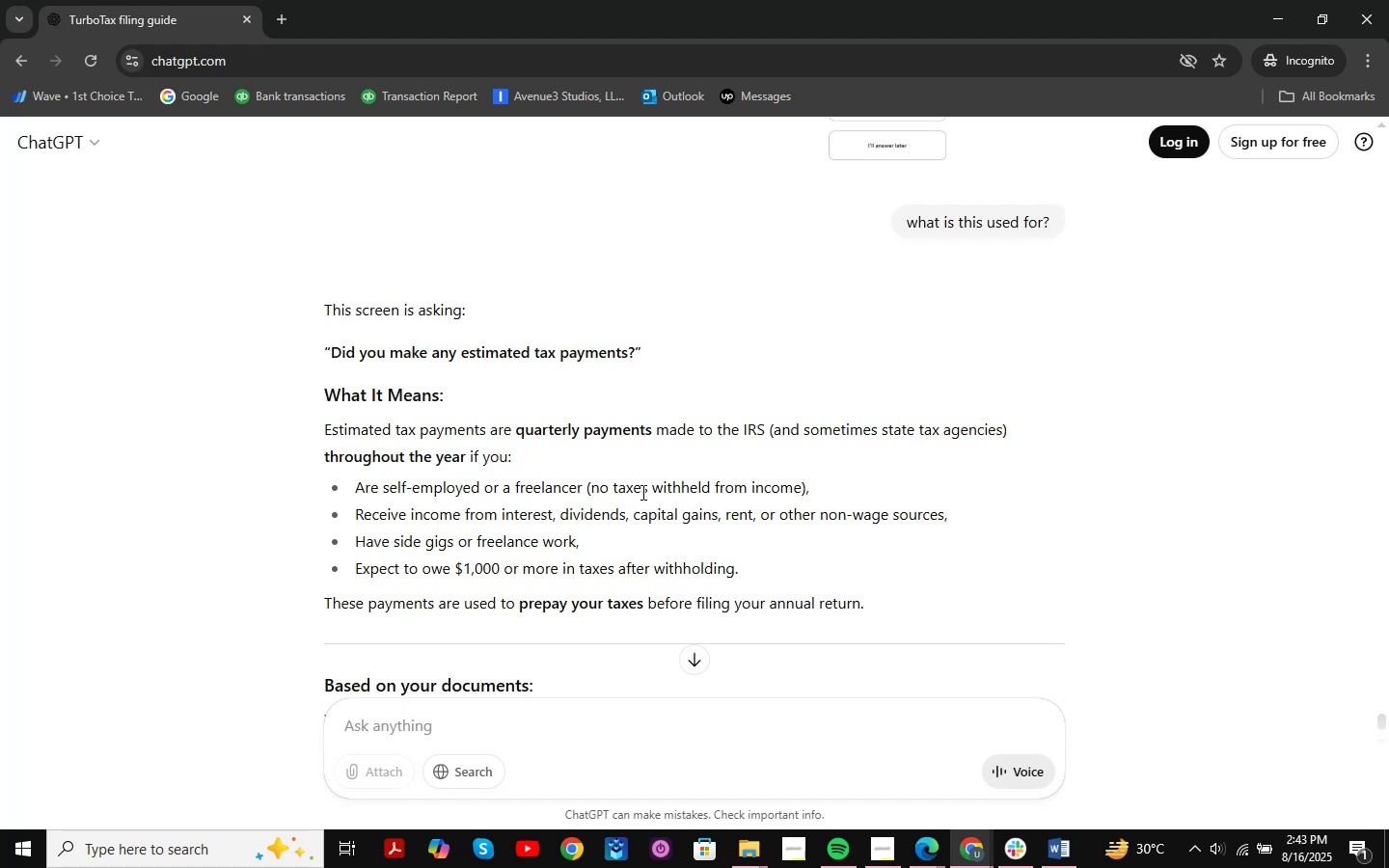 
wait(6.55)
 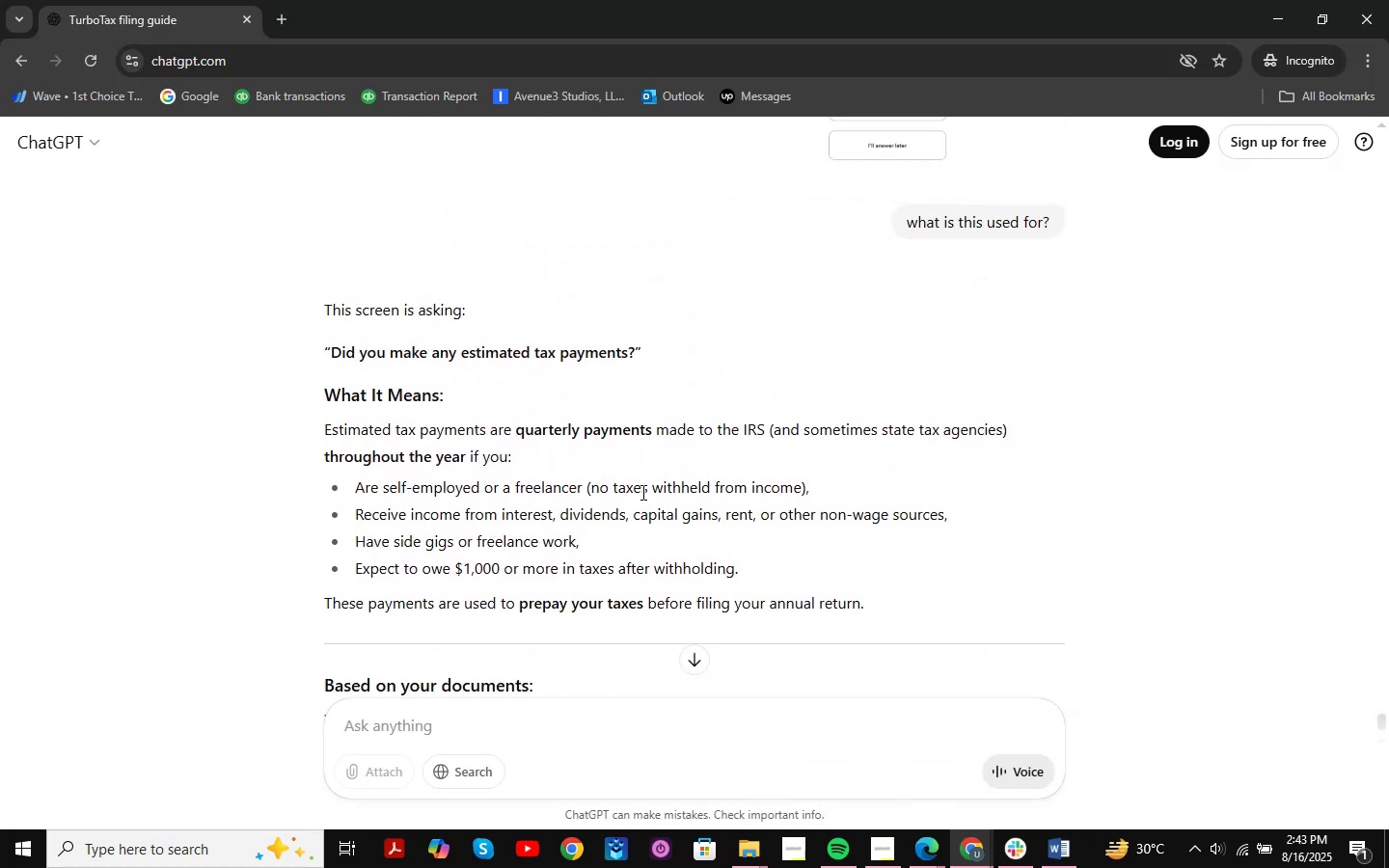 
scroll: coordinate [456, 363], scroll_direction: down, amount: 2.0
 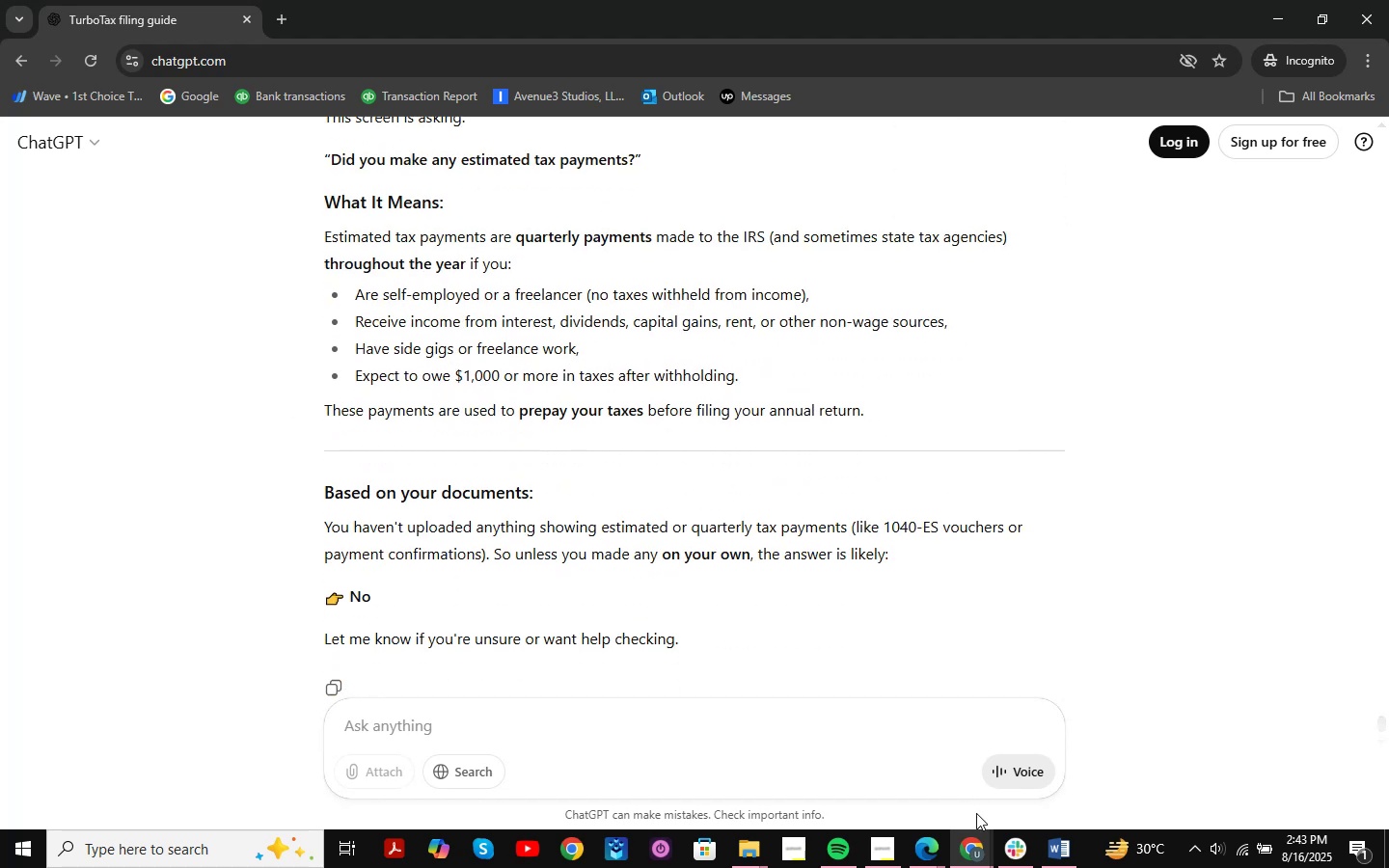 
double_click([871, 768])
 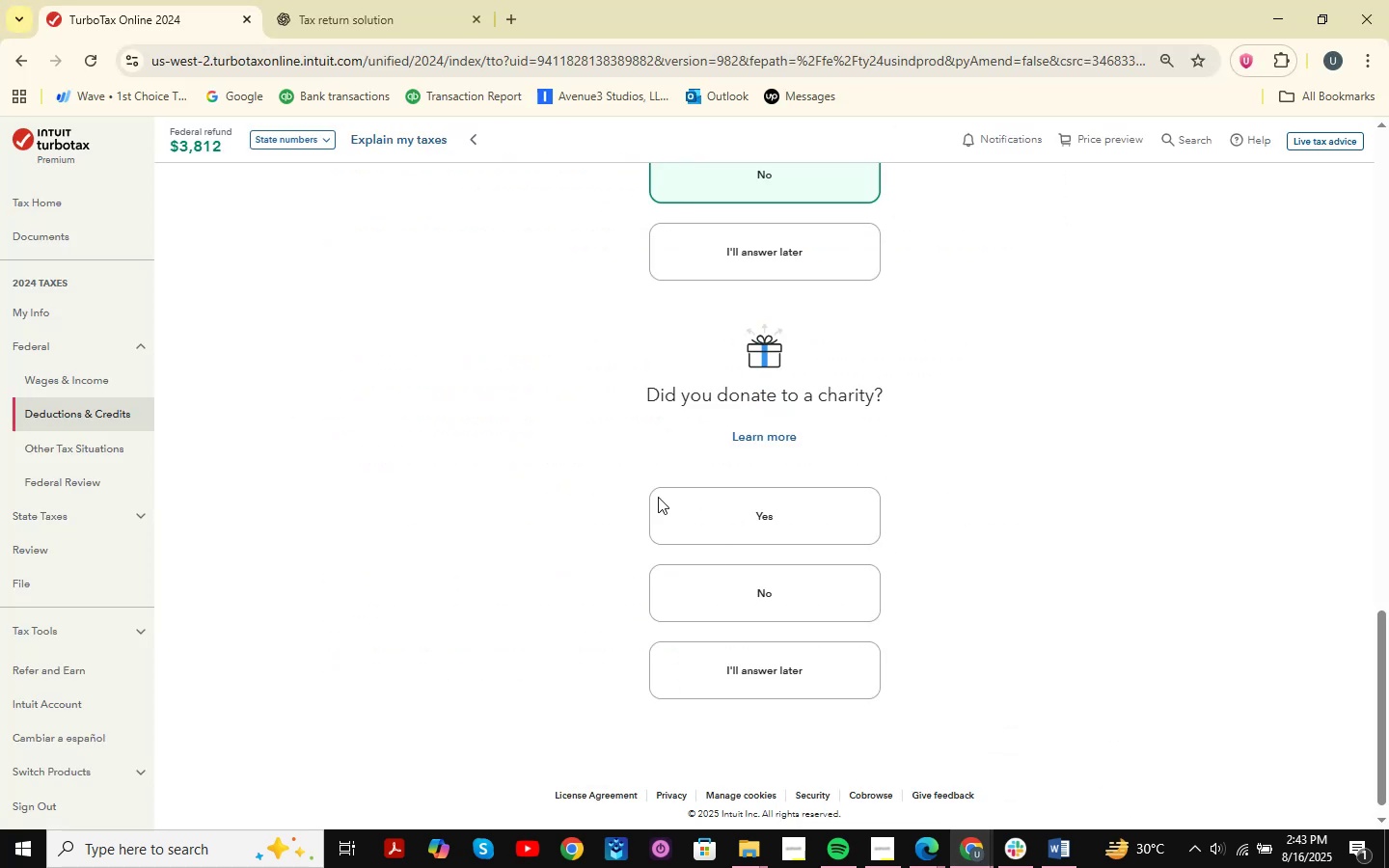 
left_click([760, 607])
 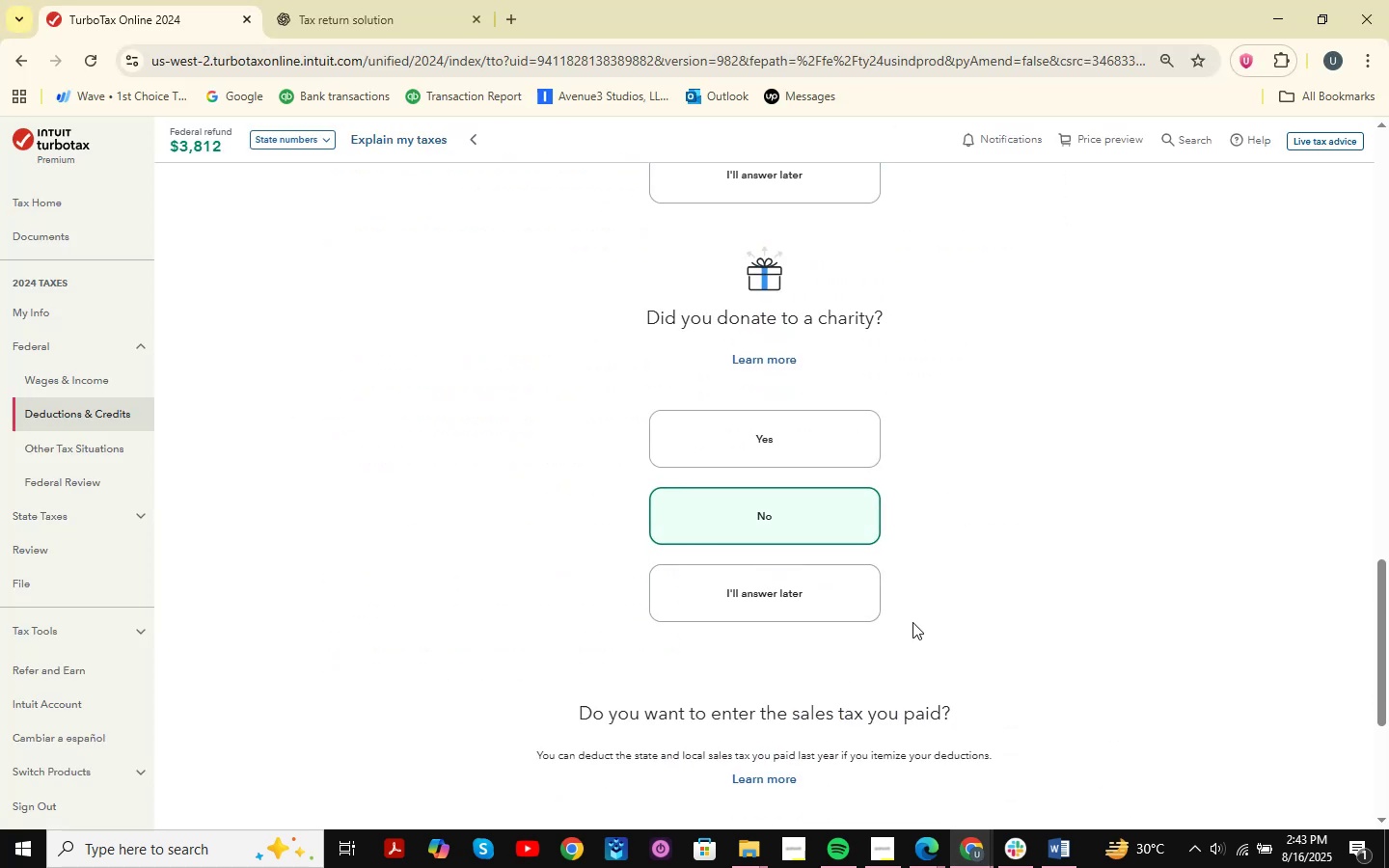 
scroll: coordinate [880, 512], scroll_direction: down, amount: 2.0
 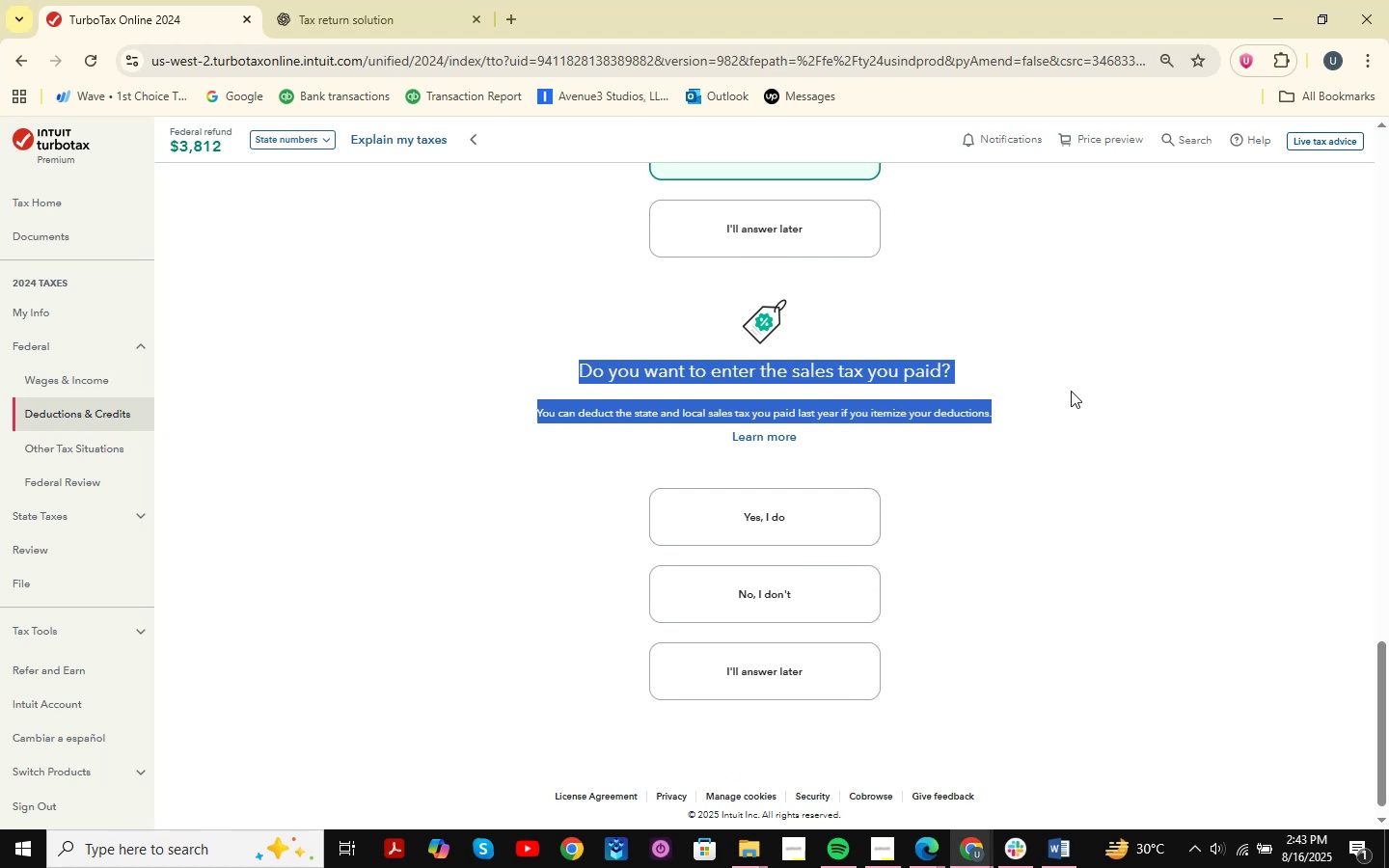 
left_click([1068, 445])
 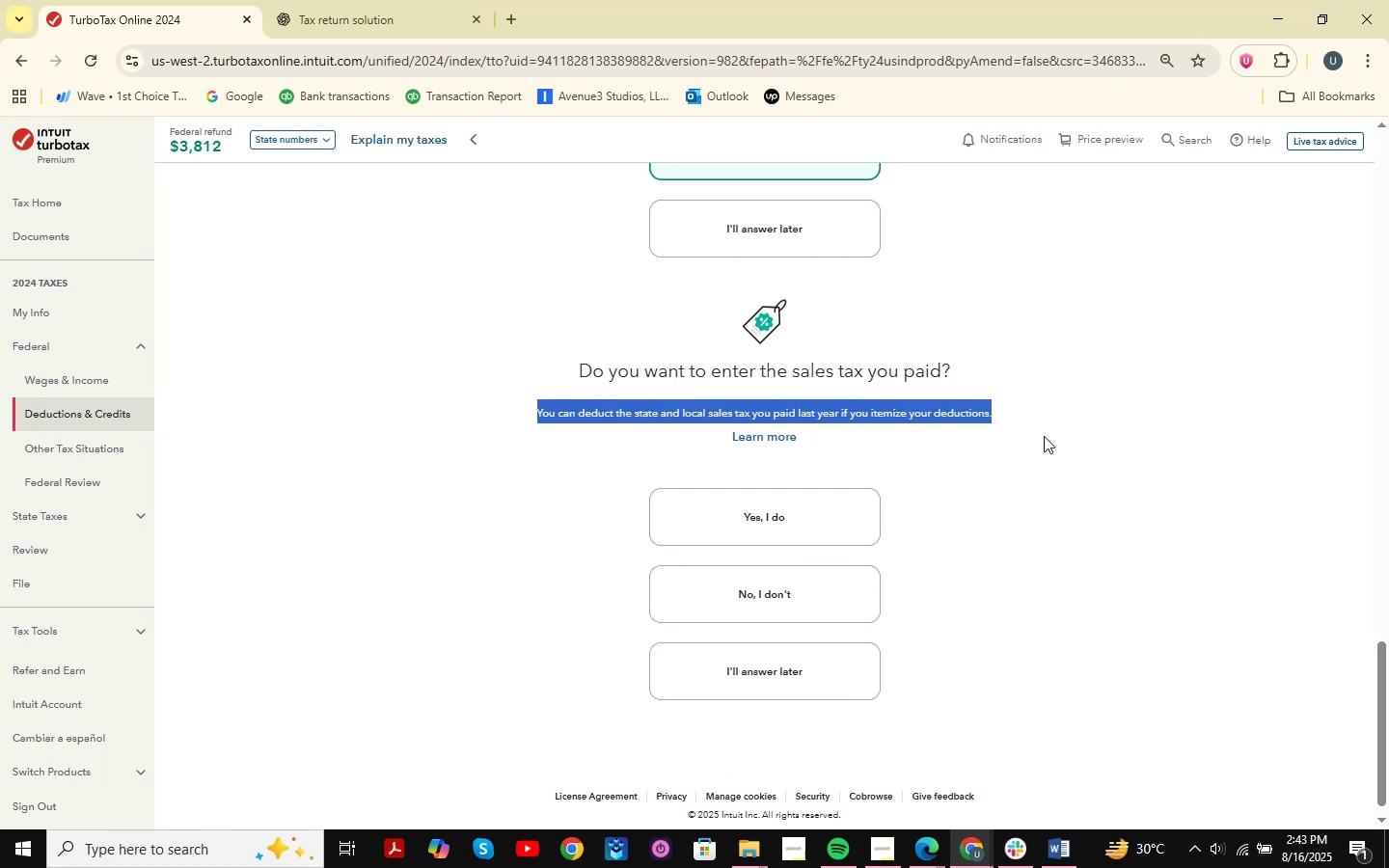 
left_click([1044, 436])
 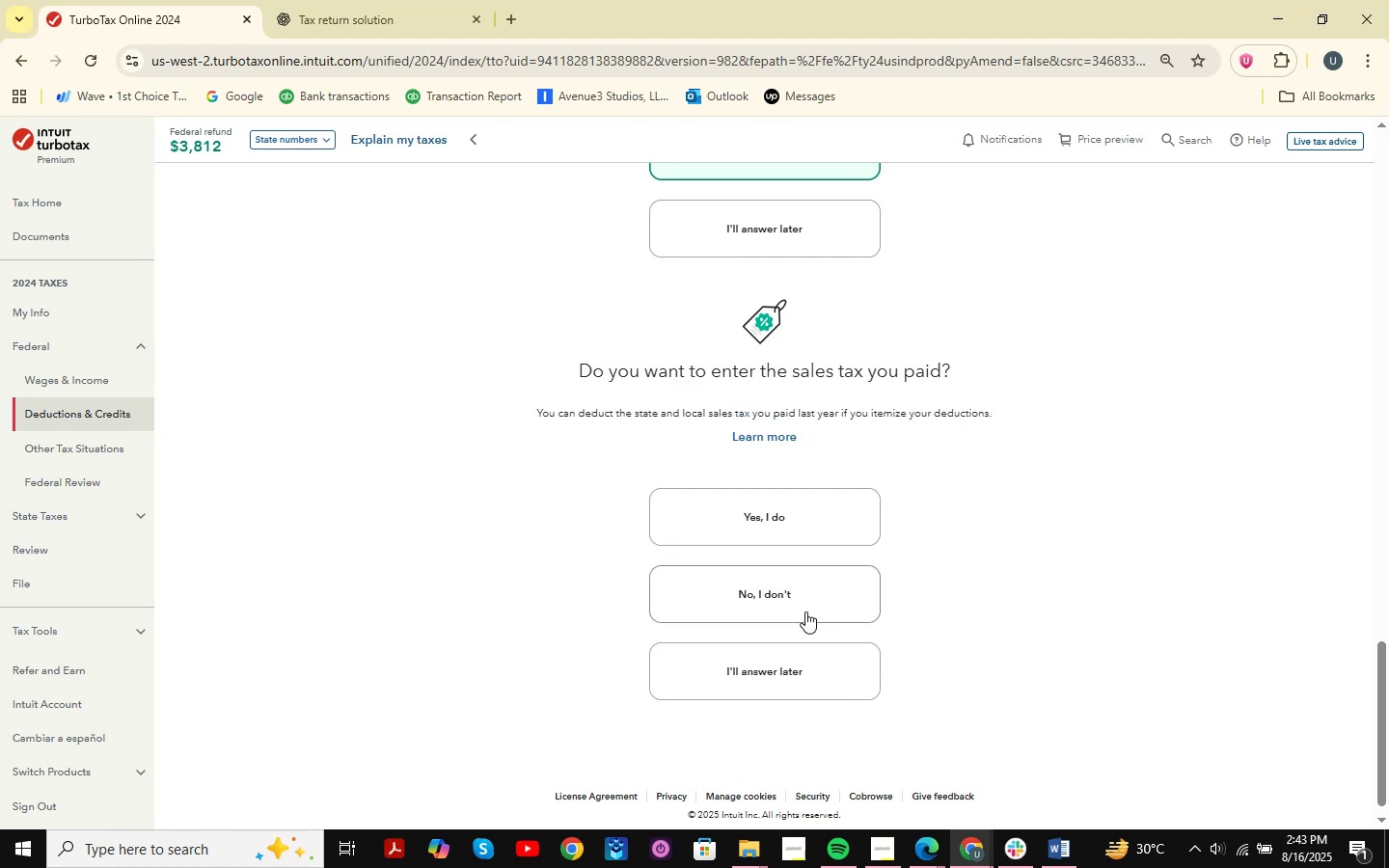 
left_click([1110, 418])
 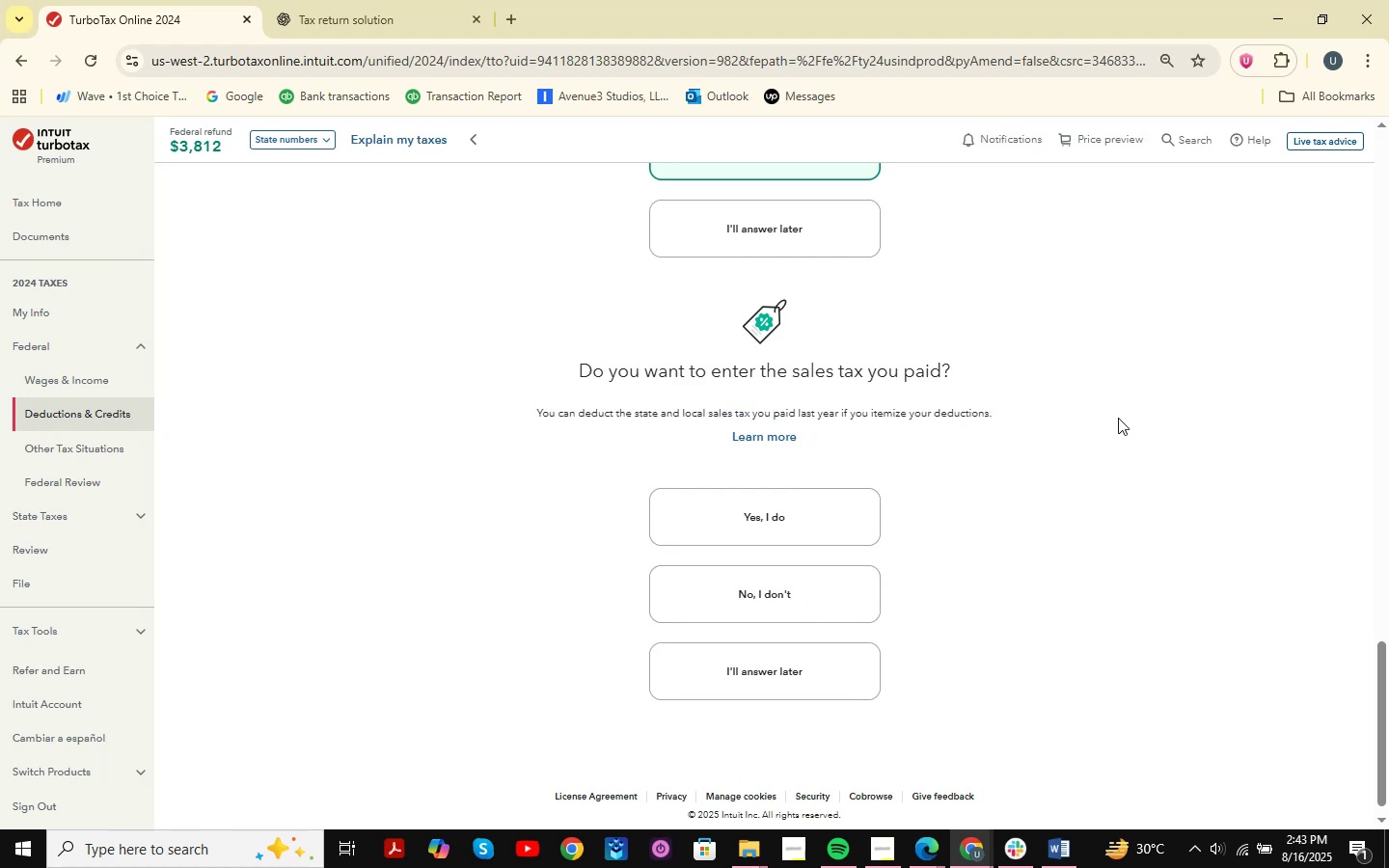 
key(Meta+Shift+MetaLeft)
 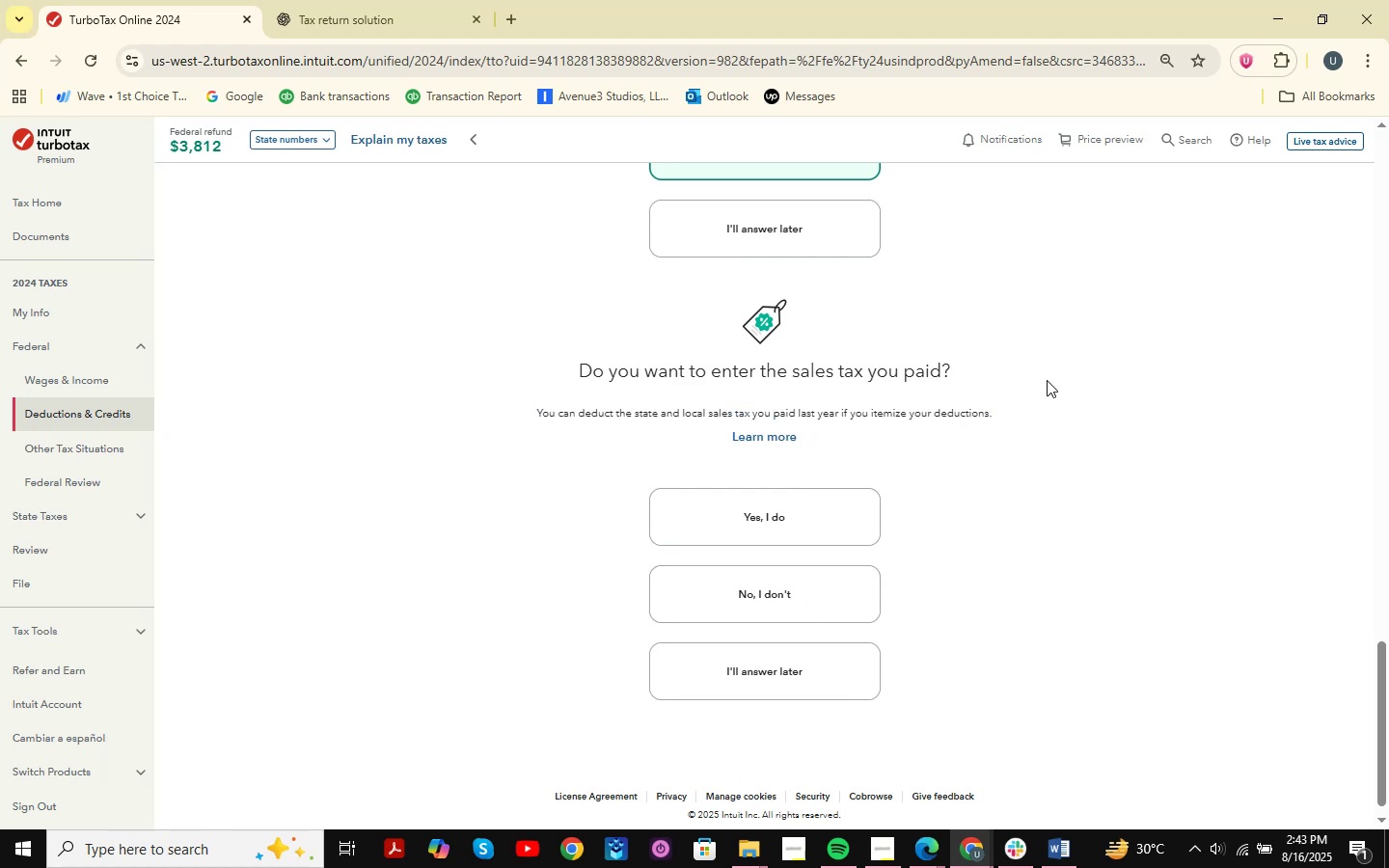 
key(Meta+Shift+S)
 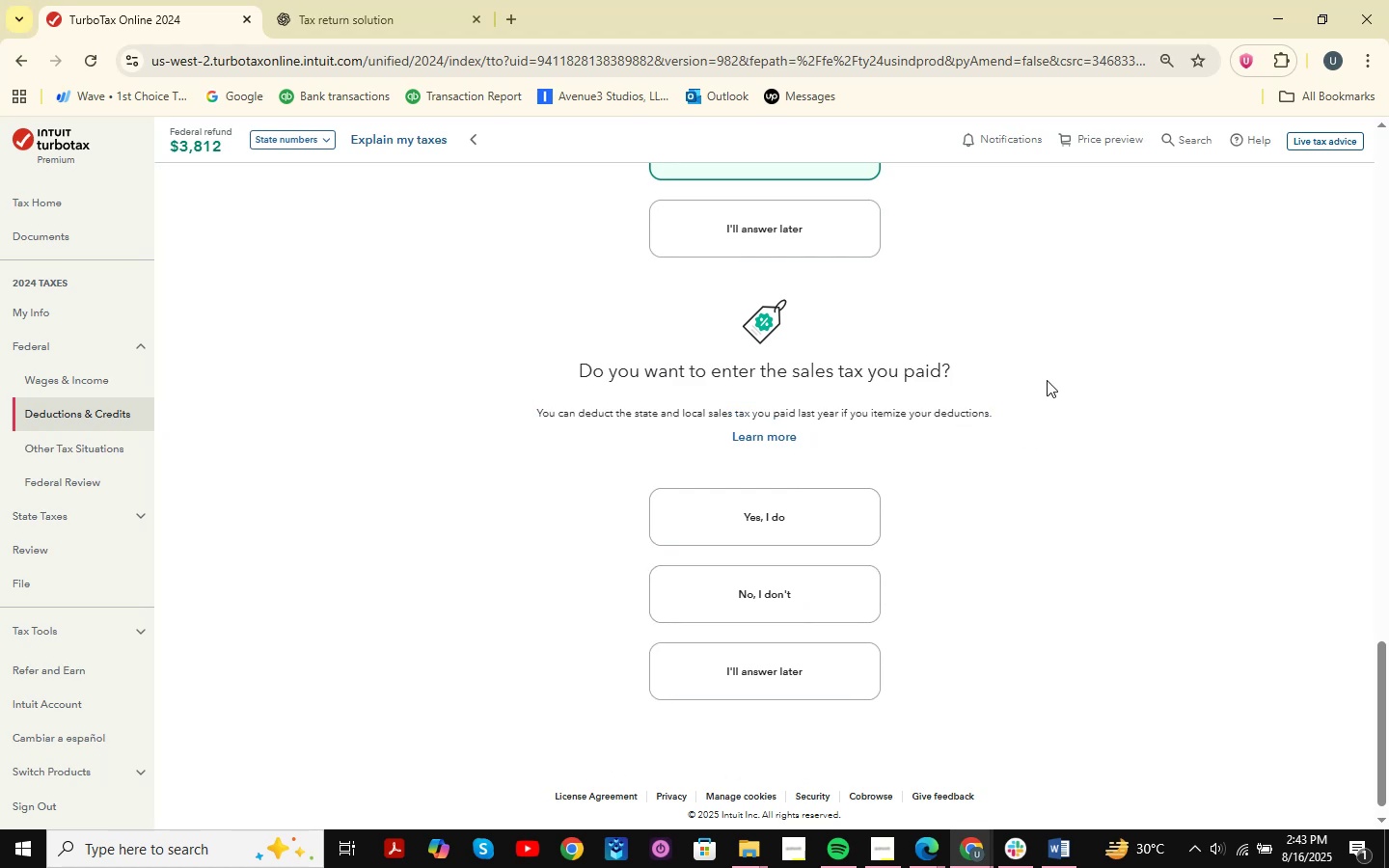 
key(Meta+Shift+MetaLeft)
 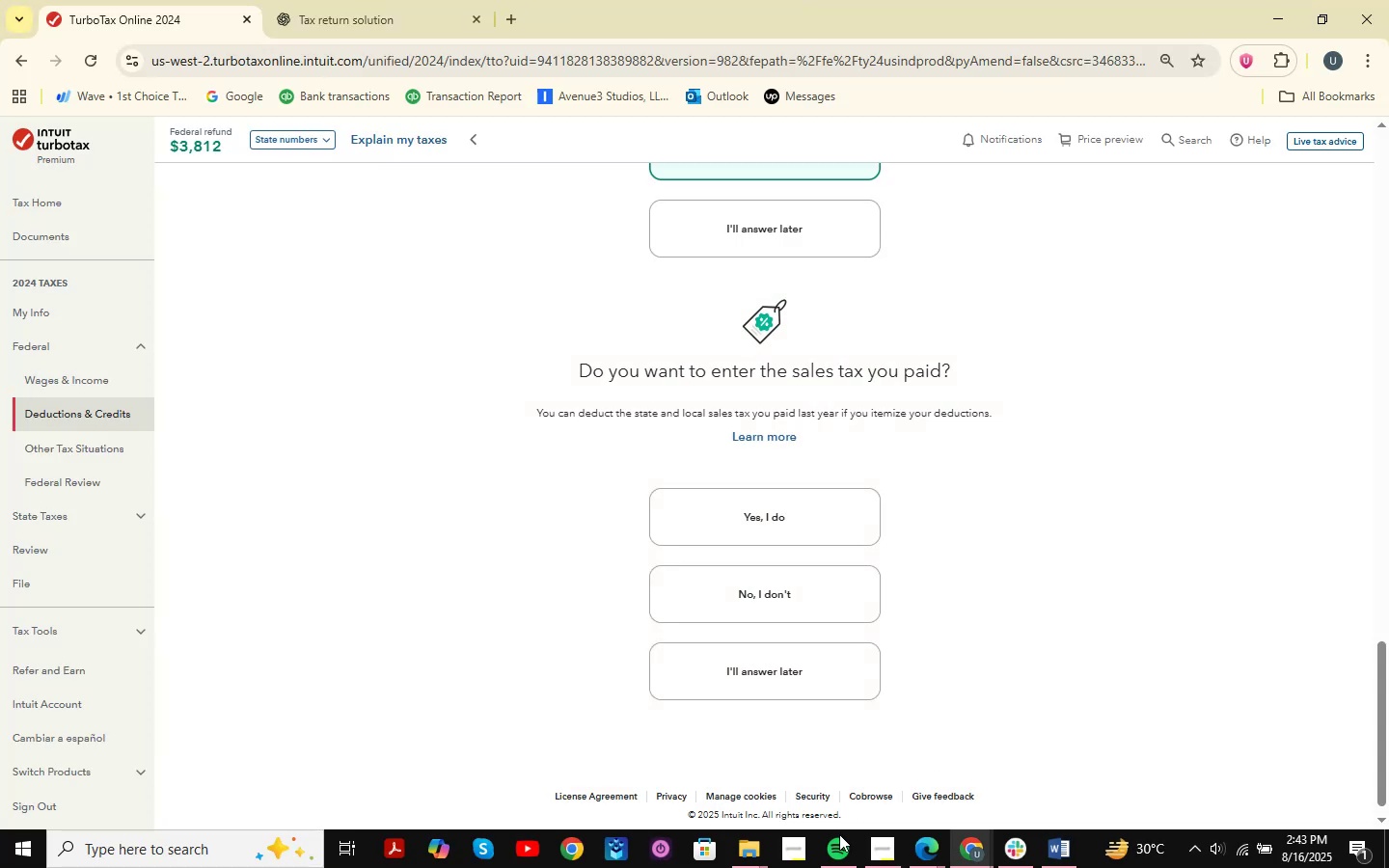 
double_click([1018, 769])
 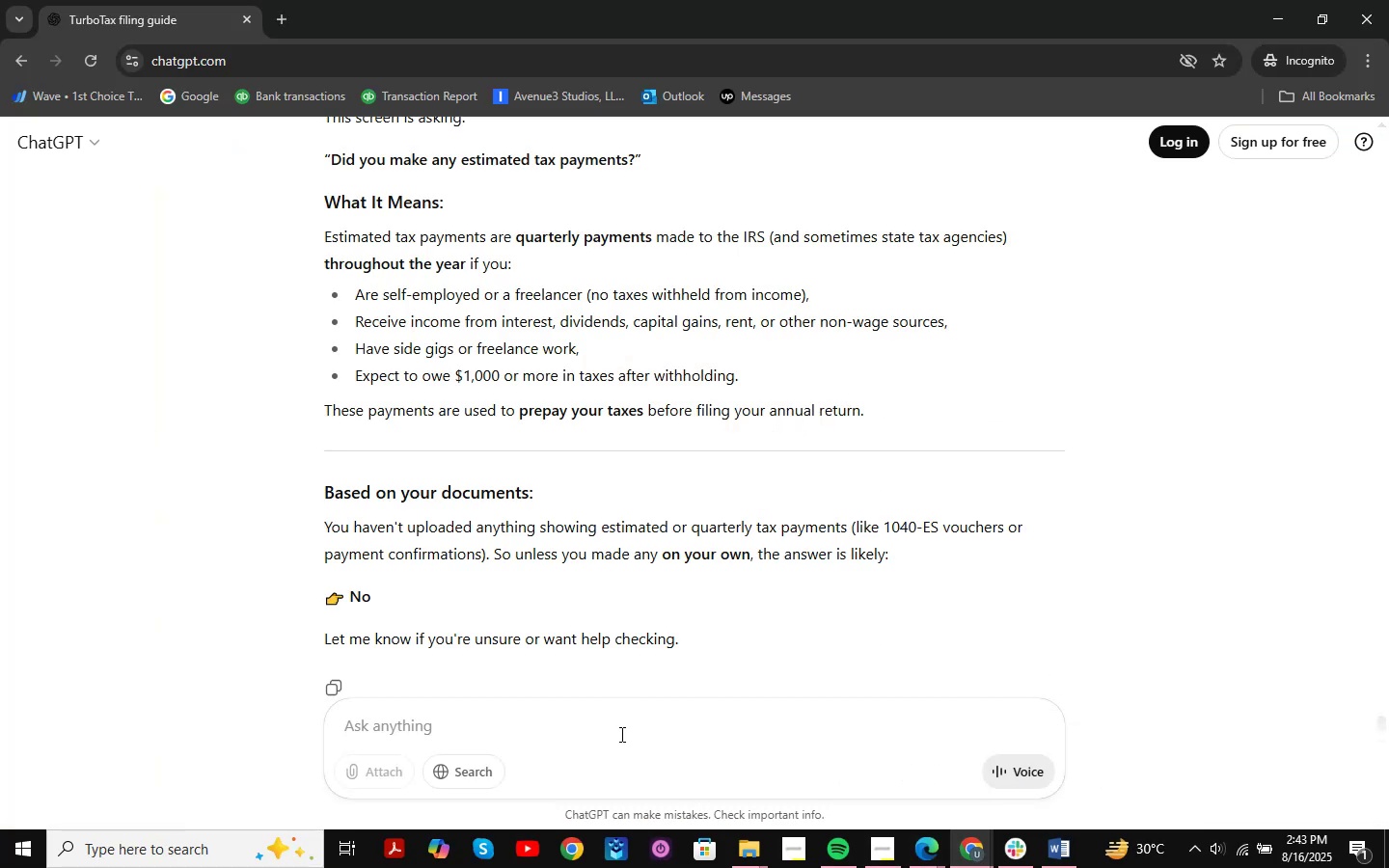 
left_click([589, 705])
 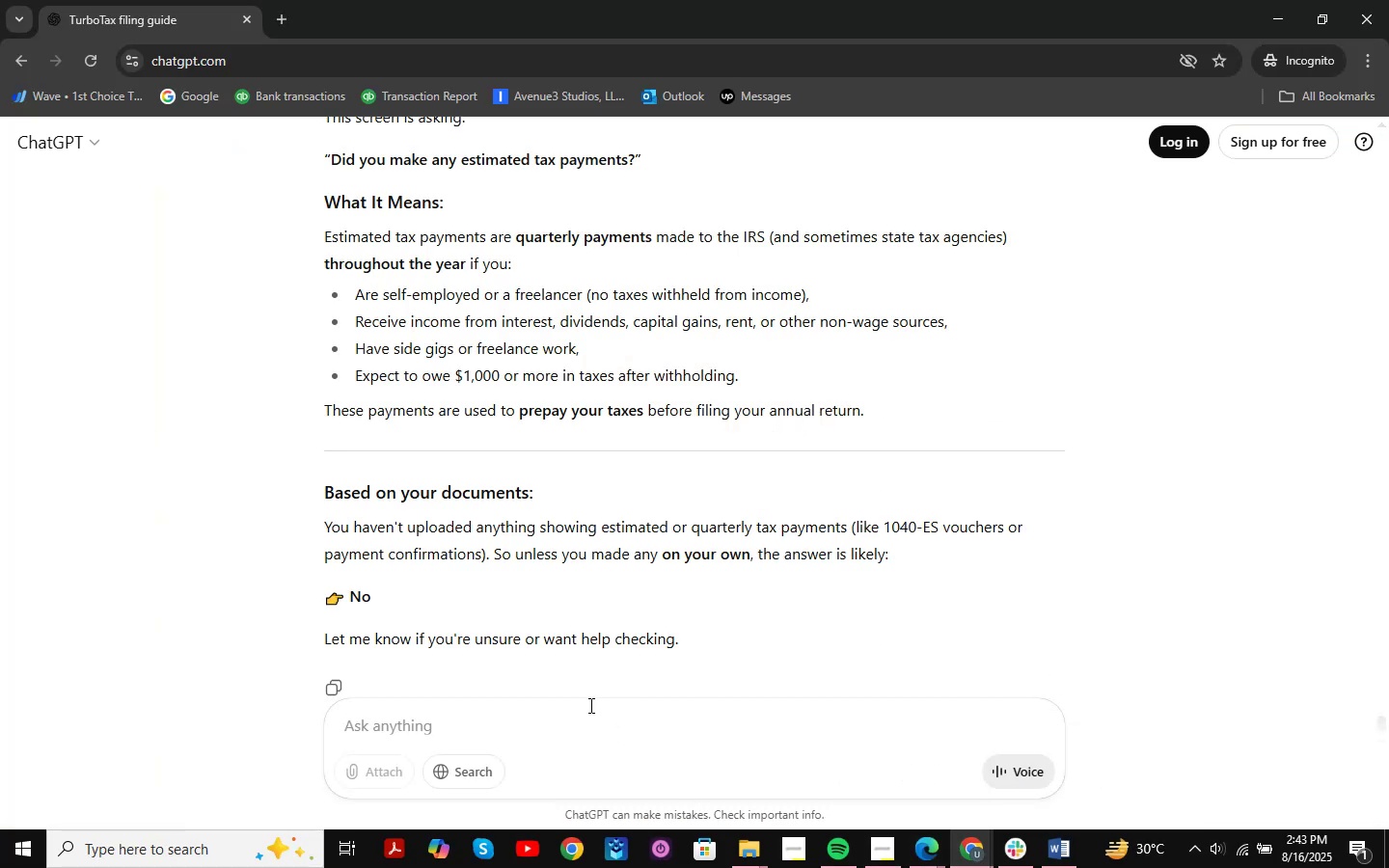 
type(why id iy )
key(Backspace)
key(Backspace)
key(Backspace)
key(Backspace)
key(Backspace)
type(ds i)
key(Backspace)
key(Backspace)
key(Backspace)
key(Backspace)
type(s it neccessary?)
 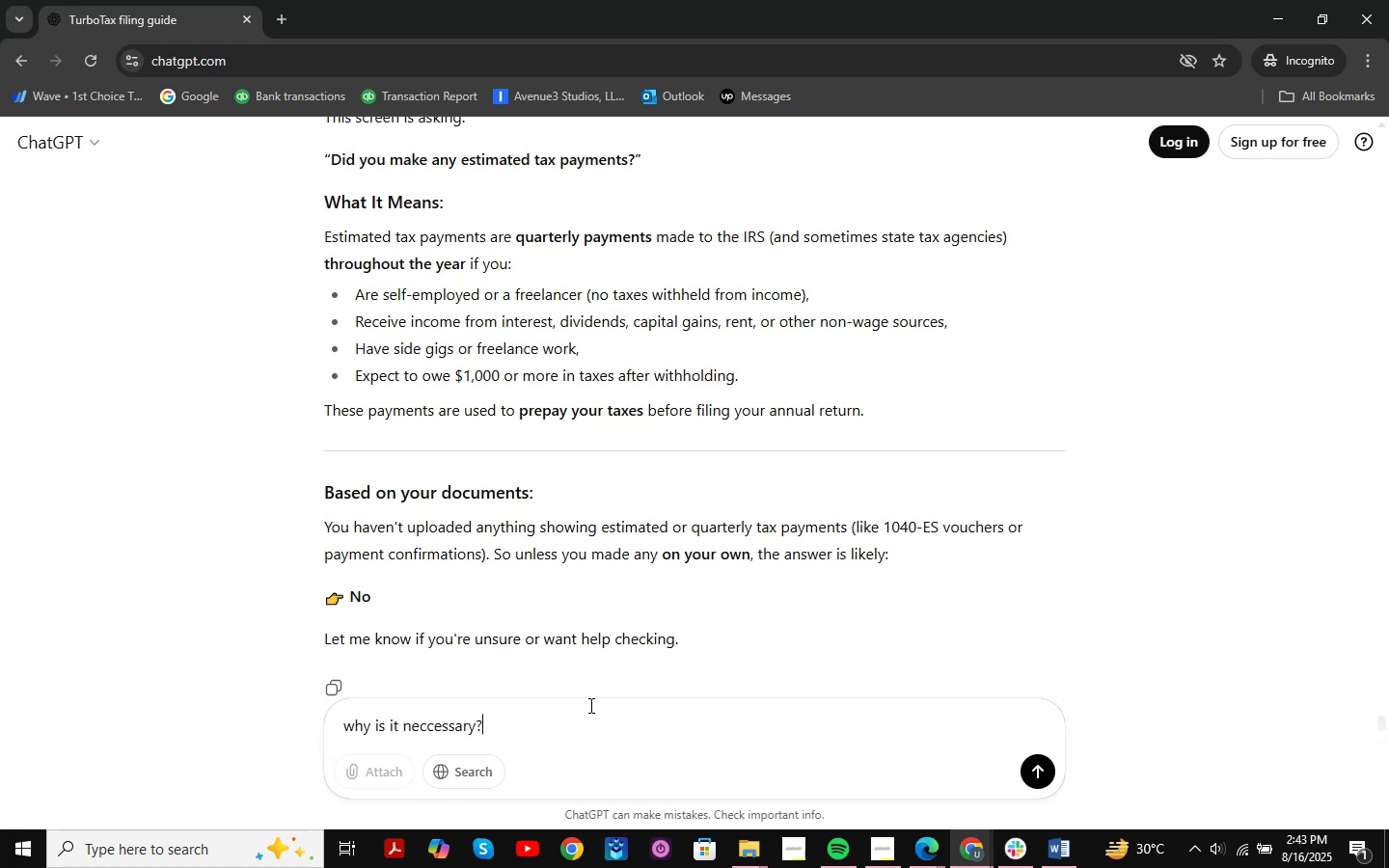 
key(Enter)
 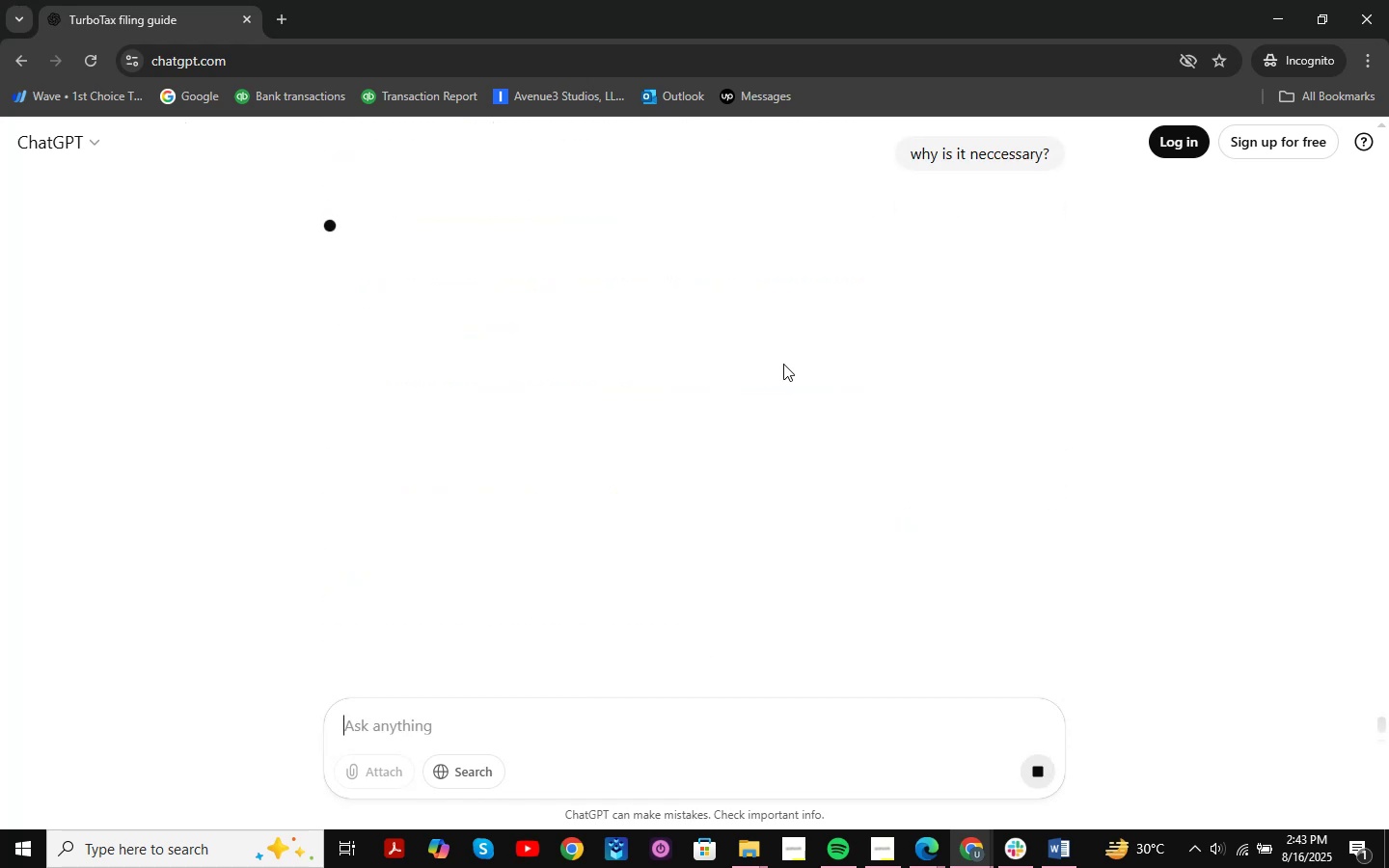 
scroll: coordinate [648, 241], scroll_direction: up, amount: 3.0
 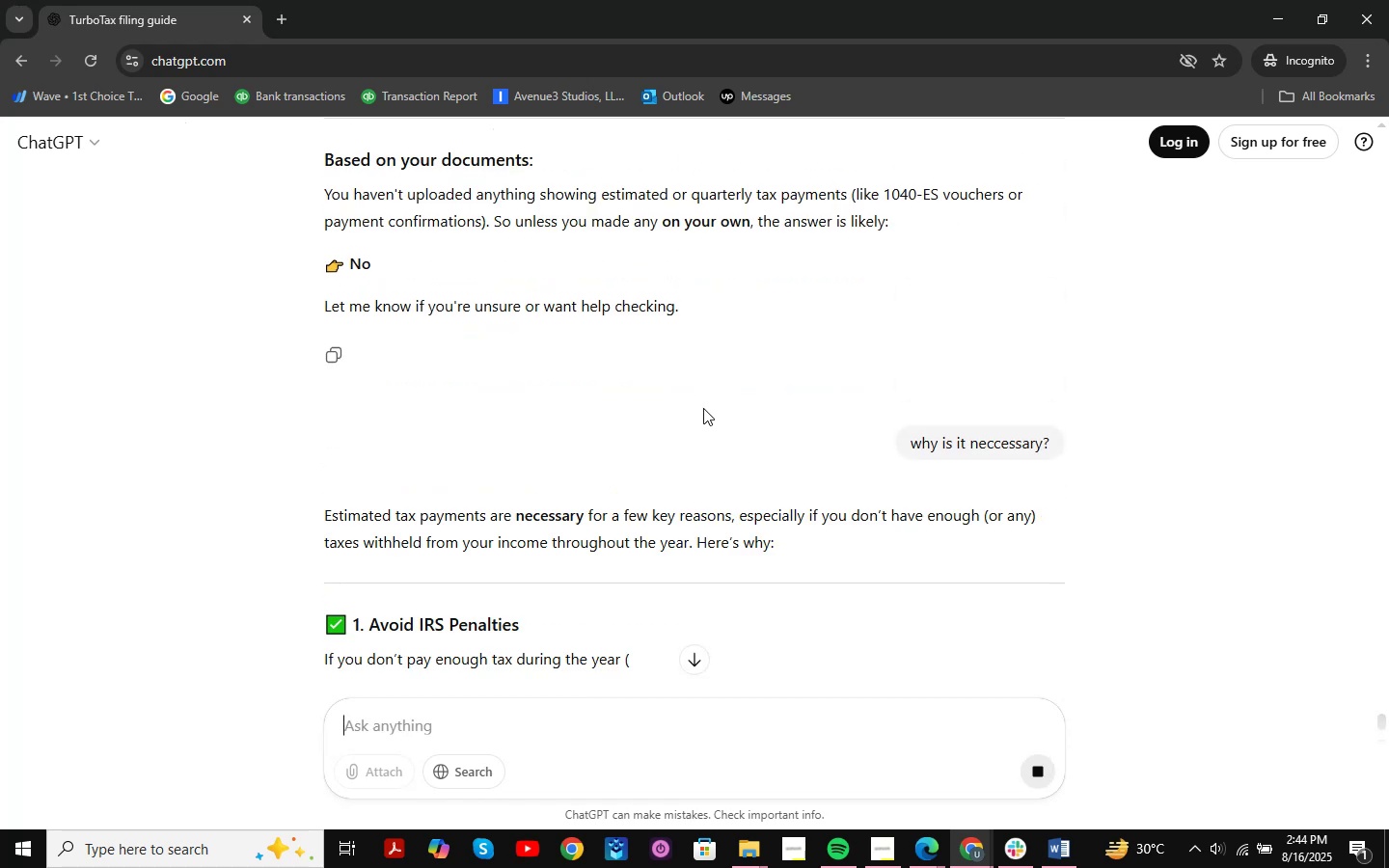 
scroll: coordinate [665, 504], scroll_direction: down, amount: 5.0
 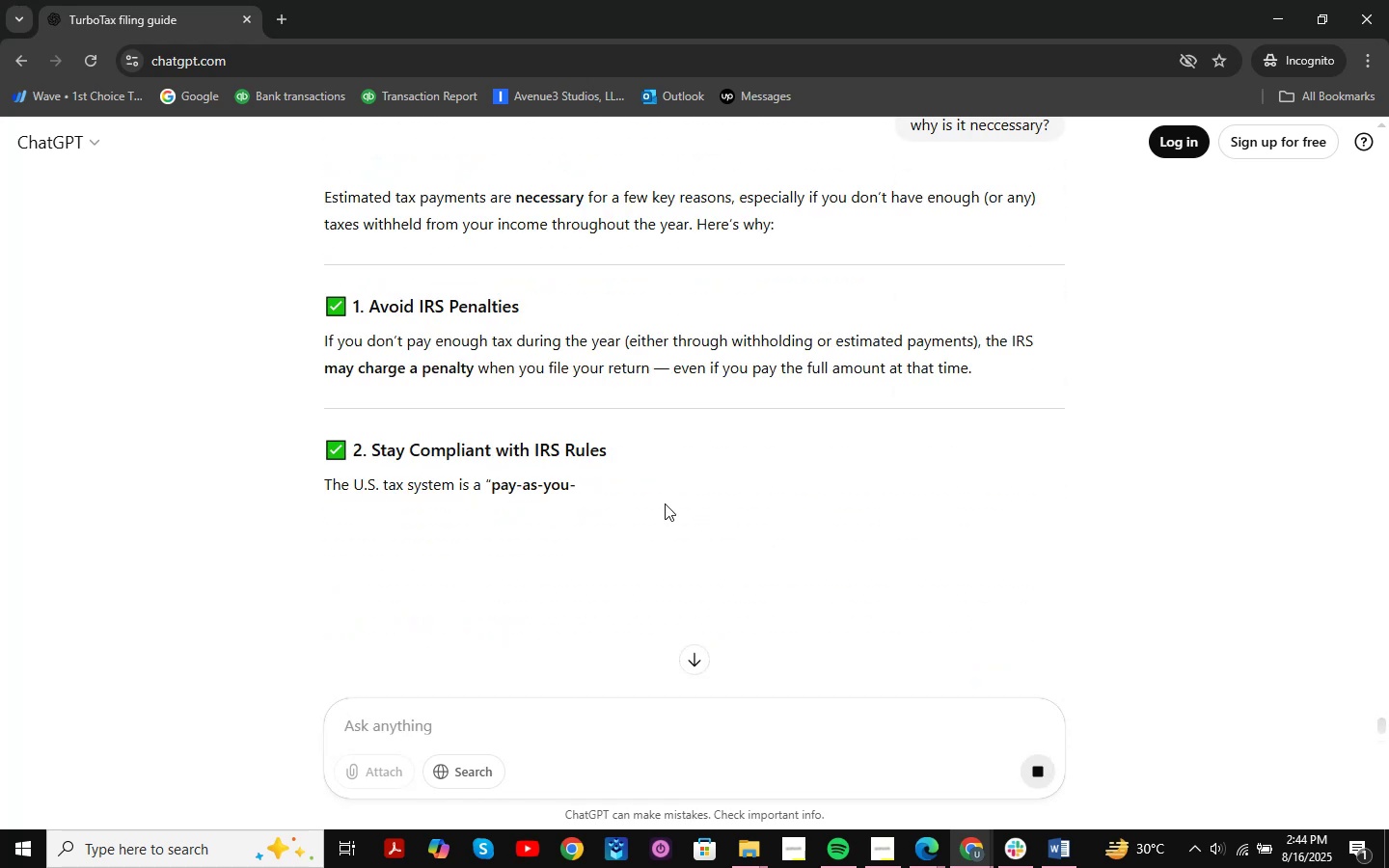 
key(Control+V)
 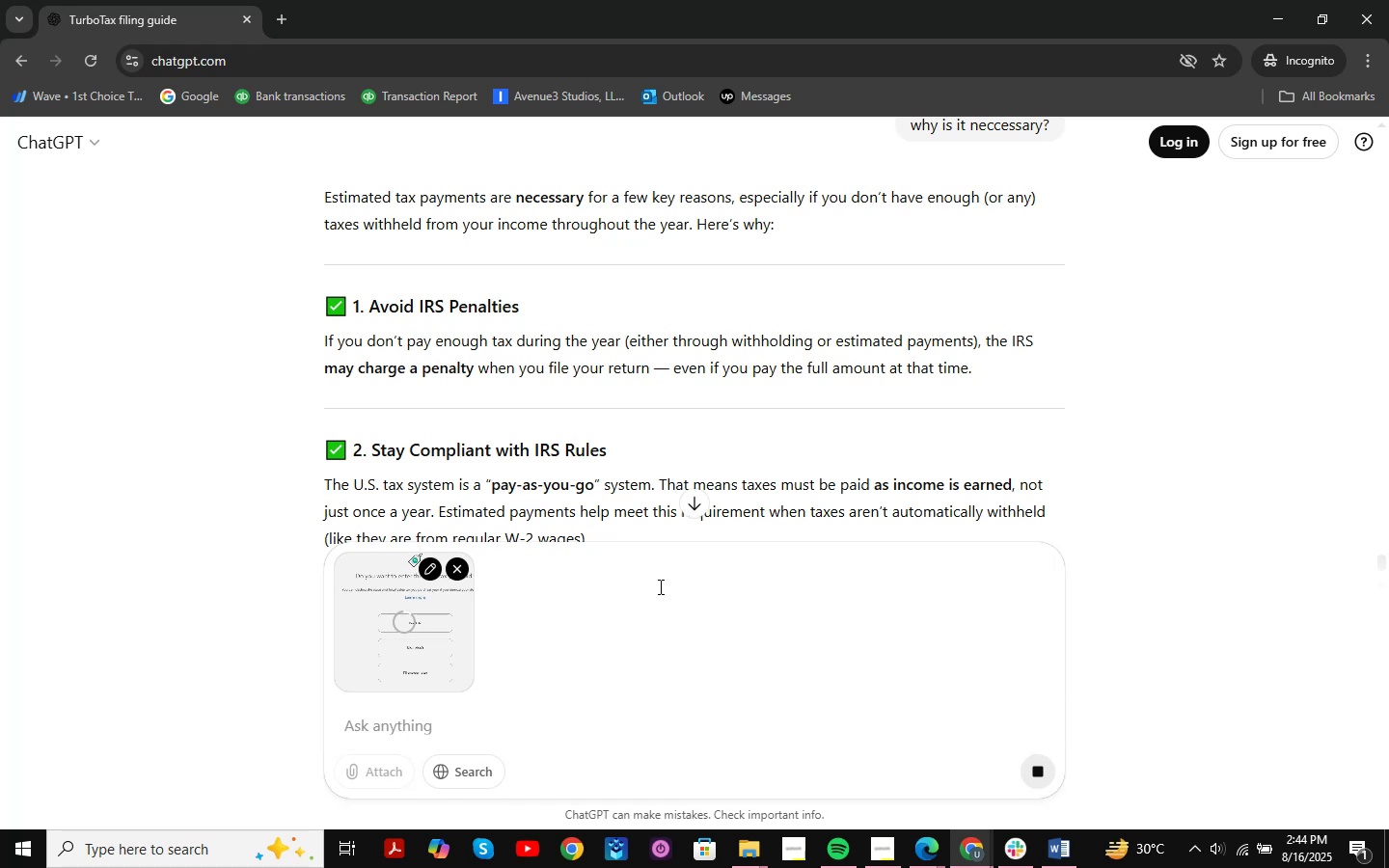 
key(NumpadEnter)
 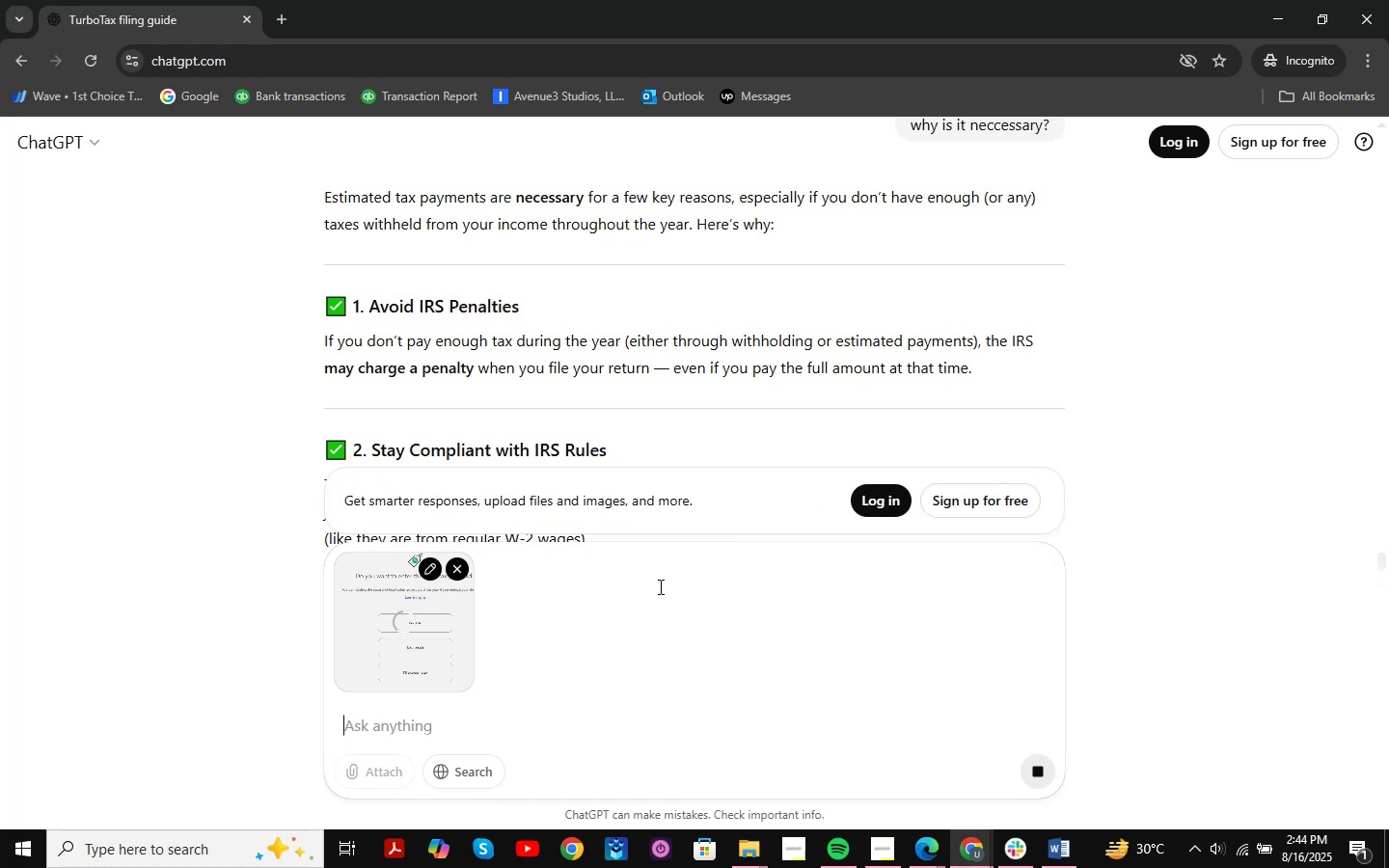 
key(NumpadEnter)
 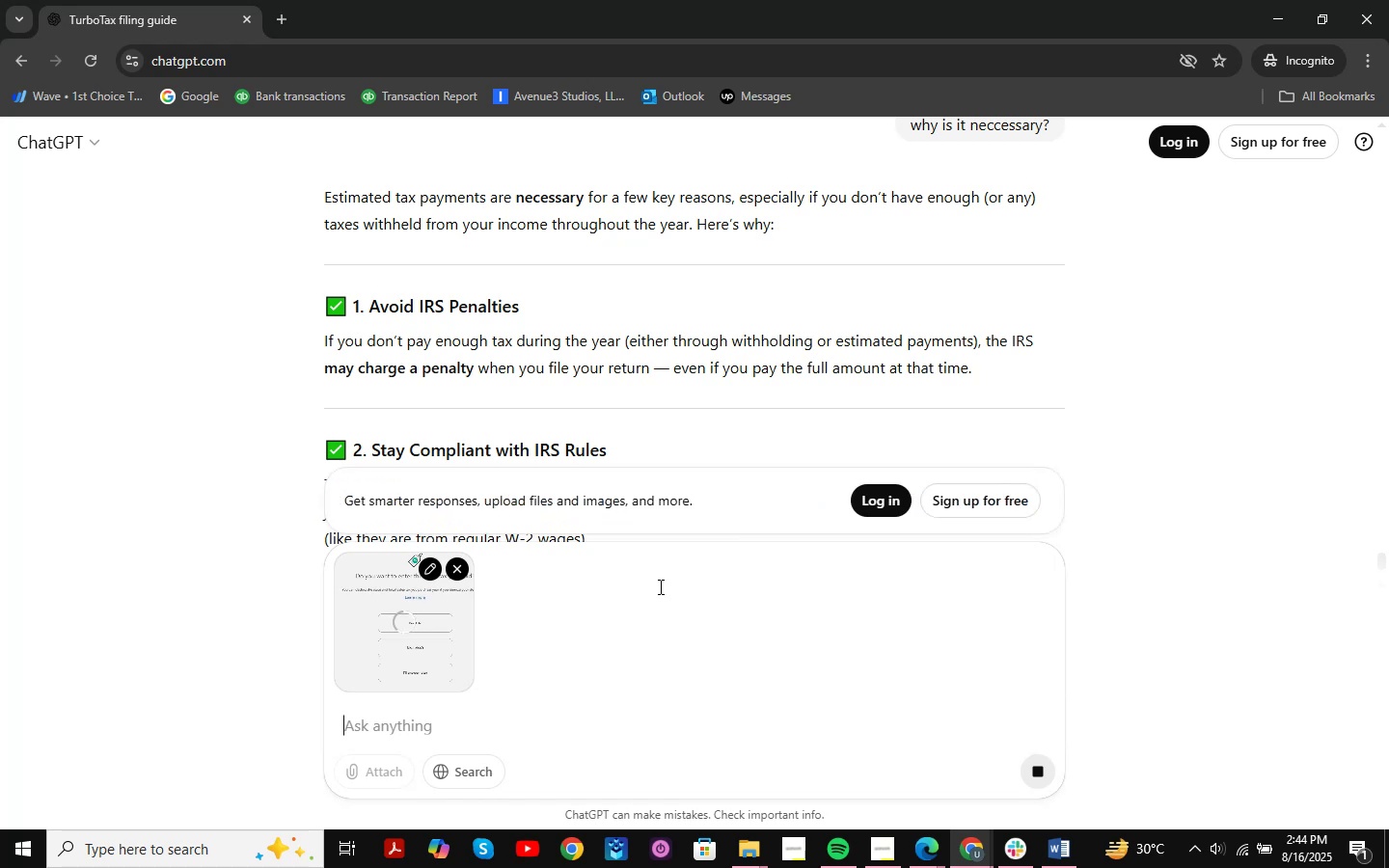 
key(NumpadEnter)
 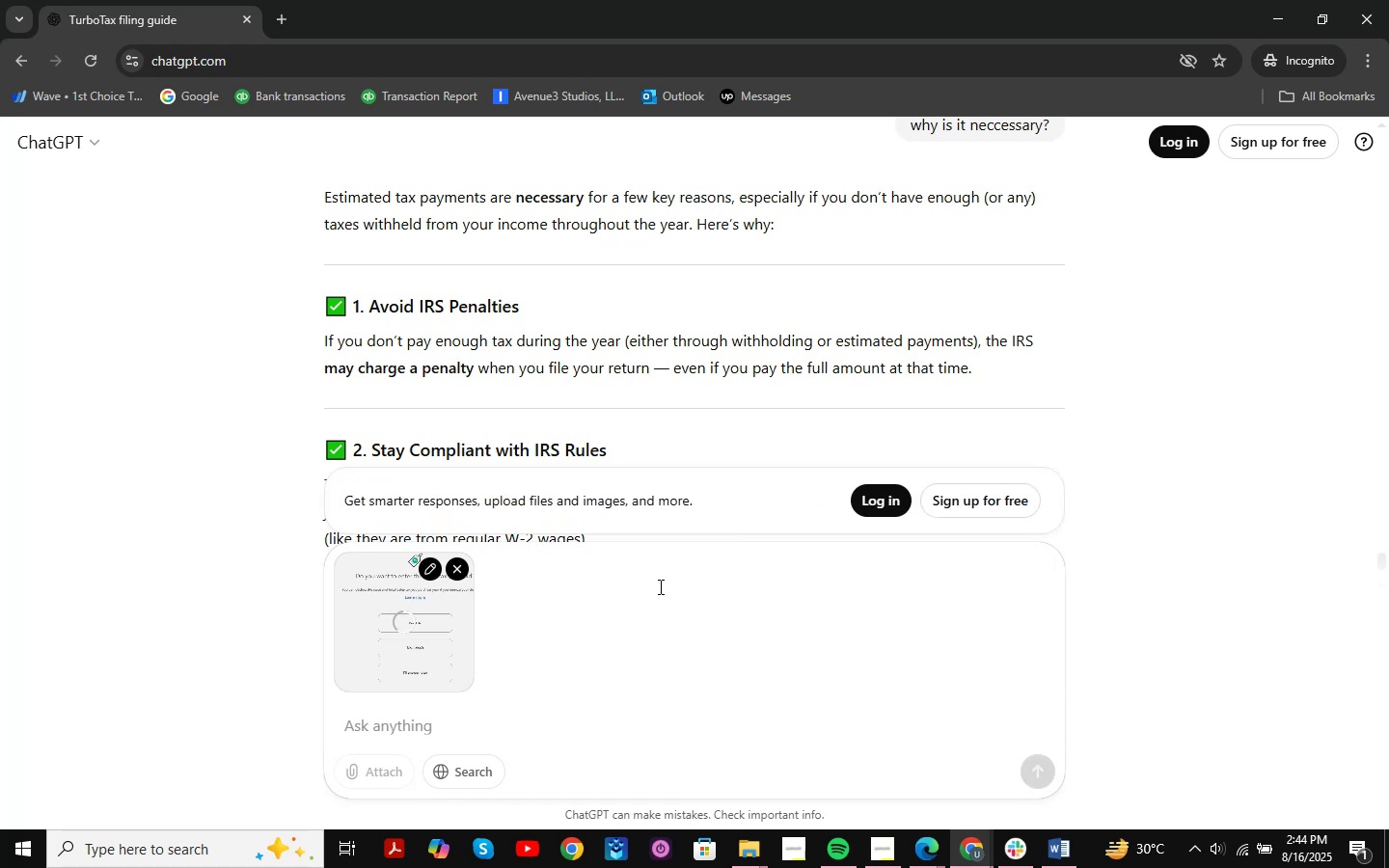 
key(NumpadEnter)
 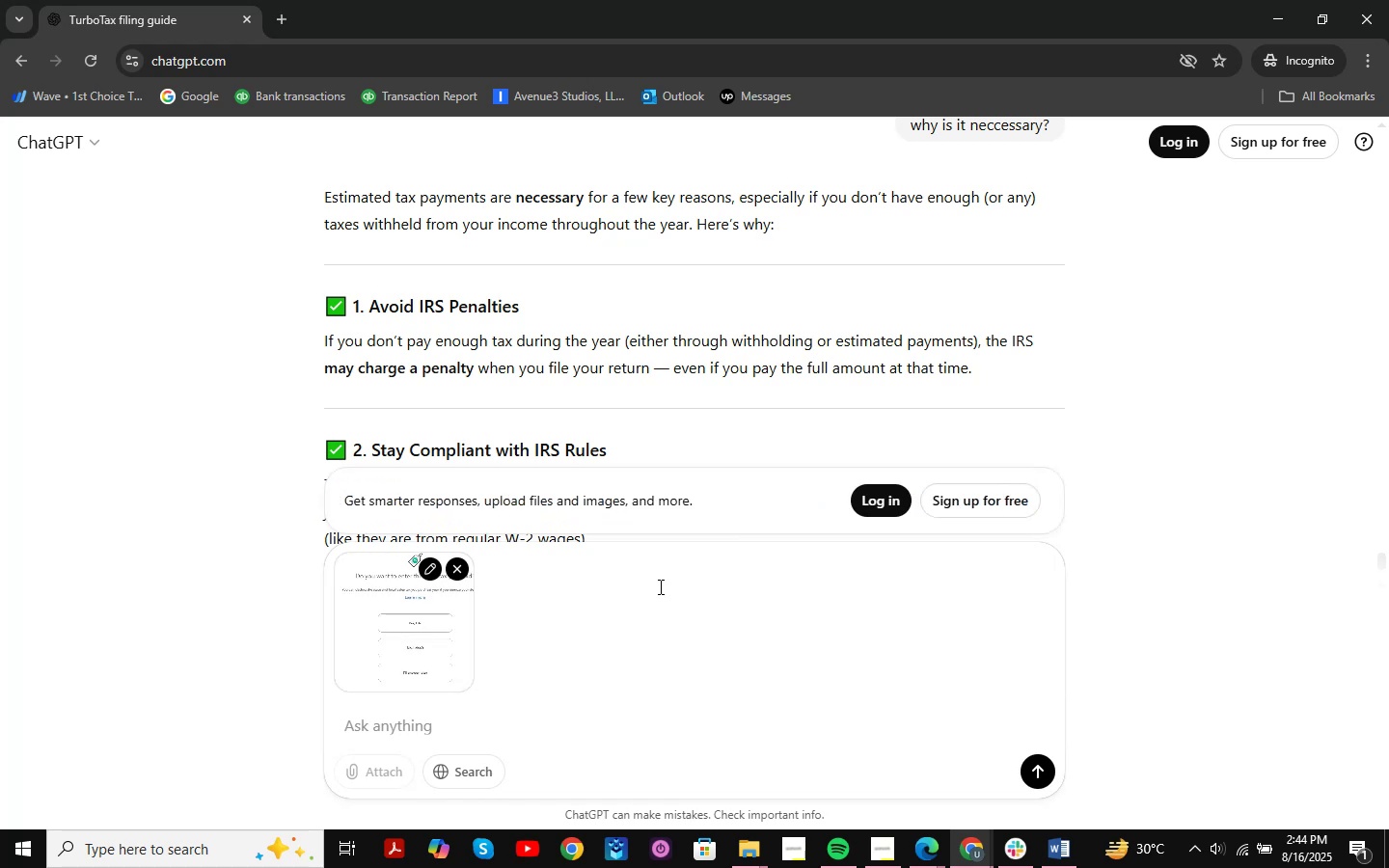 
key(NumpadEnter)
 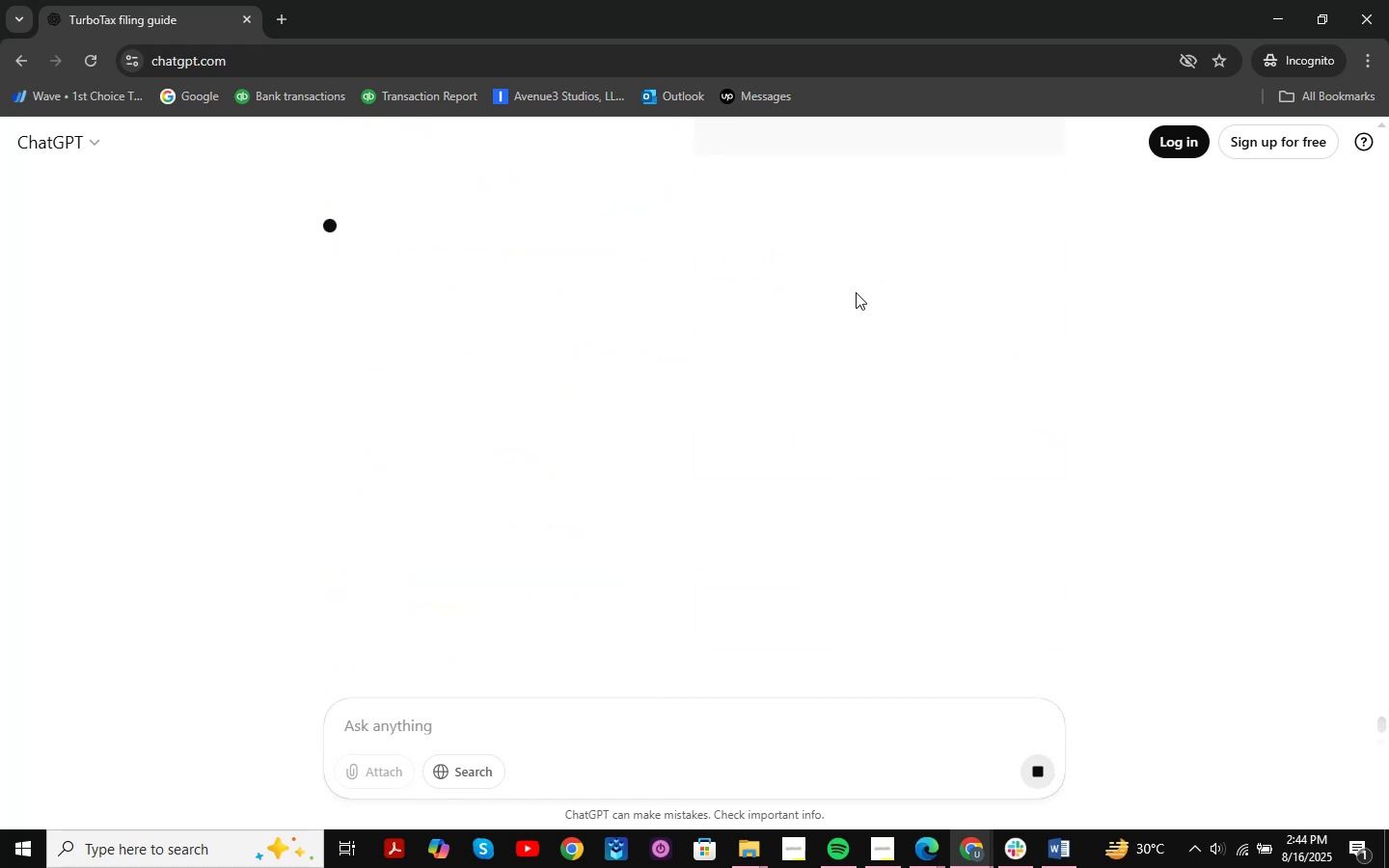 
mouse_move([817, 345])
 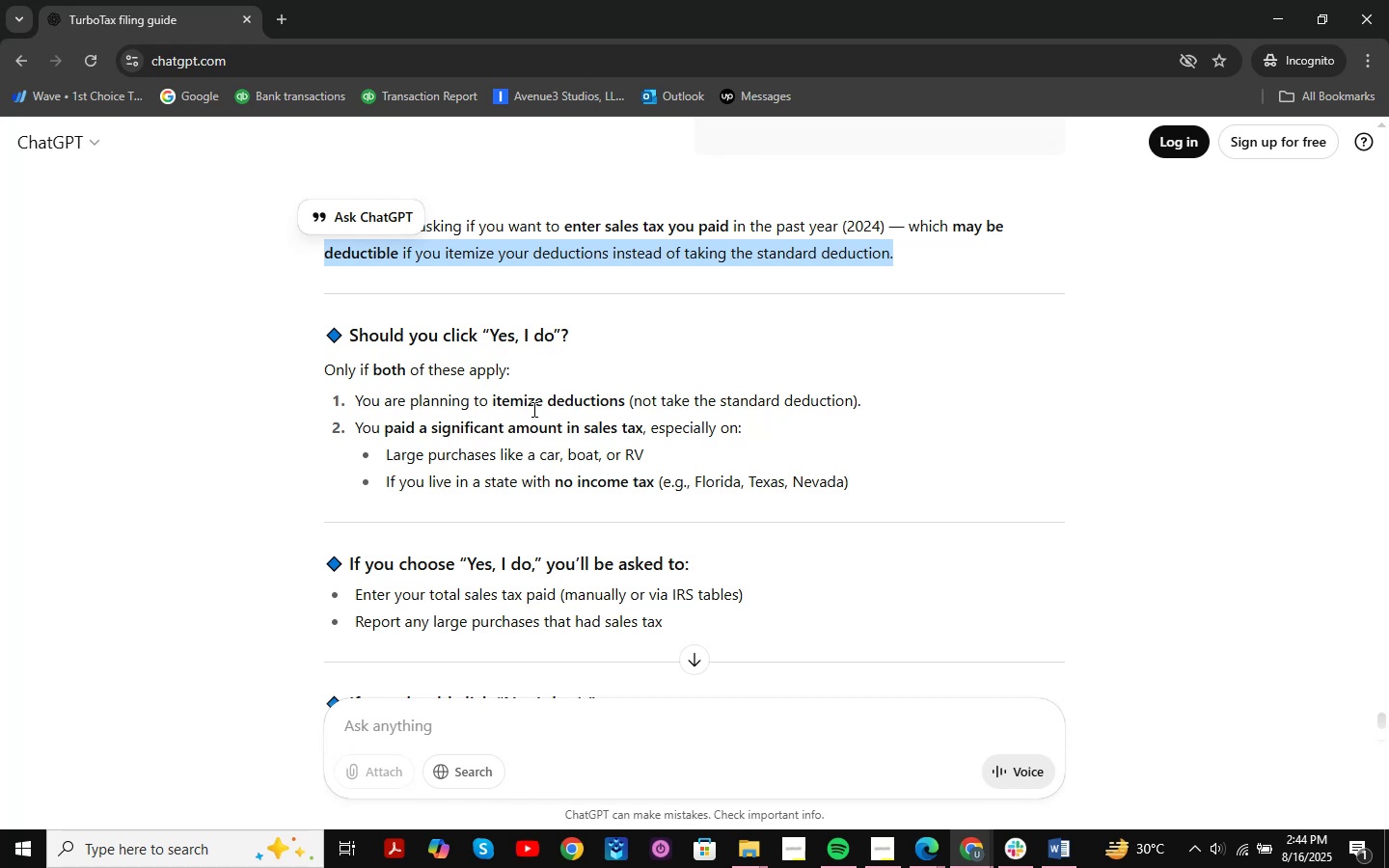 
wait(40.45)
 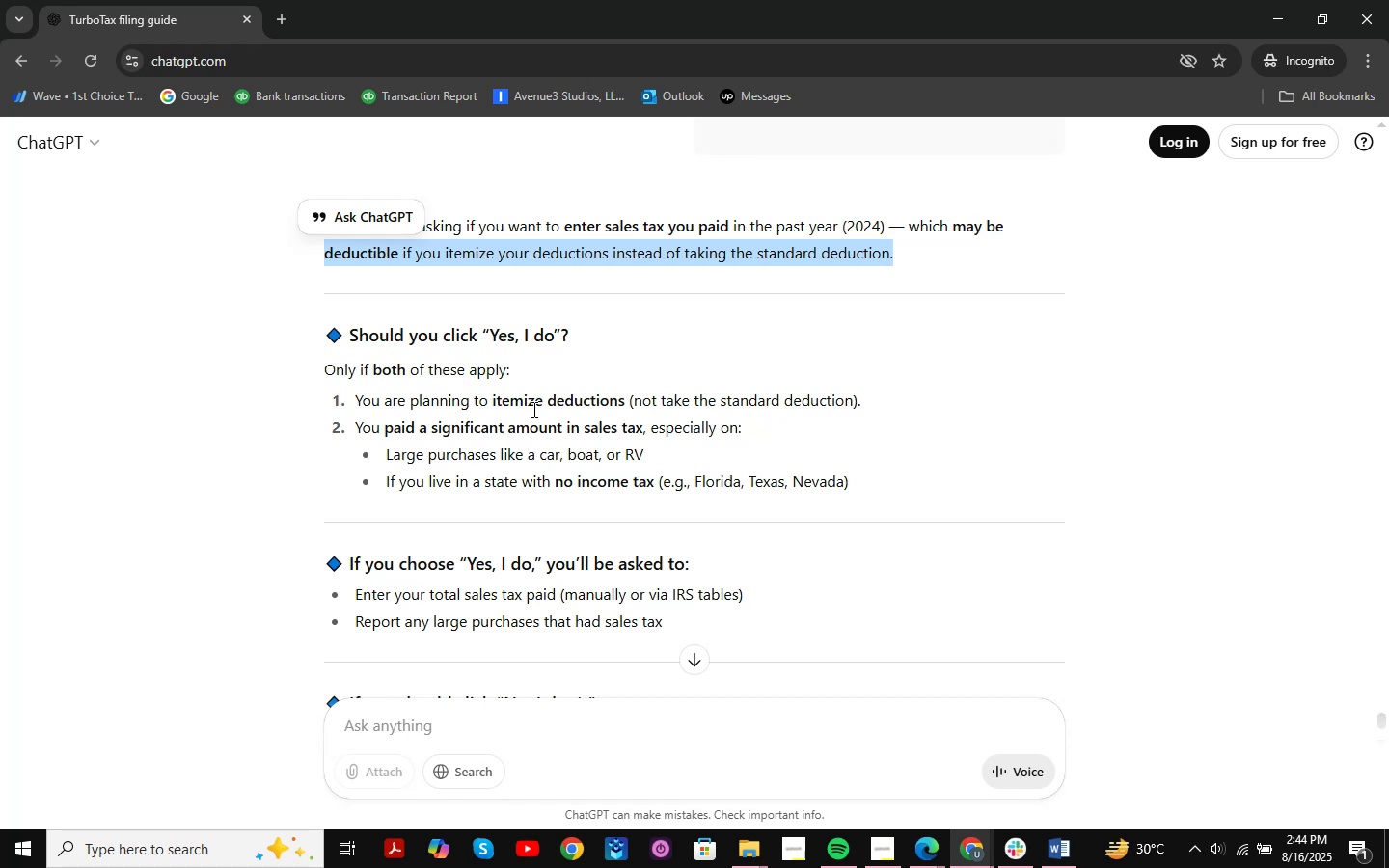 
scroll: coordinate [594, 393], scroll_direction: down, amount: 5.0
 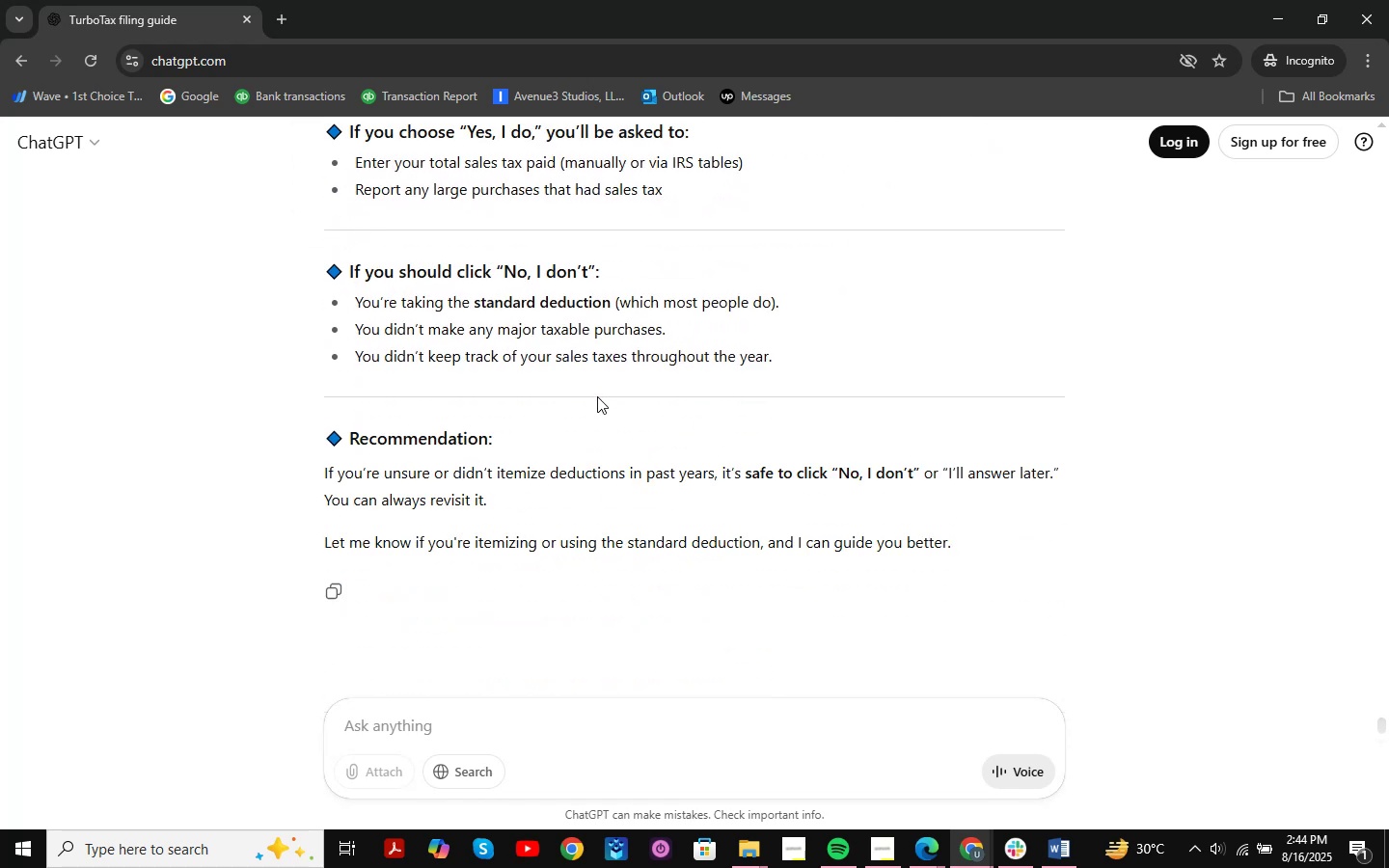 
scroll: coordinate [597, 396], scroll_direction: up, amount: 2.0
 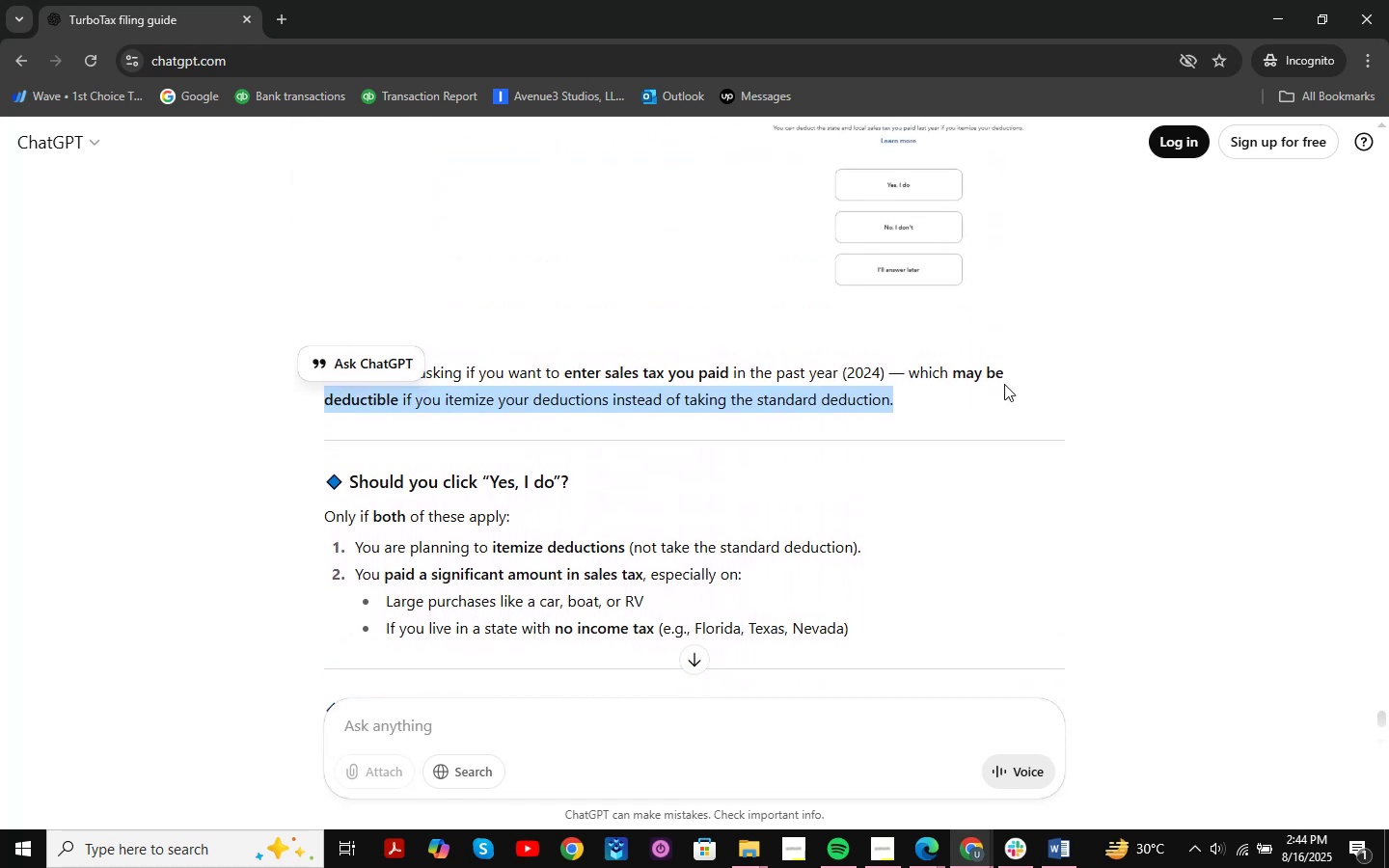 
left_click([926, 413])
 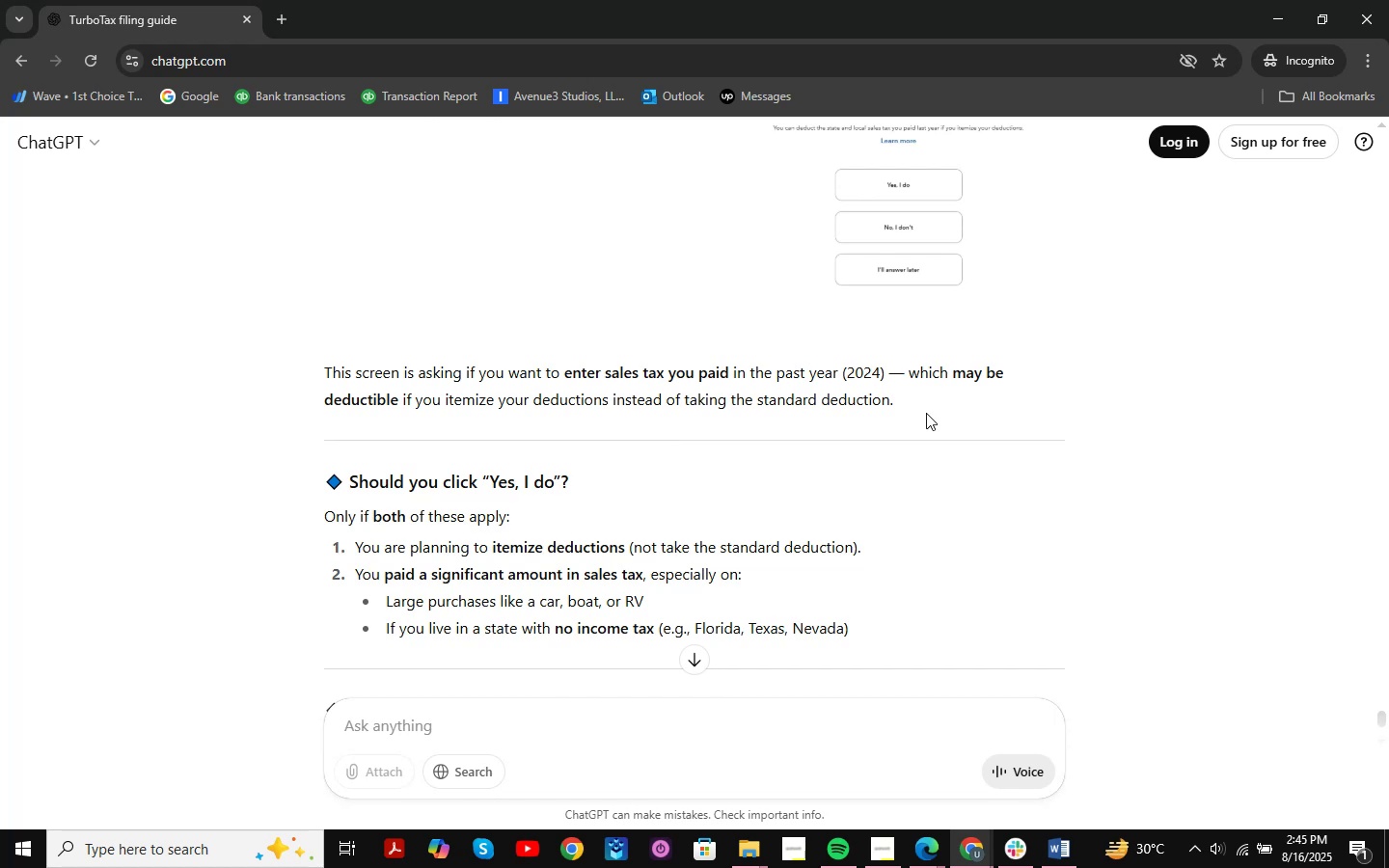 
wait(6.35)
 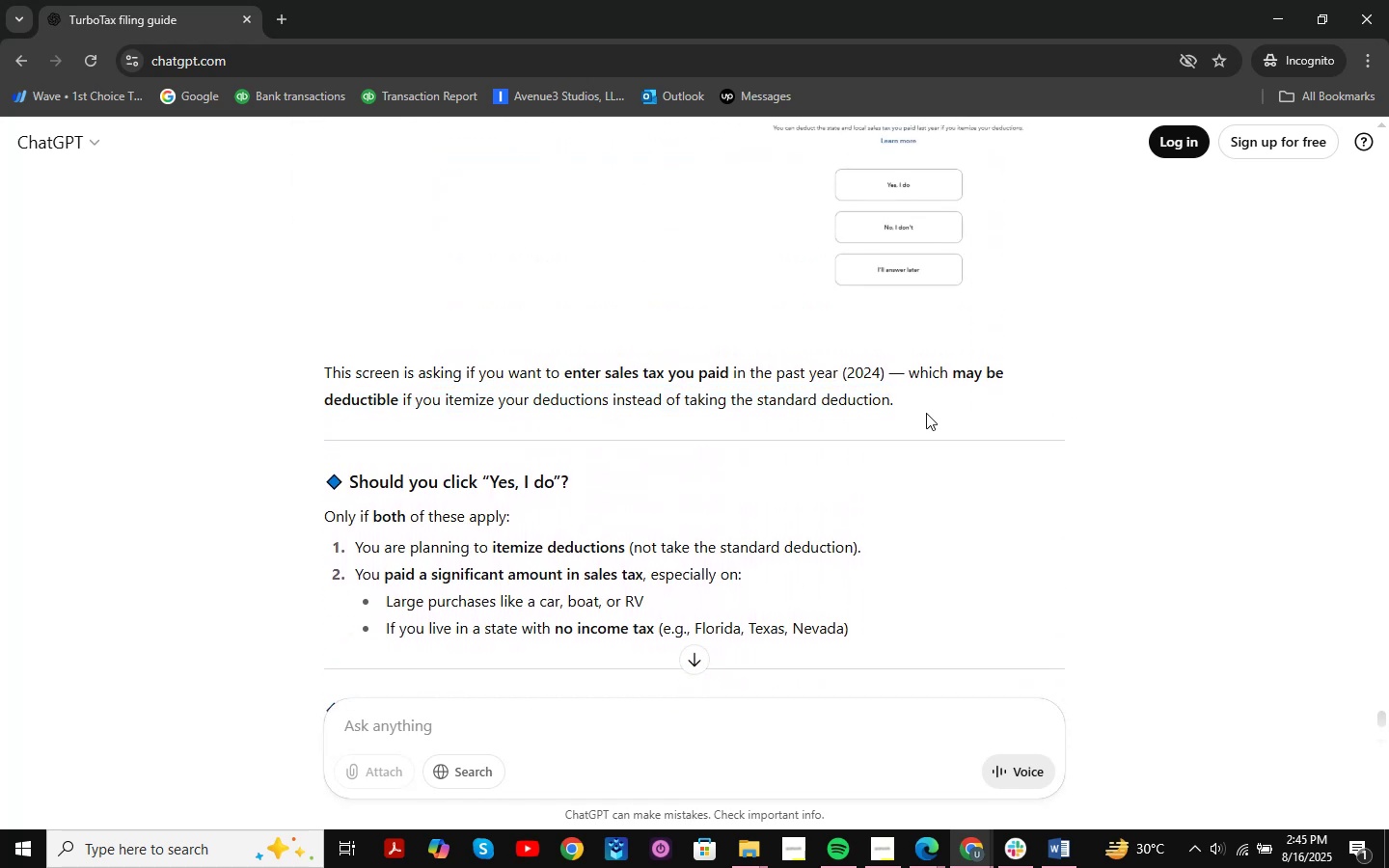 
scroll: coordinate [926, 413], scroll_direction: down, amount: 4.0
 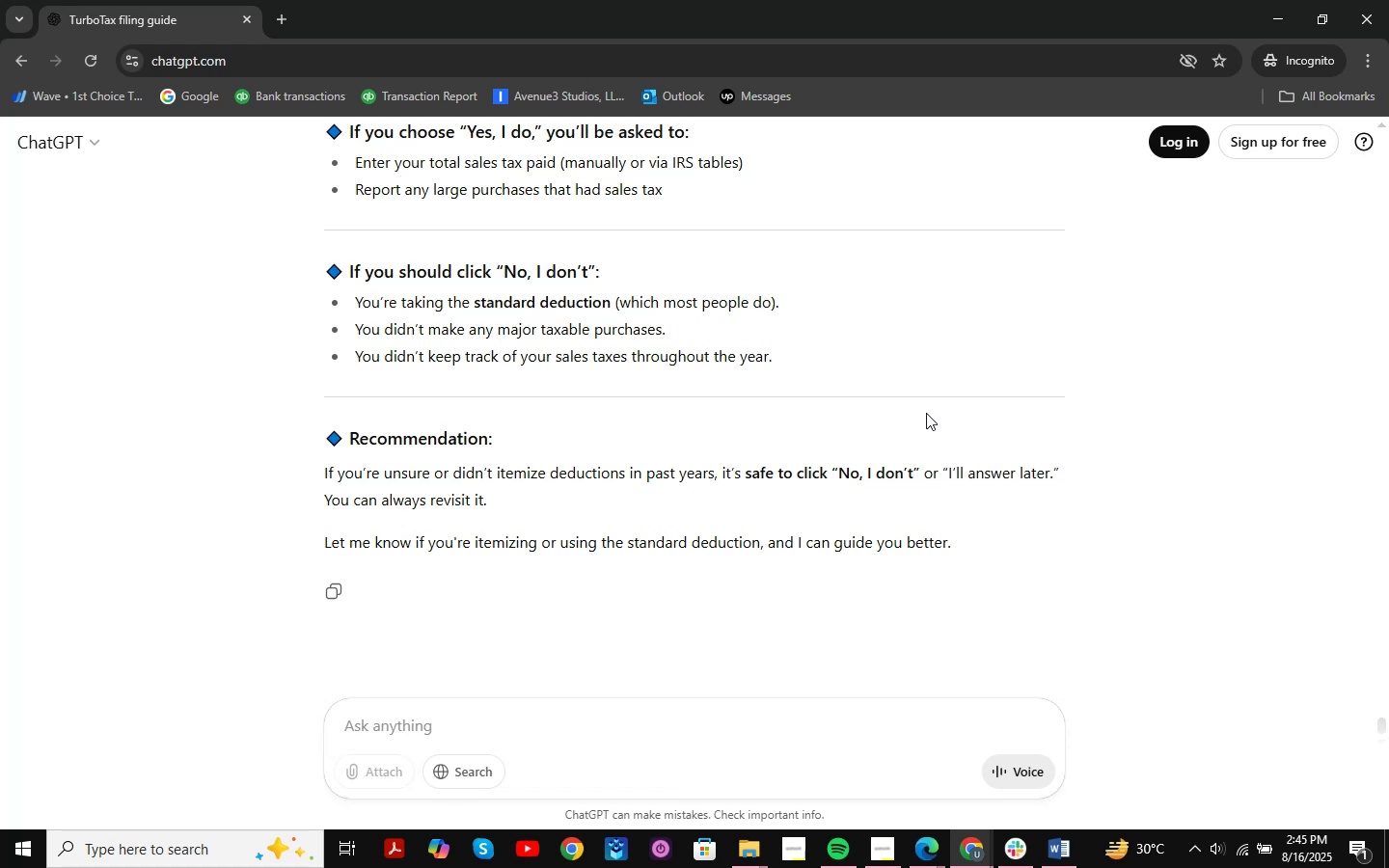 
wait(10.67)
 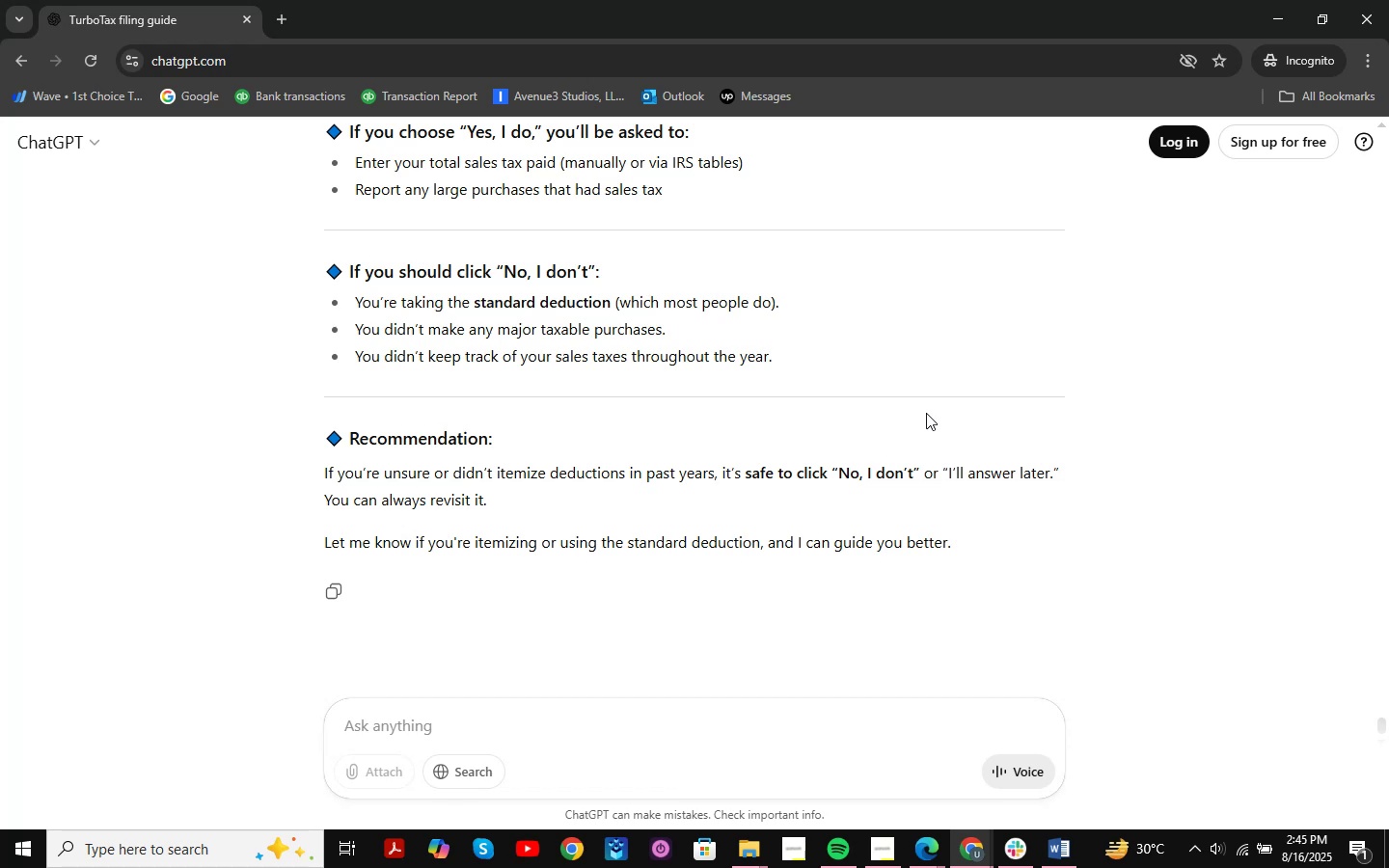 
scroll: coordinate [926, 413], scroll_direction: up, amount: 3.0
 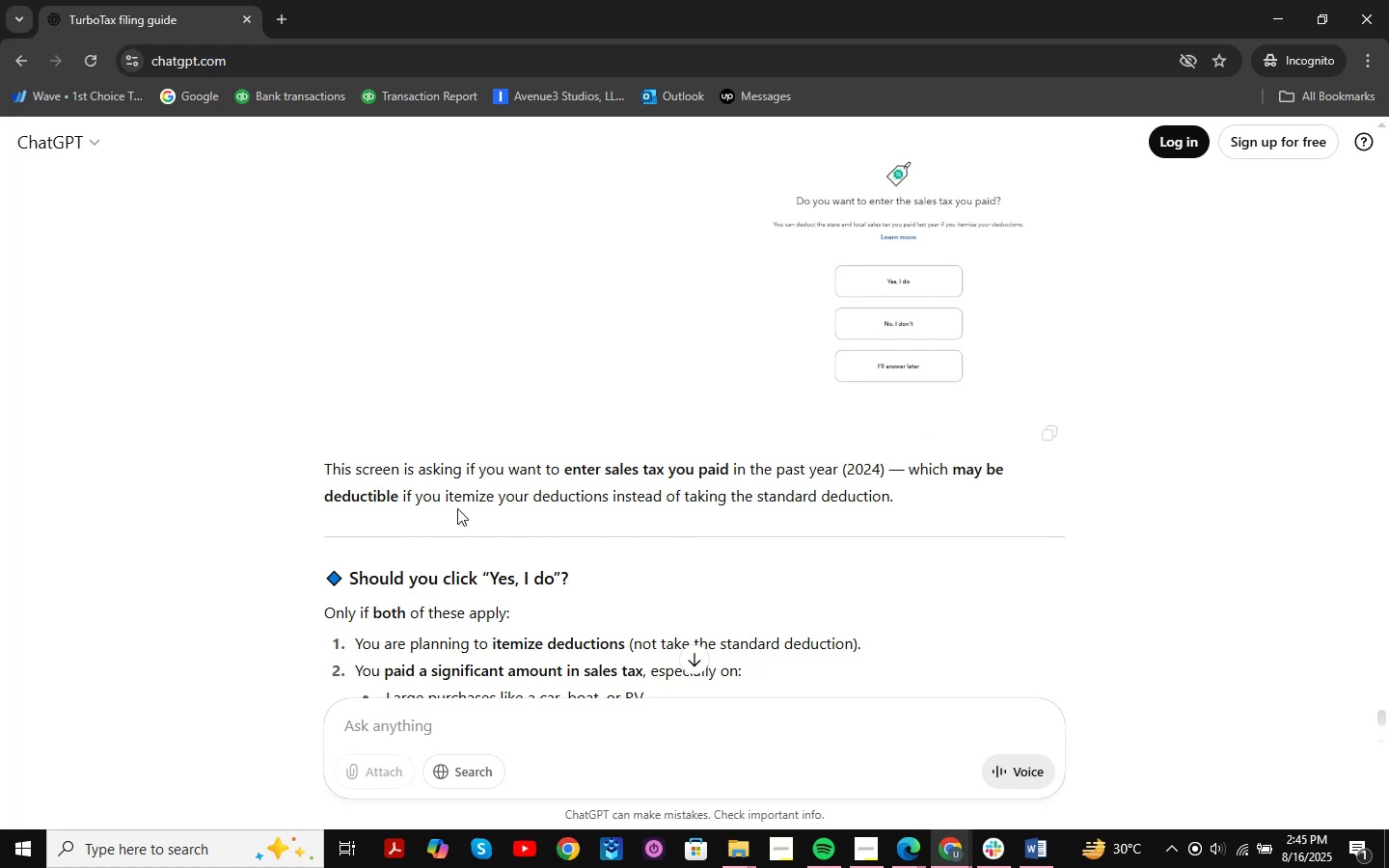 
wait(8.68)
 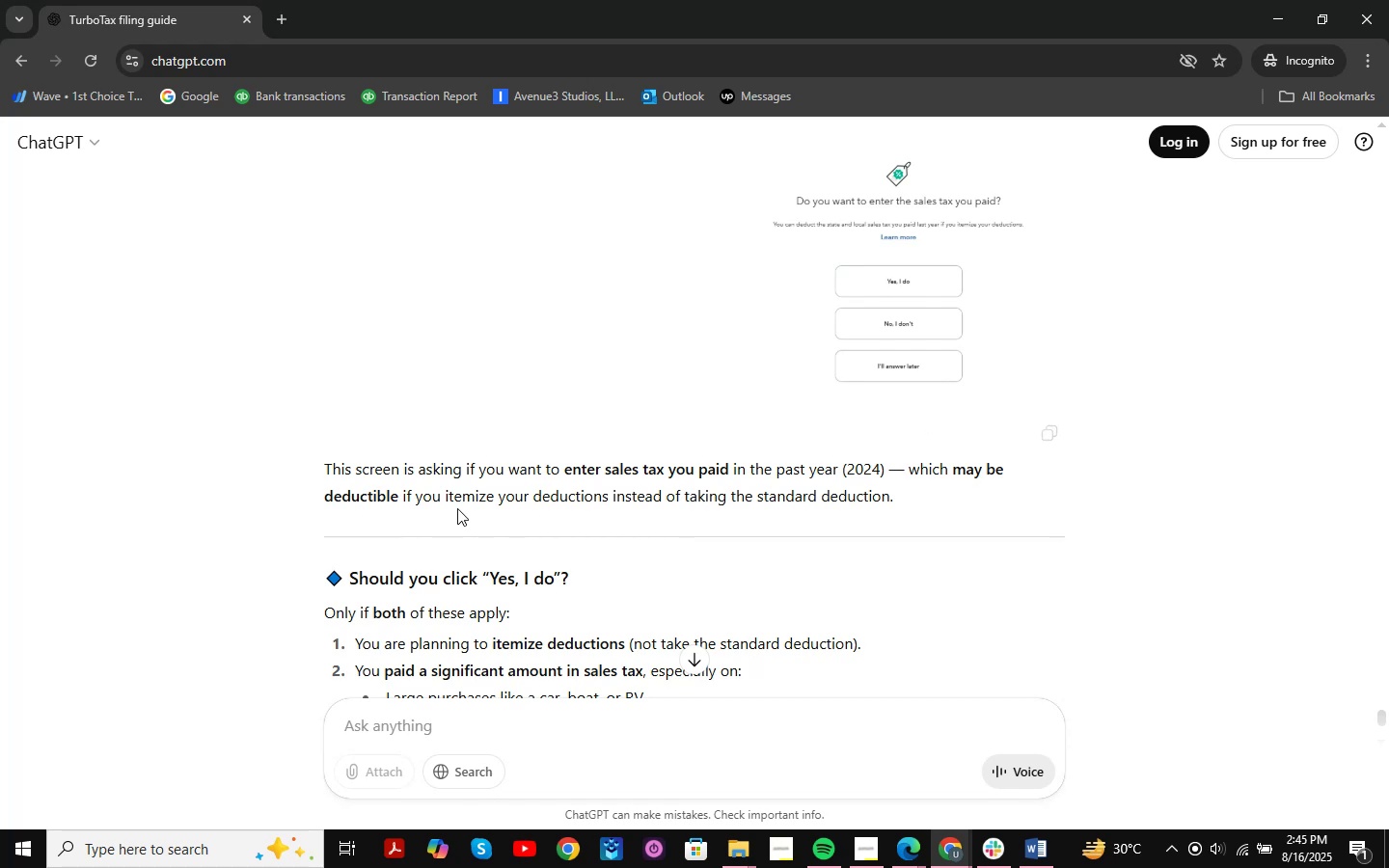 
scroll: coordinate [667, 497], scroll_direction: down, amount: 3.0
 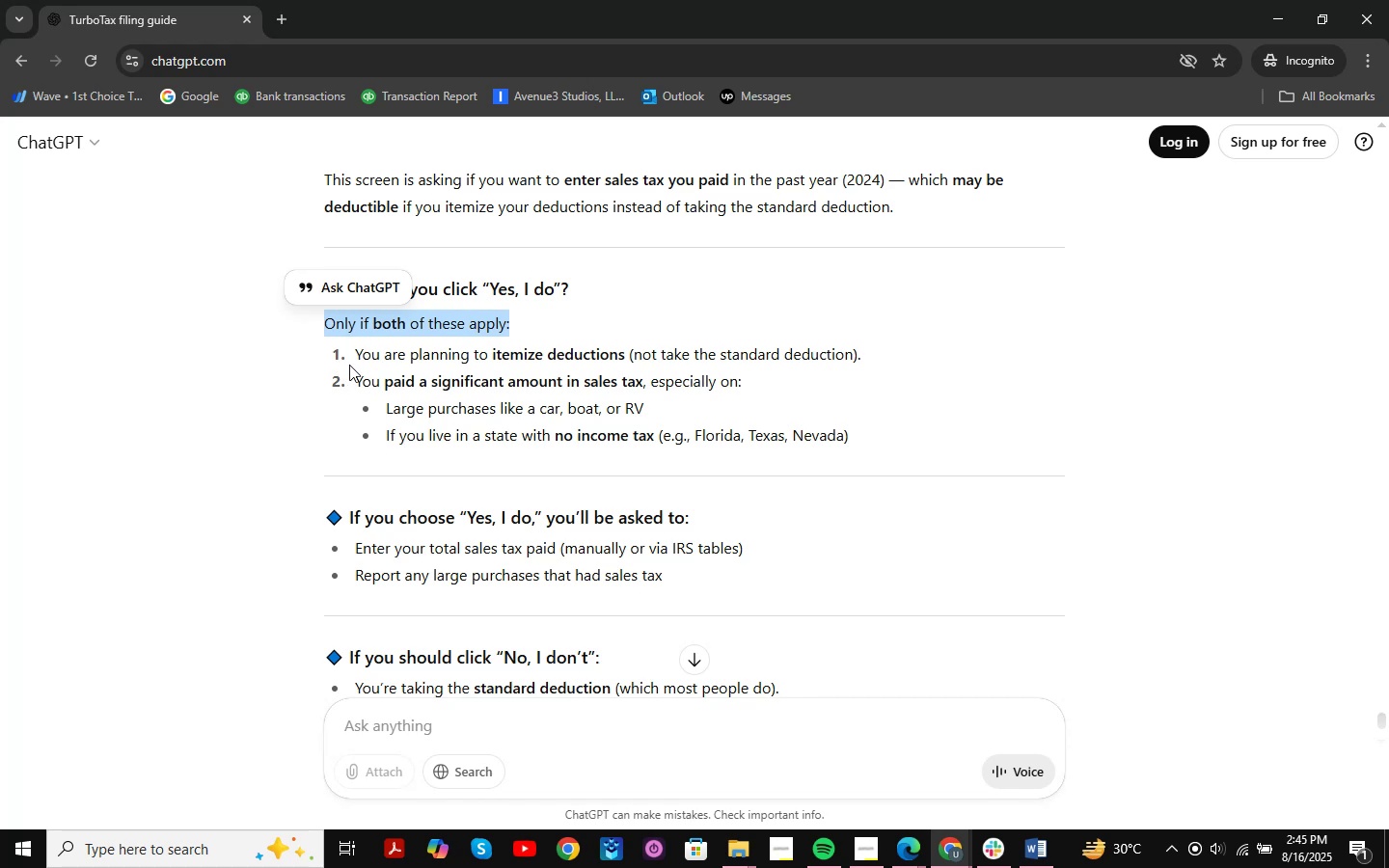 
wait(6.43)
 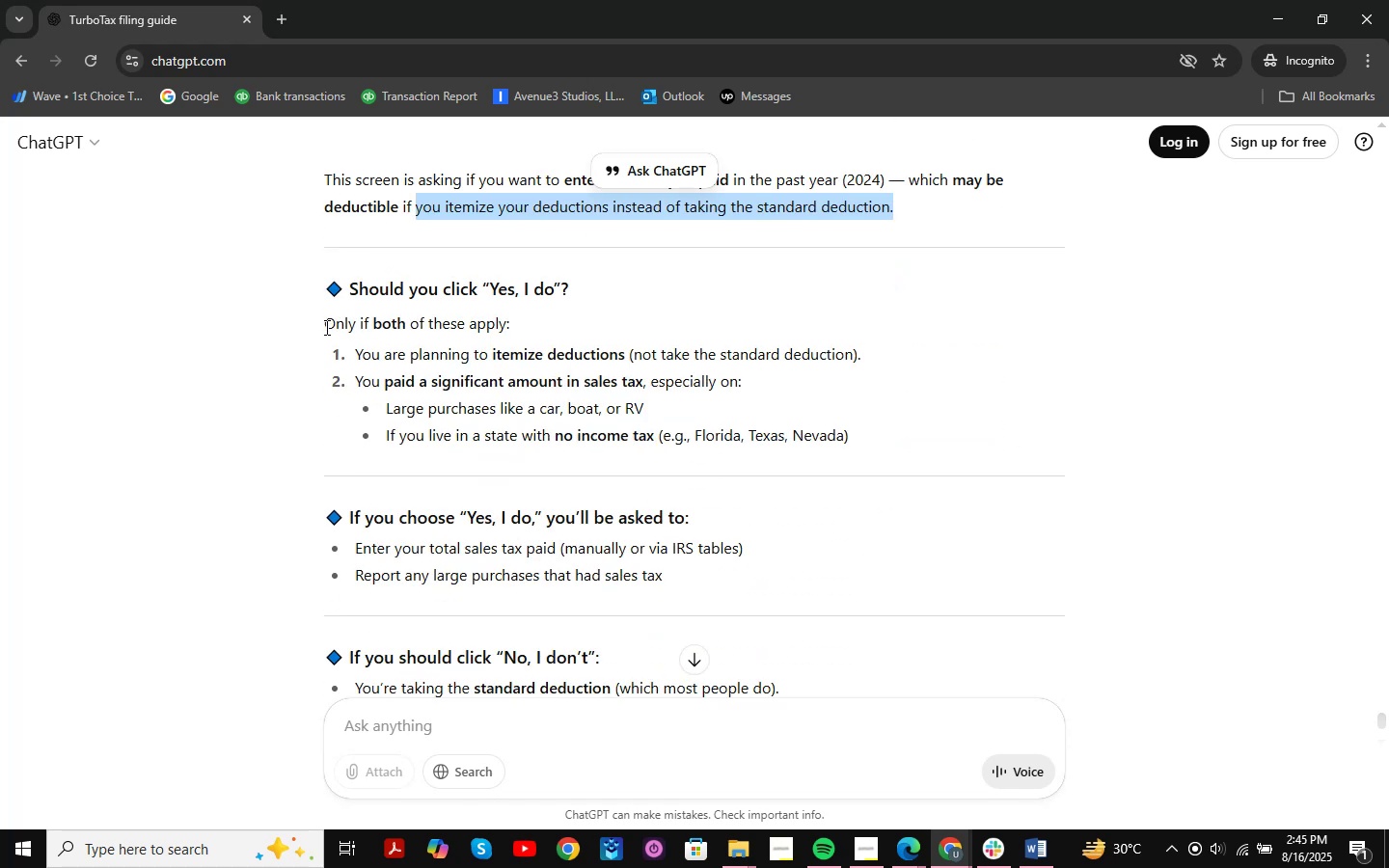 
left_click([661, 415])
 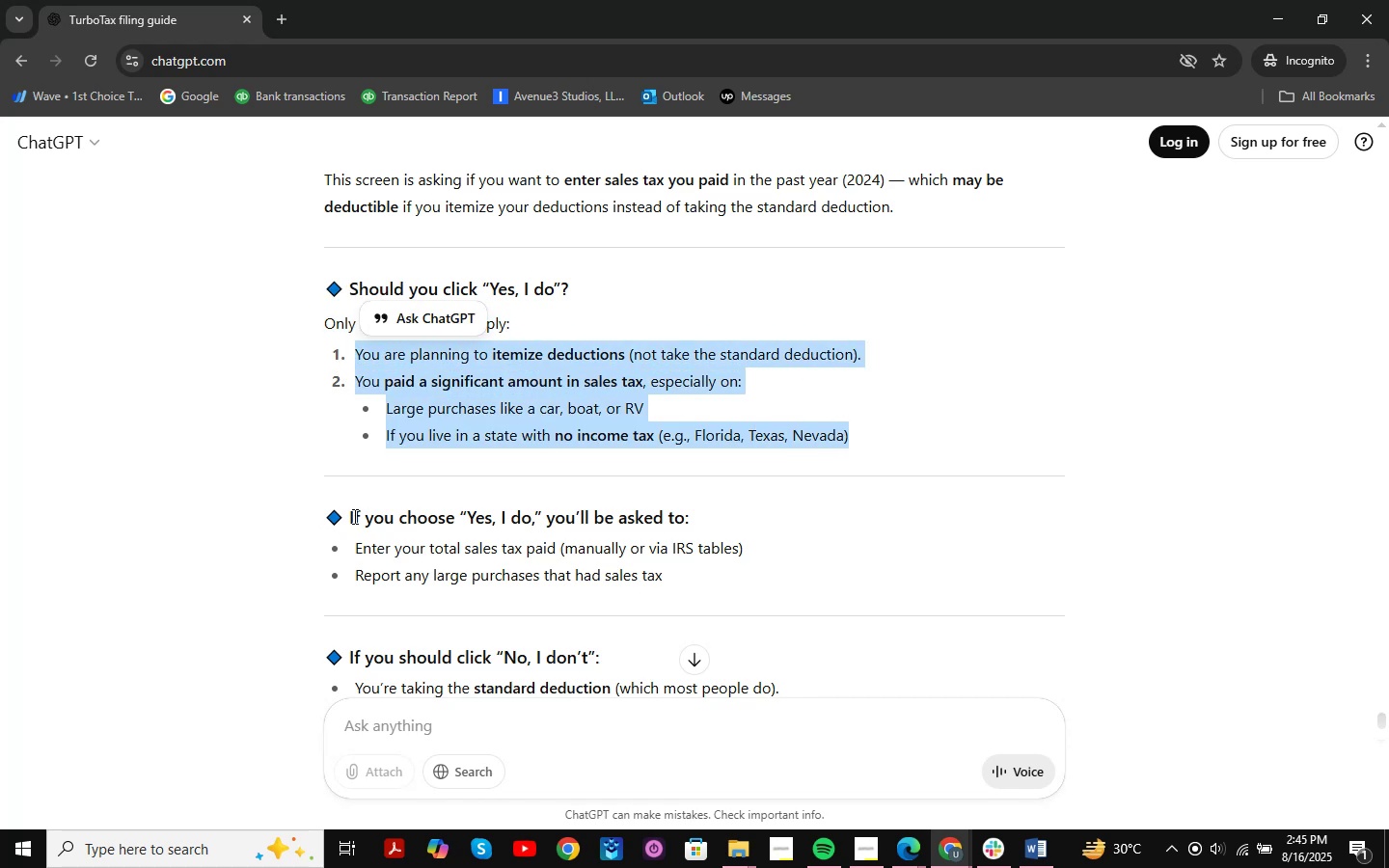 
wait(5.14)
 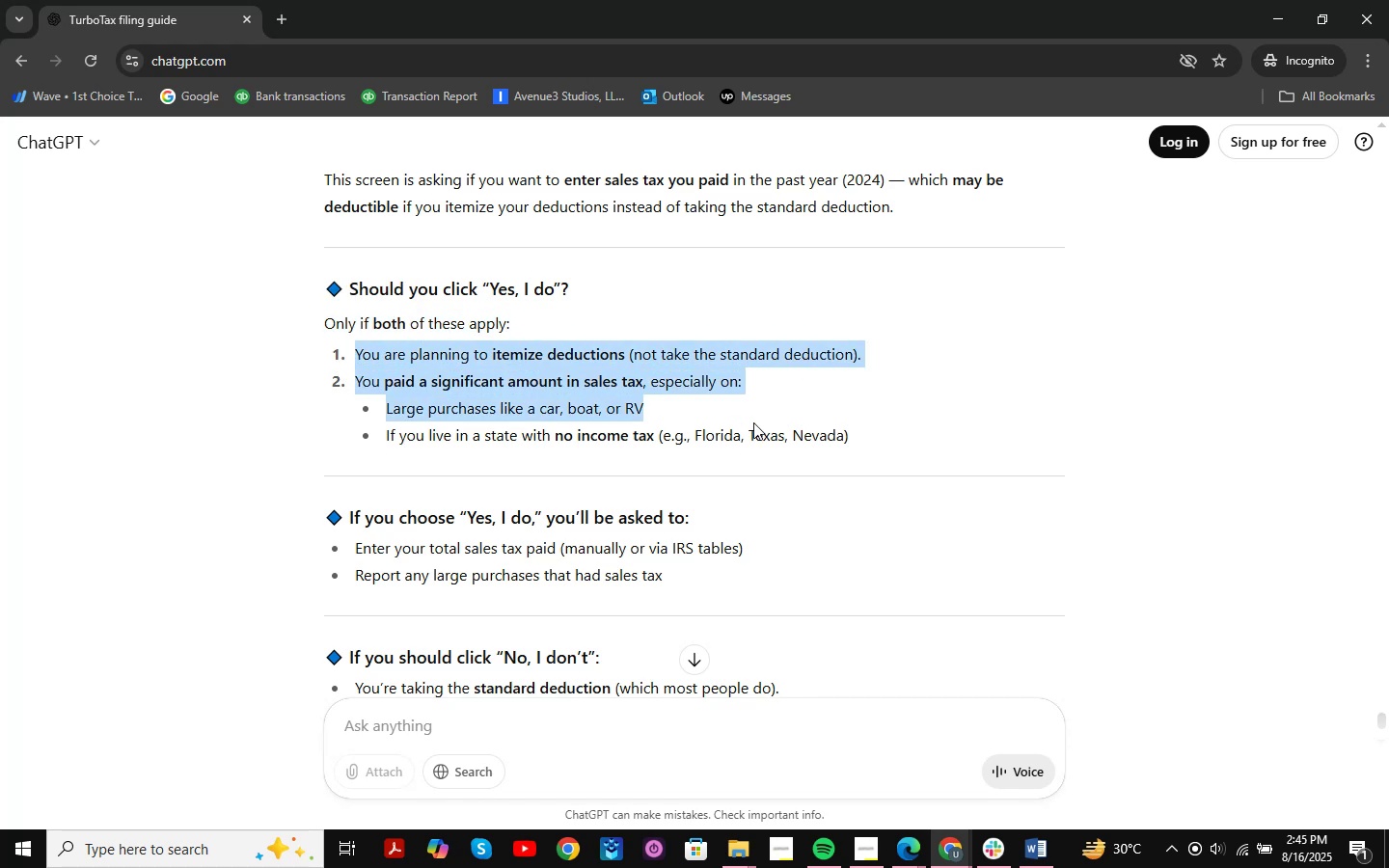 
left_click([838, 543])
 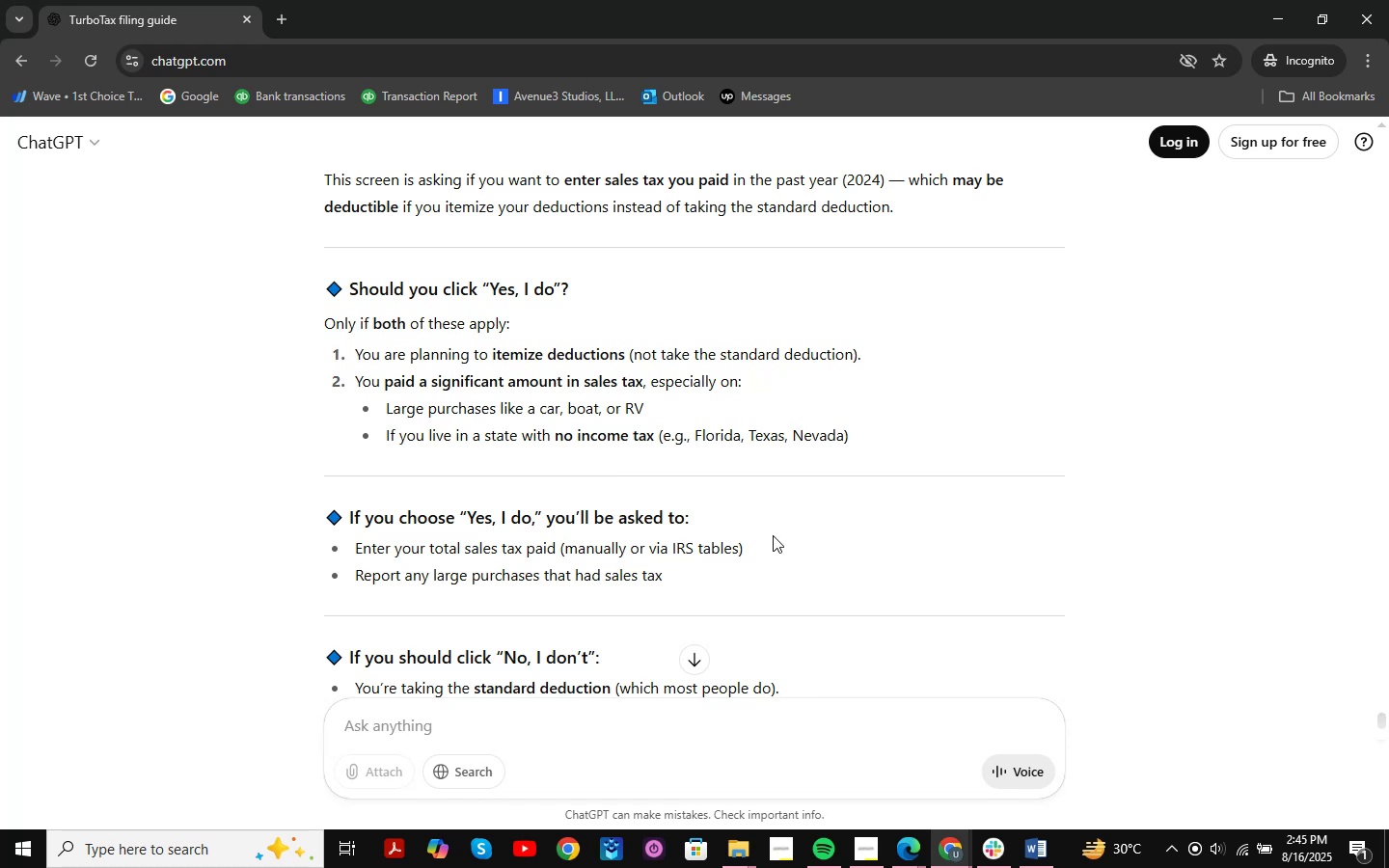 
wait(6.53)
 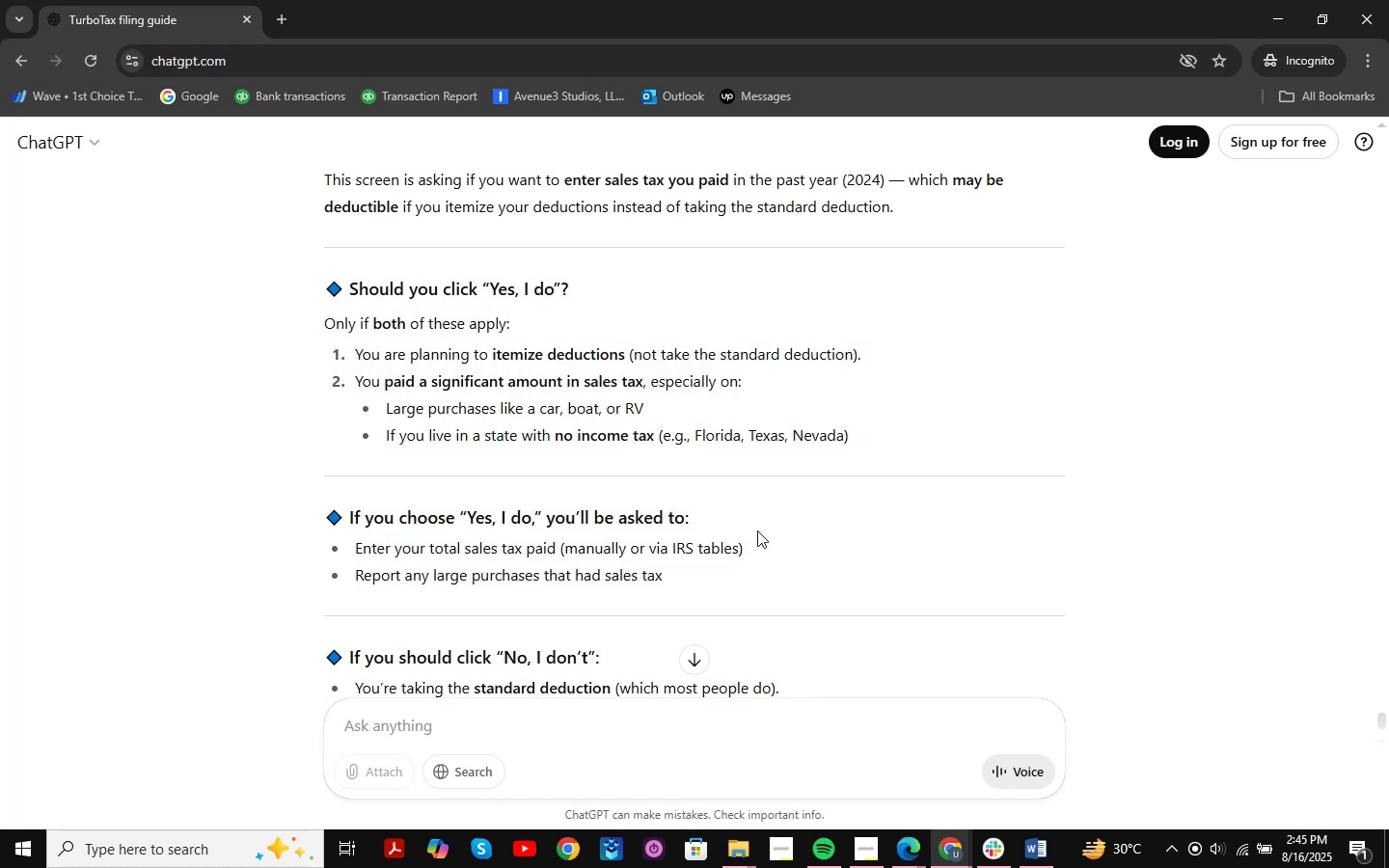 
scroll: coordinate [624, 422], scroll_direction: down, amount: 3.0
 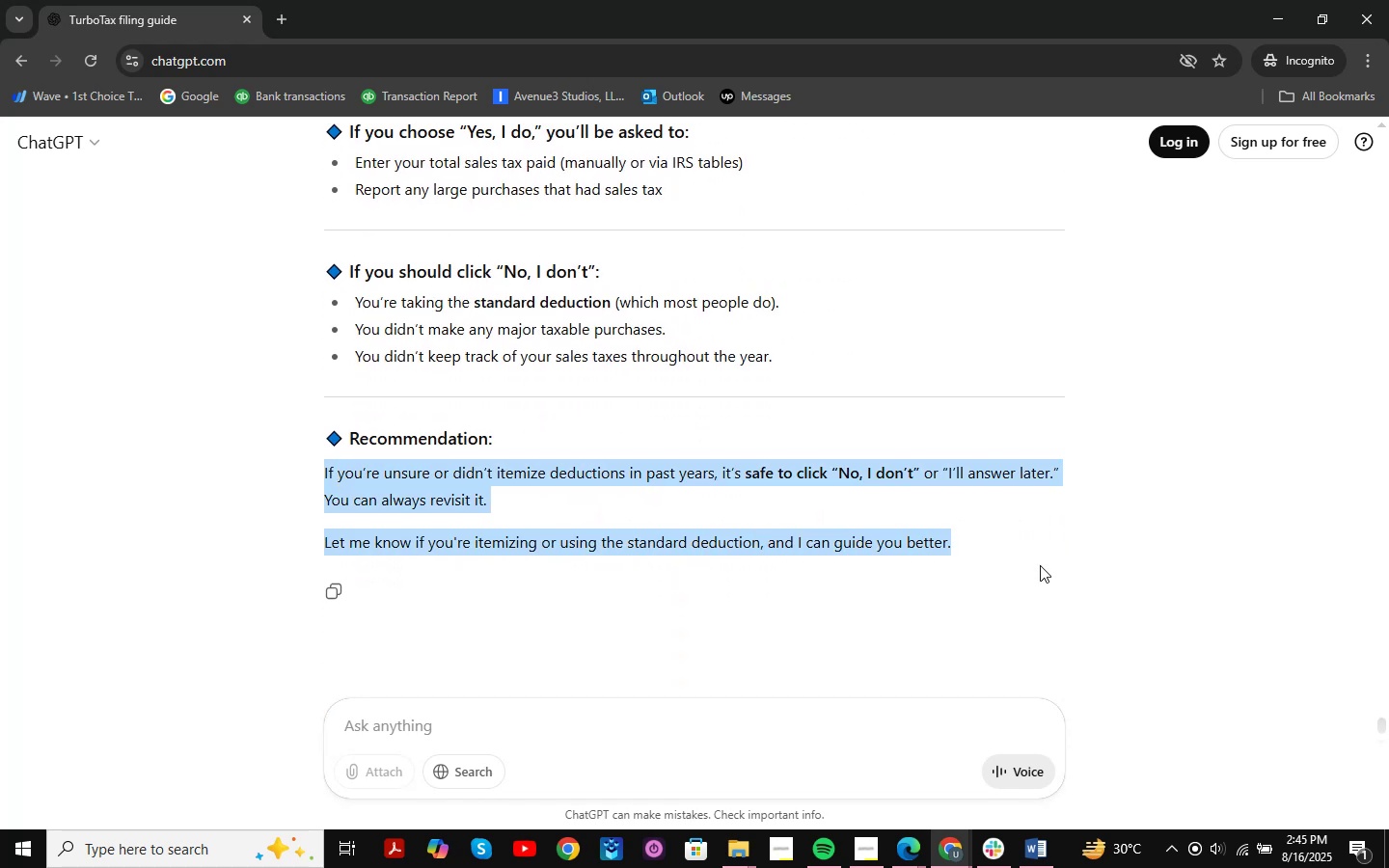 
wait(7.04)
 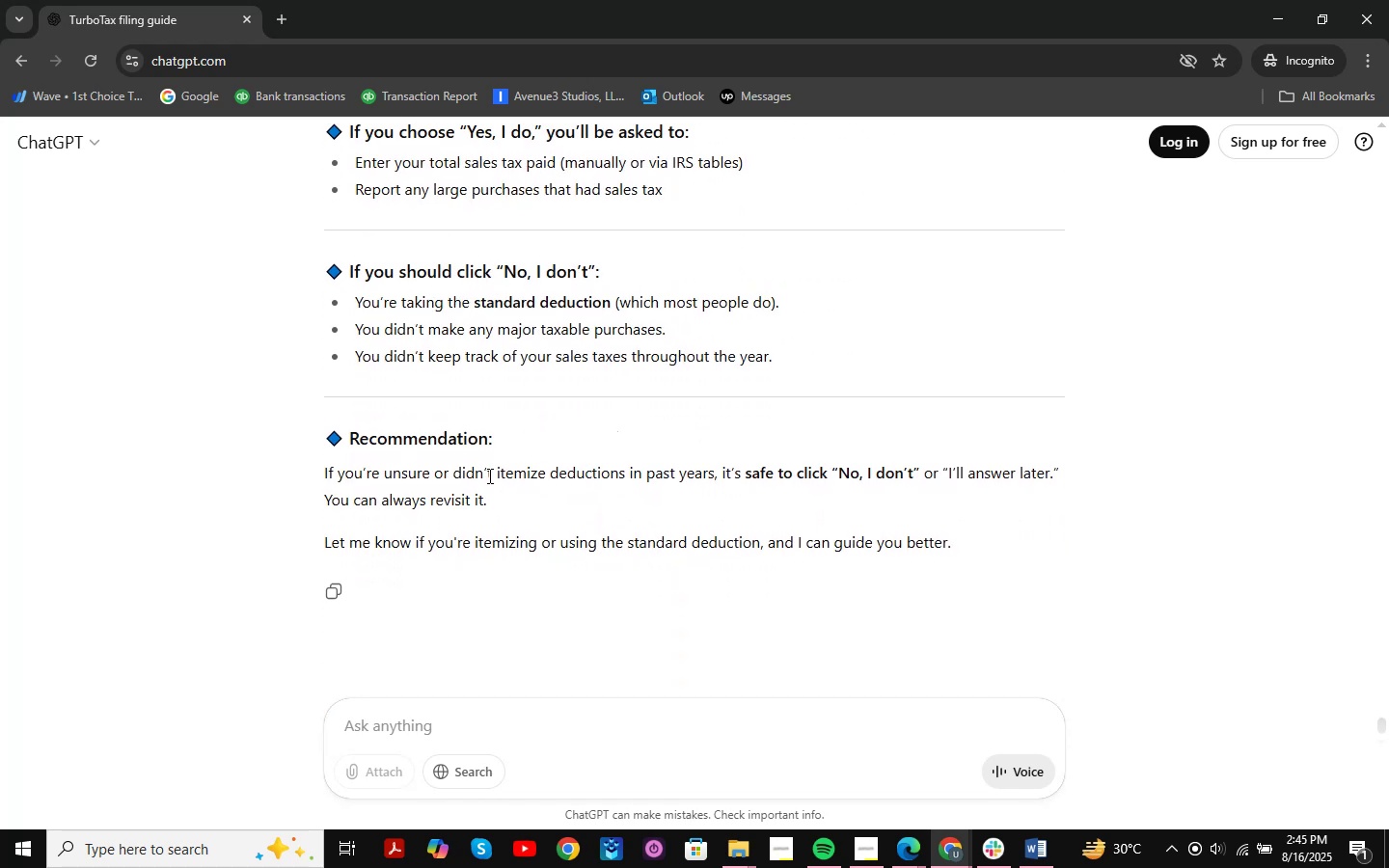 
scroll: coordinate [696, 502], scroll_direction: up, amount: 2.0
 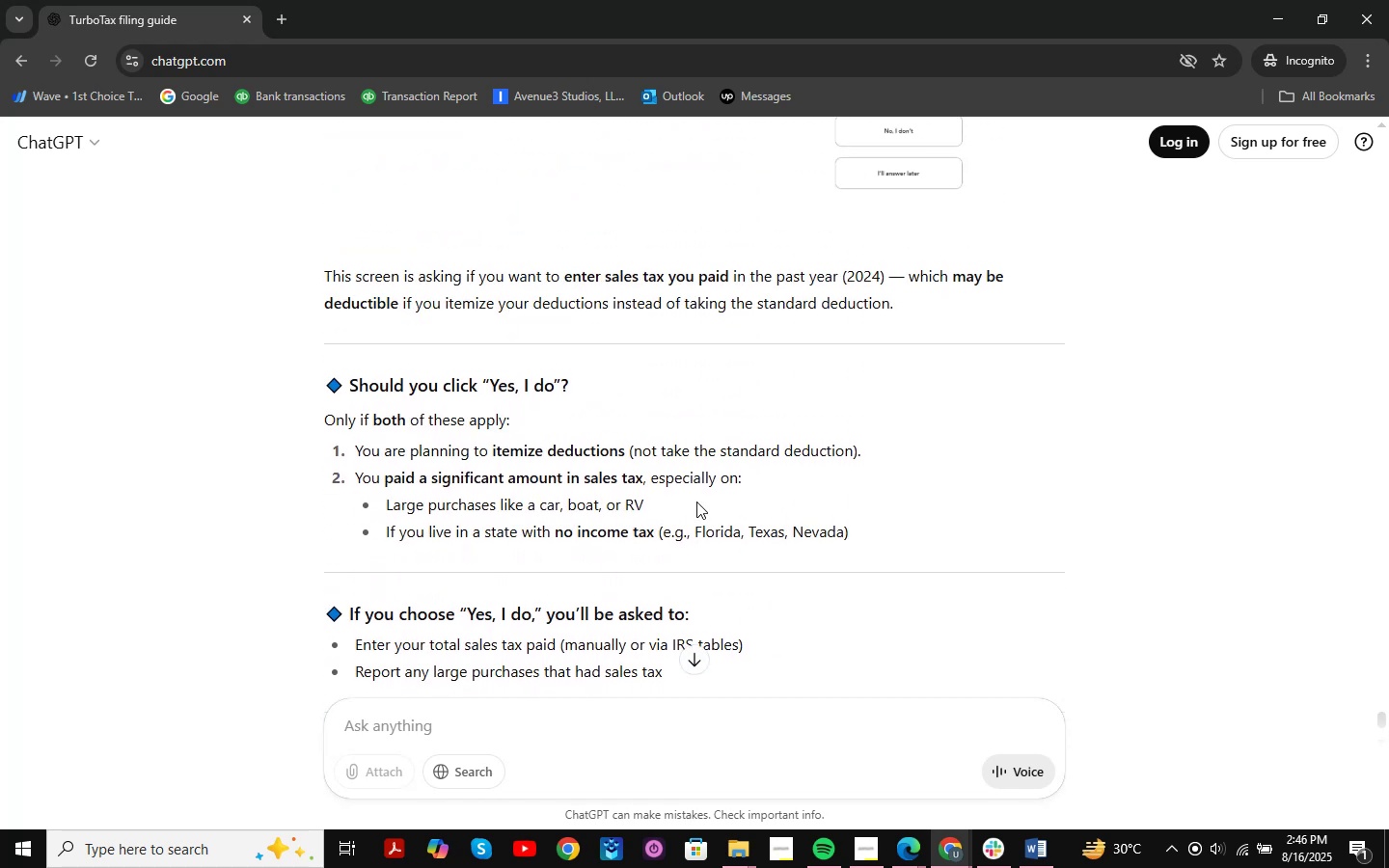 
wait(9.71)
 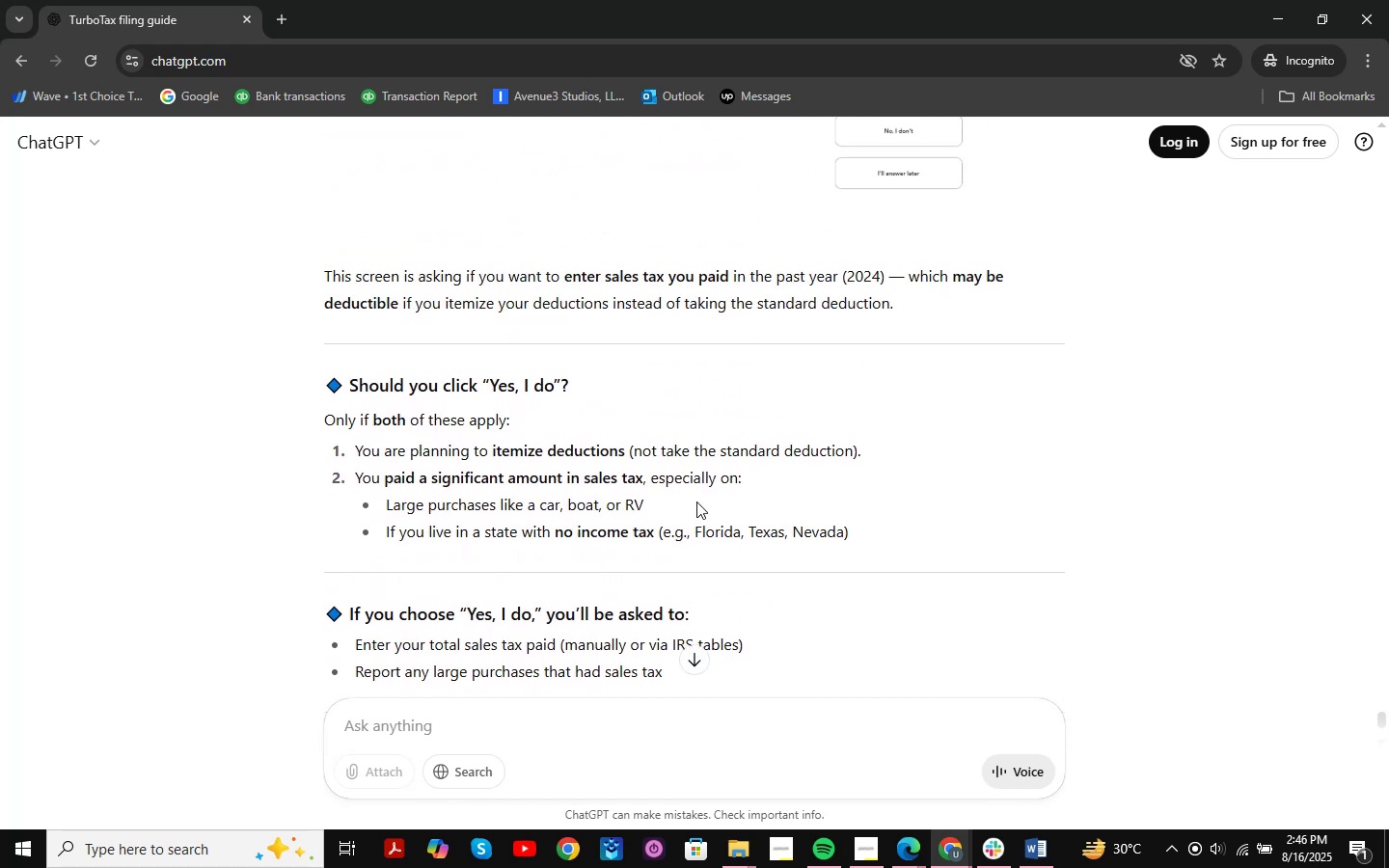 
key(Alt+AltLeft)
 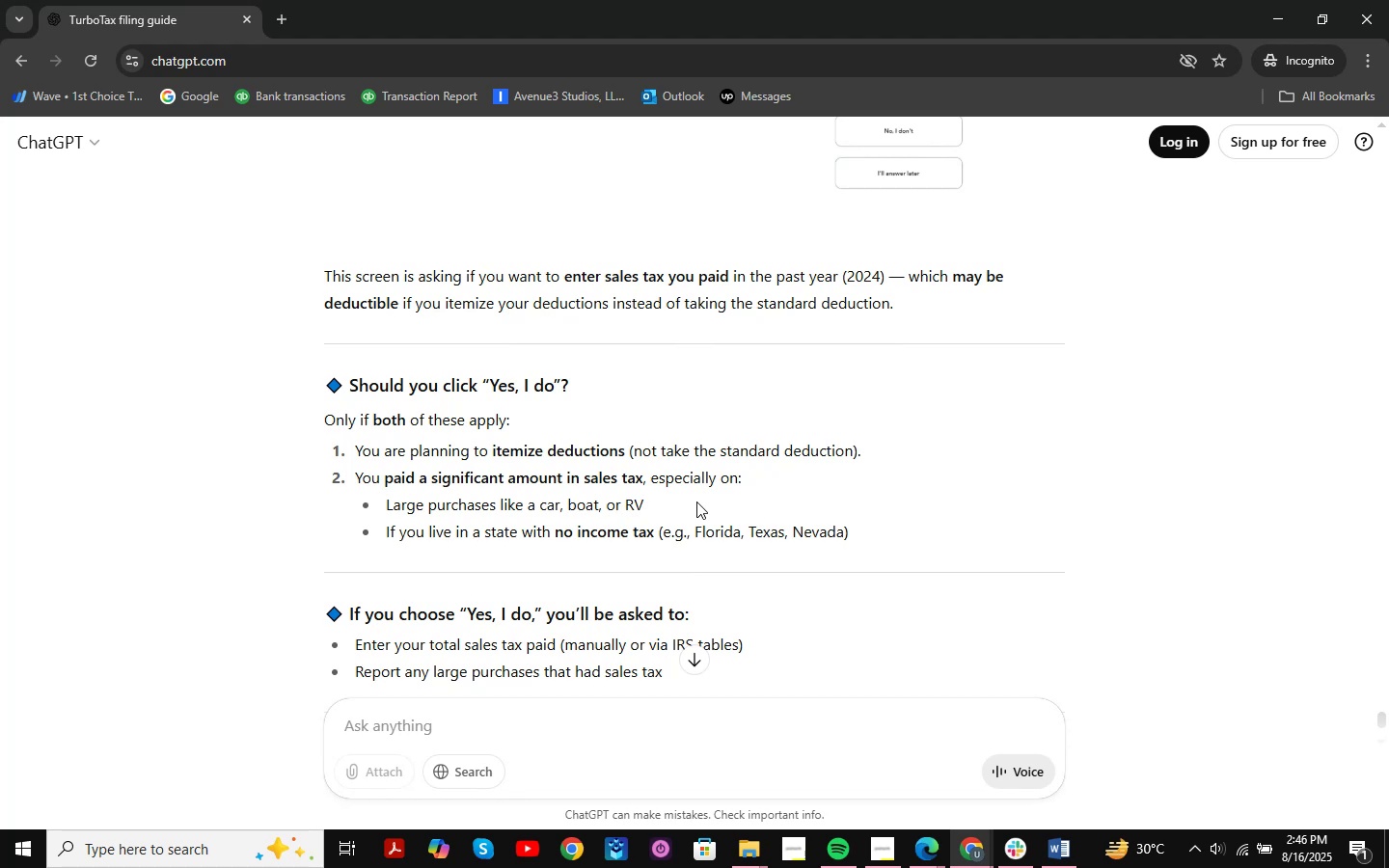 
key(Alt+Tab)
 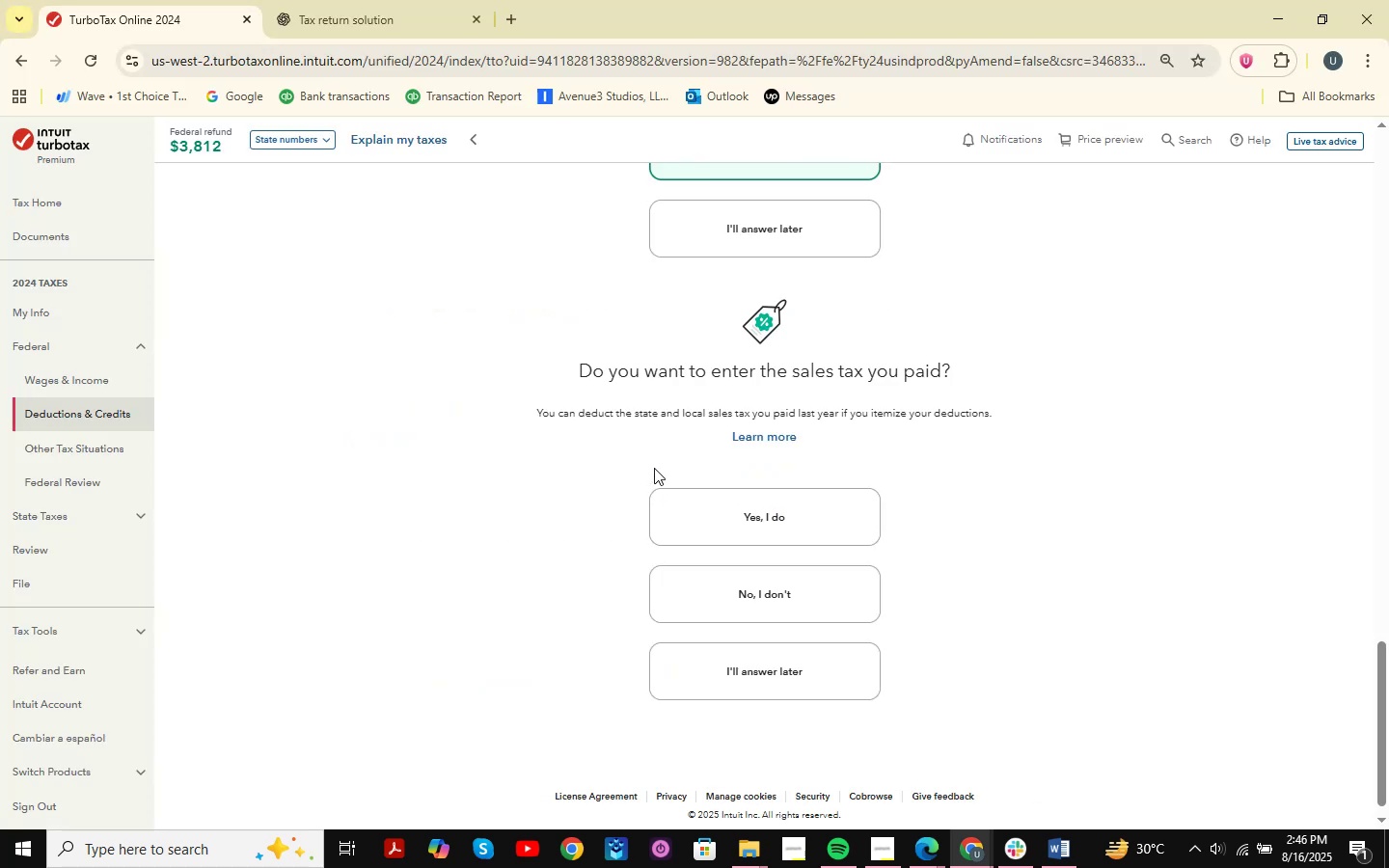 
key(Alt+AltLeft)
 